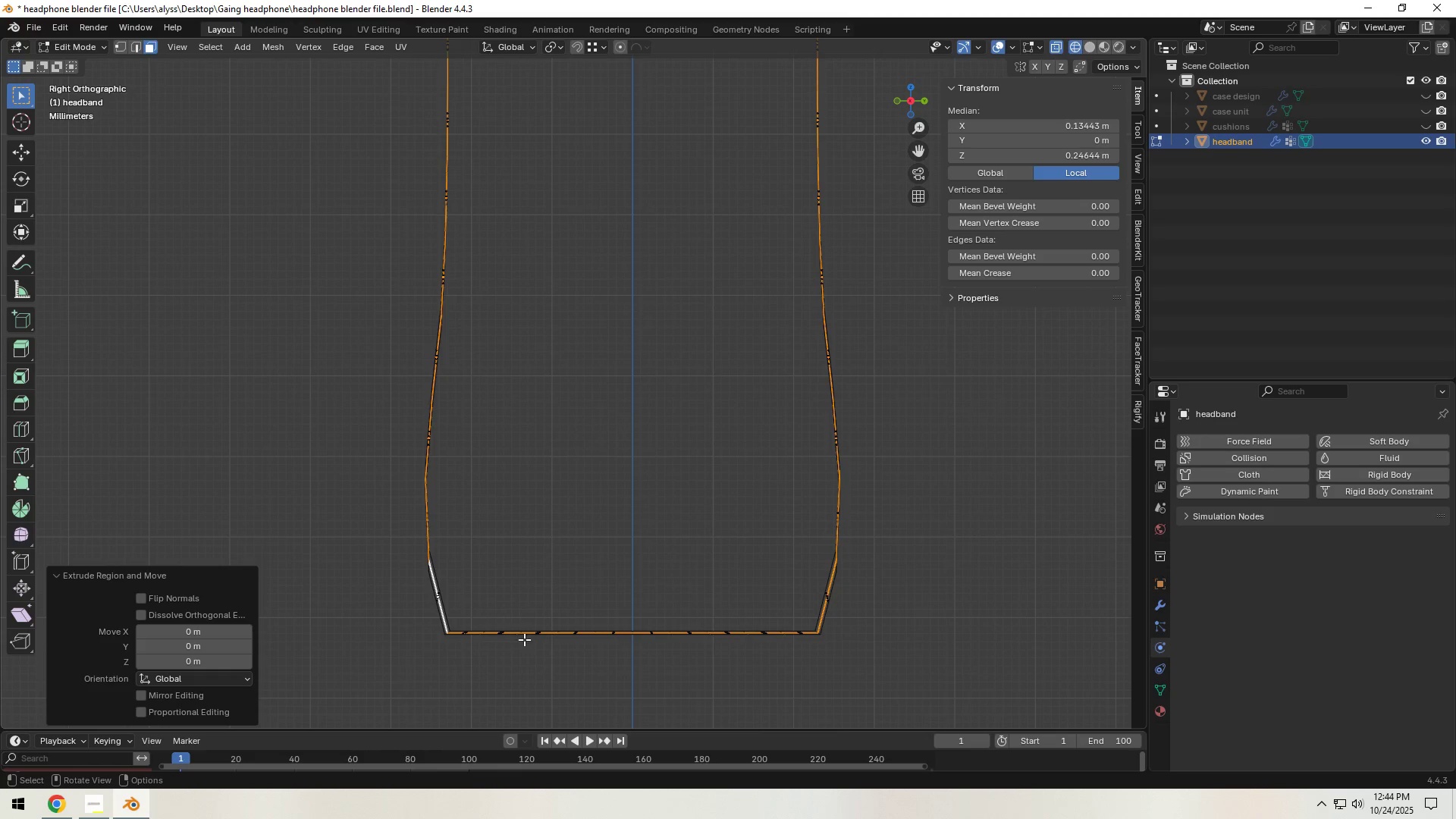 
left_click_drag(start_coordinate=[425, 611], to_coordinate=[884, 654])
 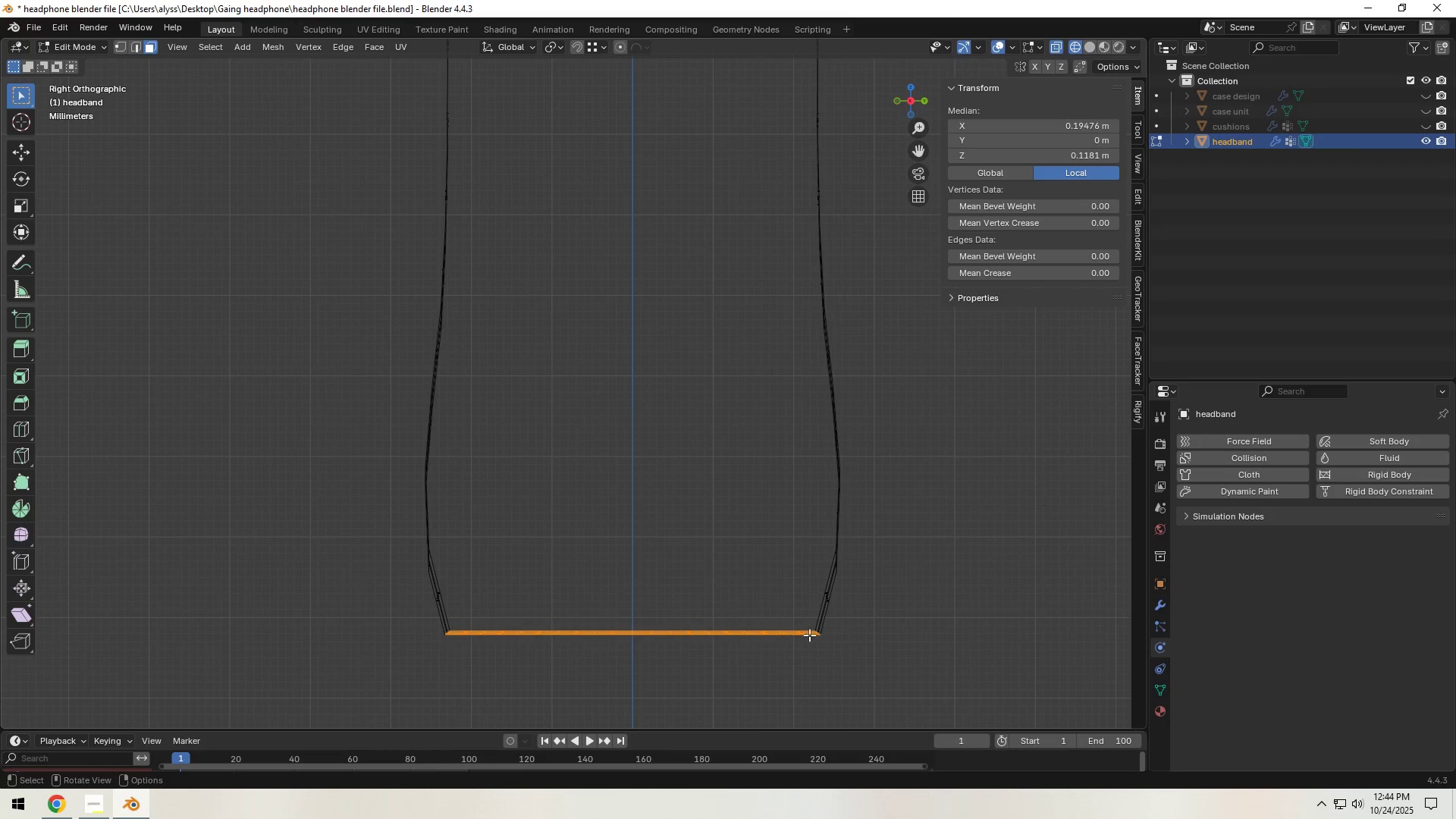 
type(`1c)
 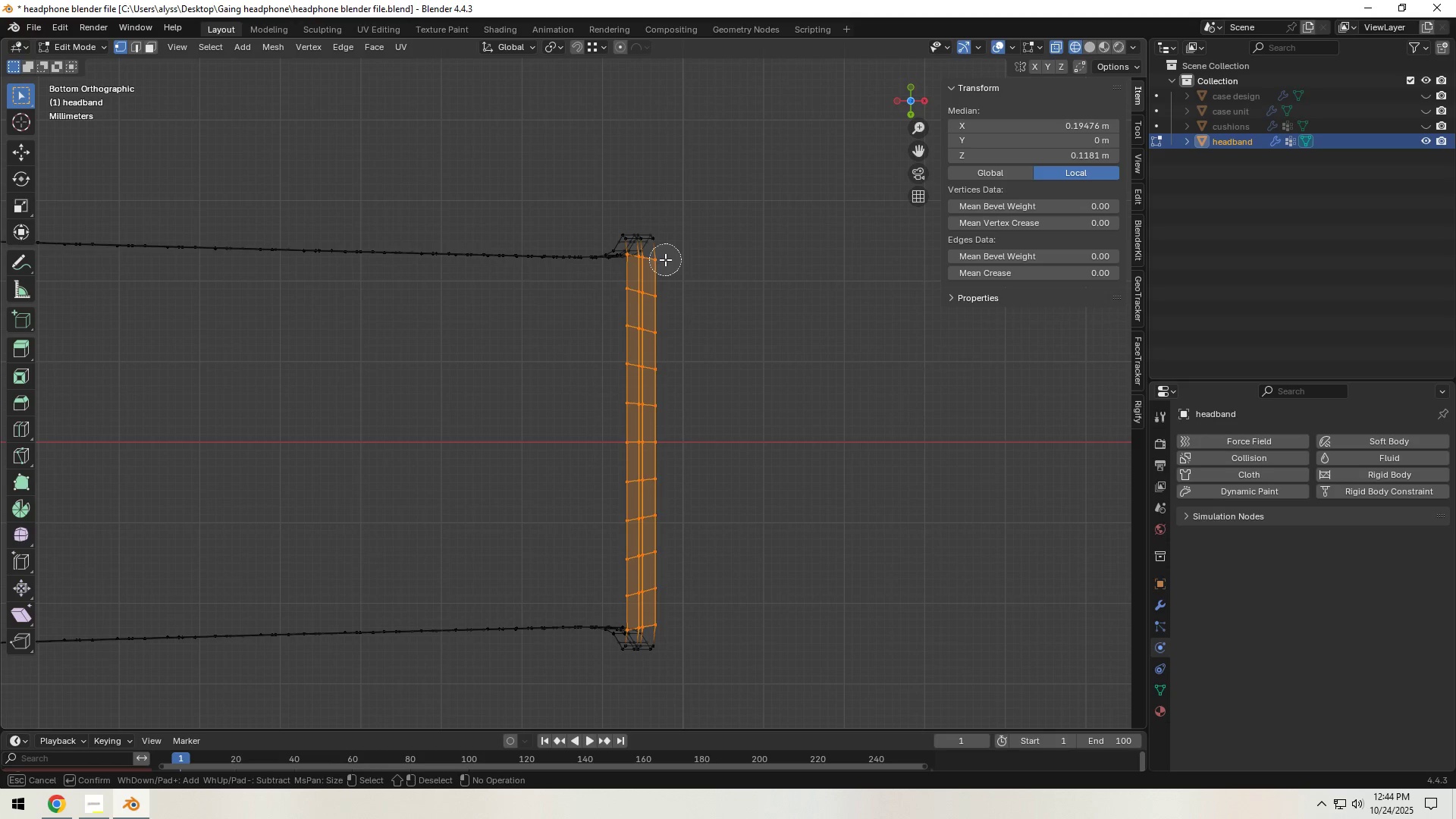 
wait(8.23)
 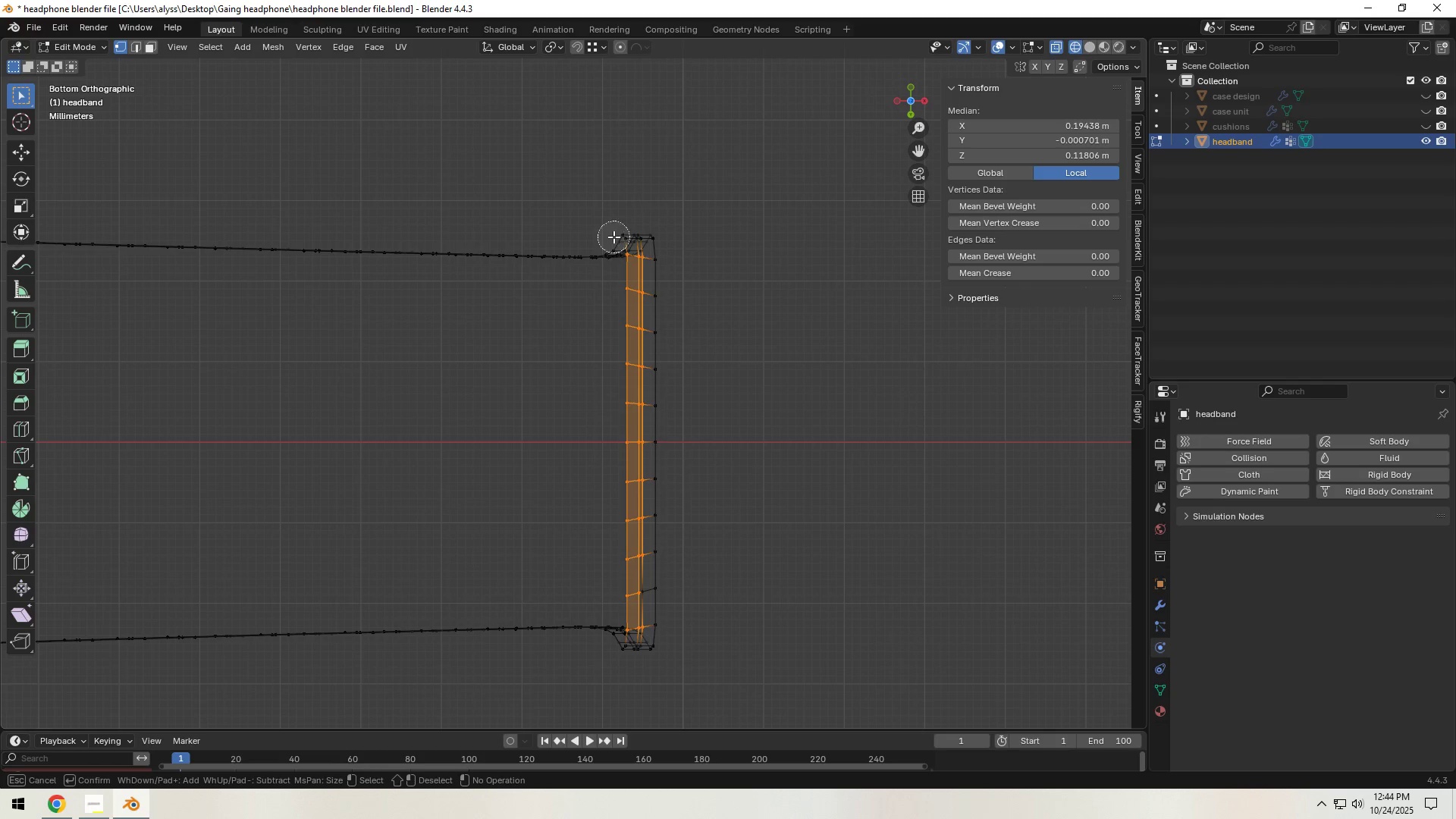 
right_click([713, 597])
 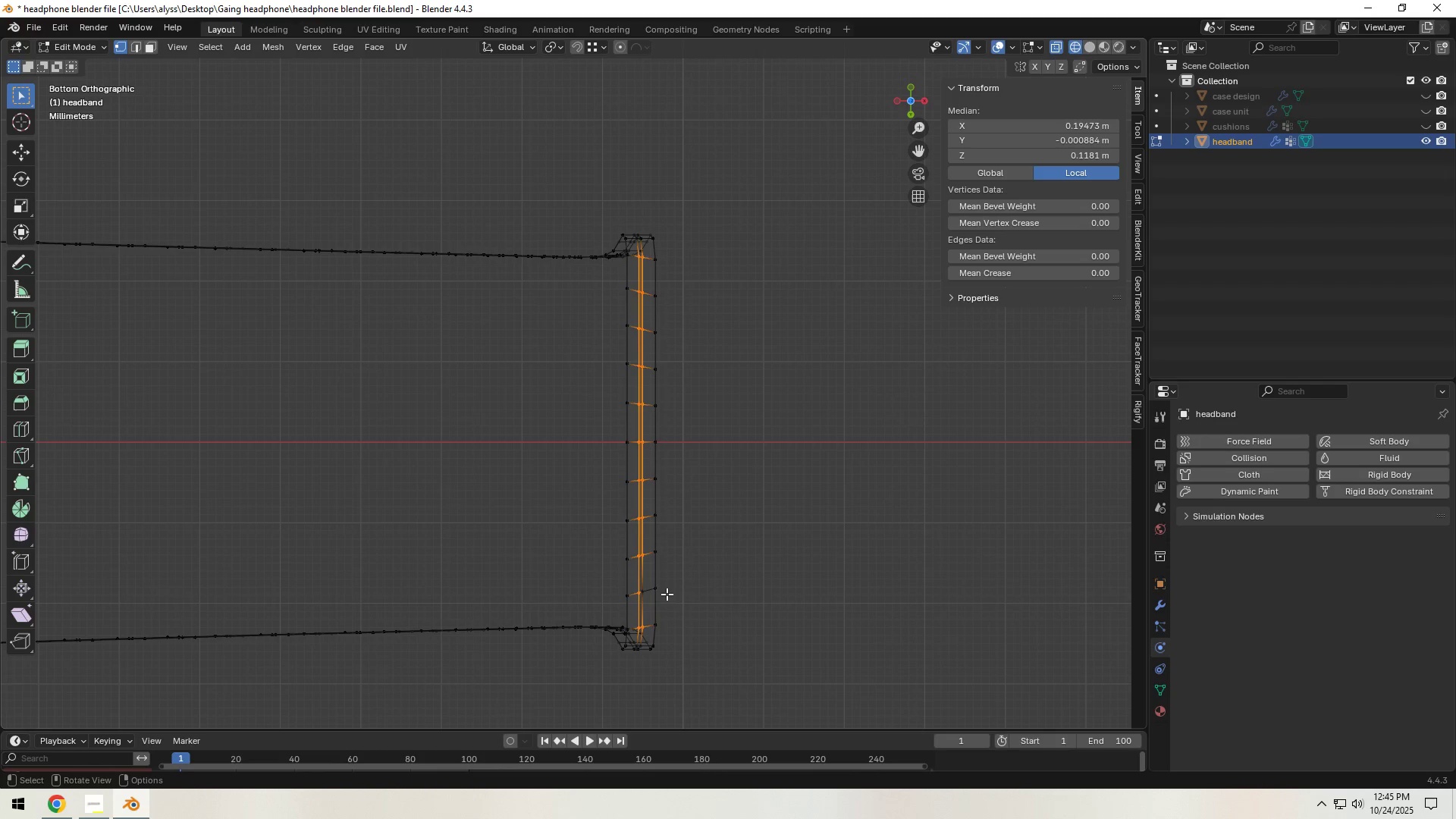 
hold_key(key=Z, duration=0.82)
 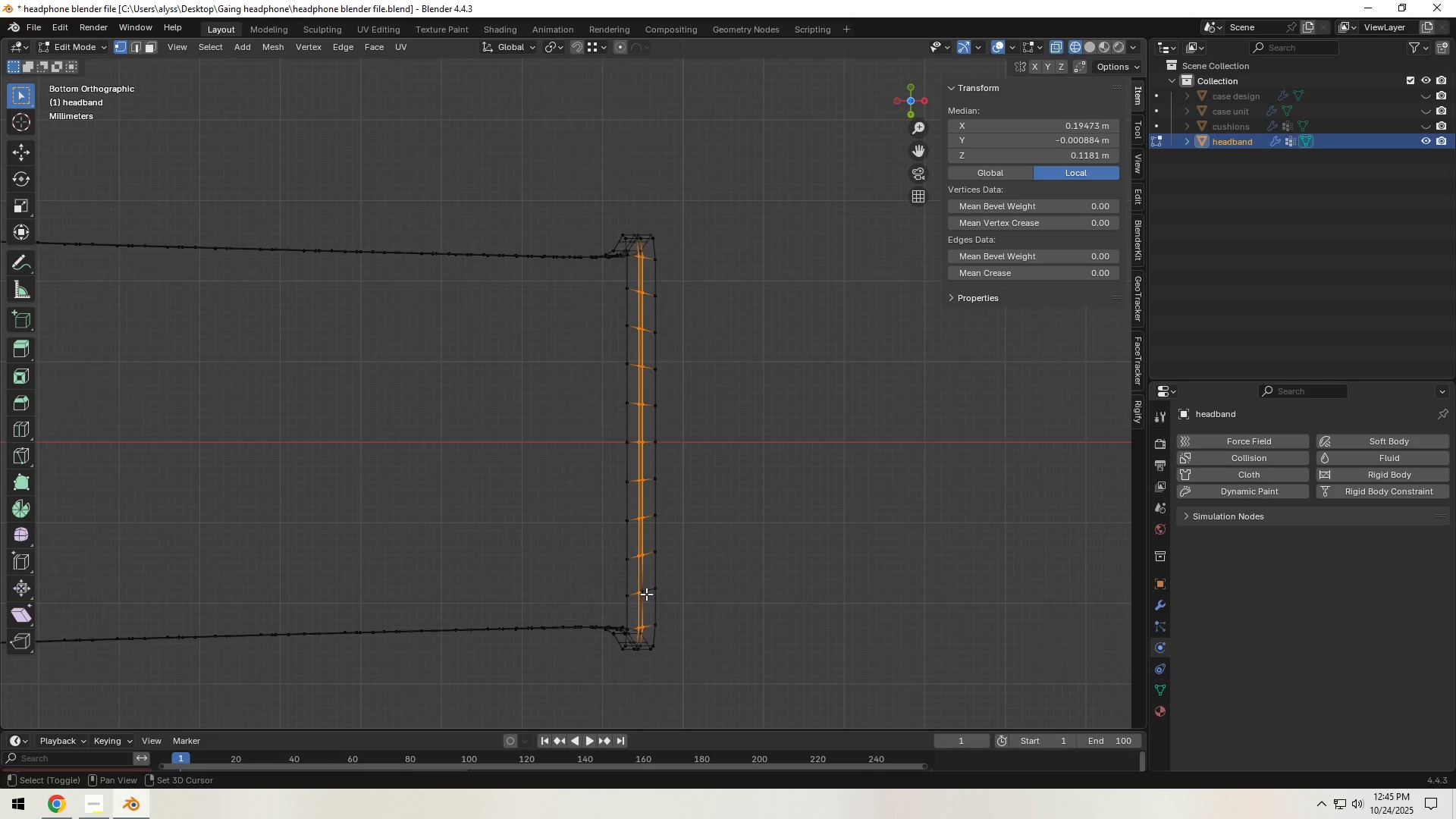 
right_click([646, 591])
 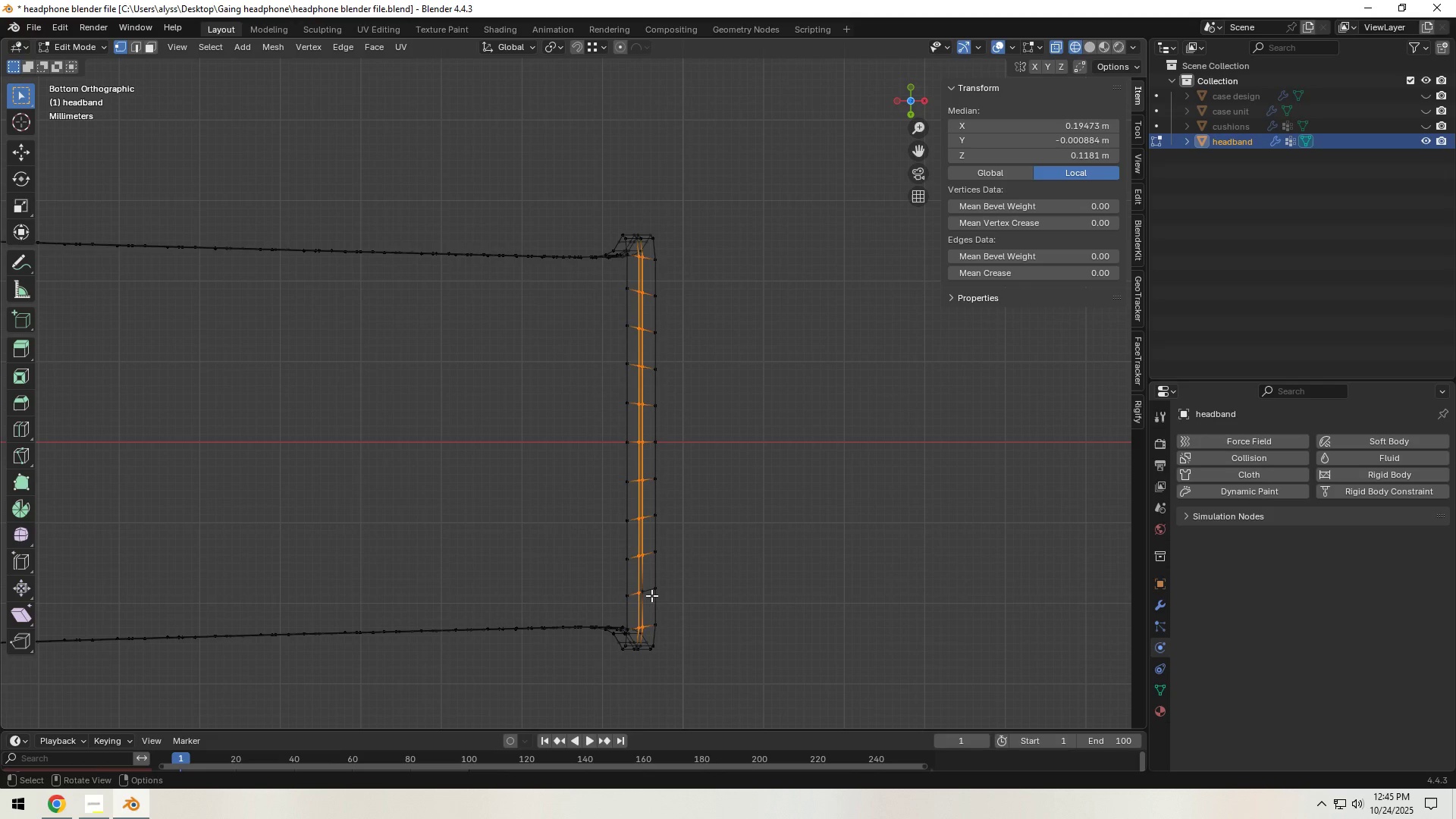 
hold_key(key=ShiftLeft, duration=0.44)
left_click([646, 593])
 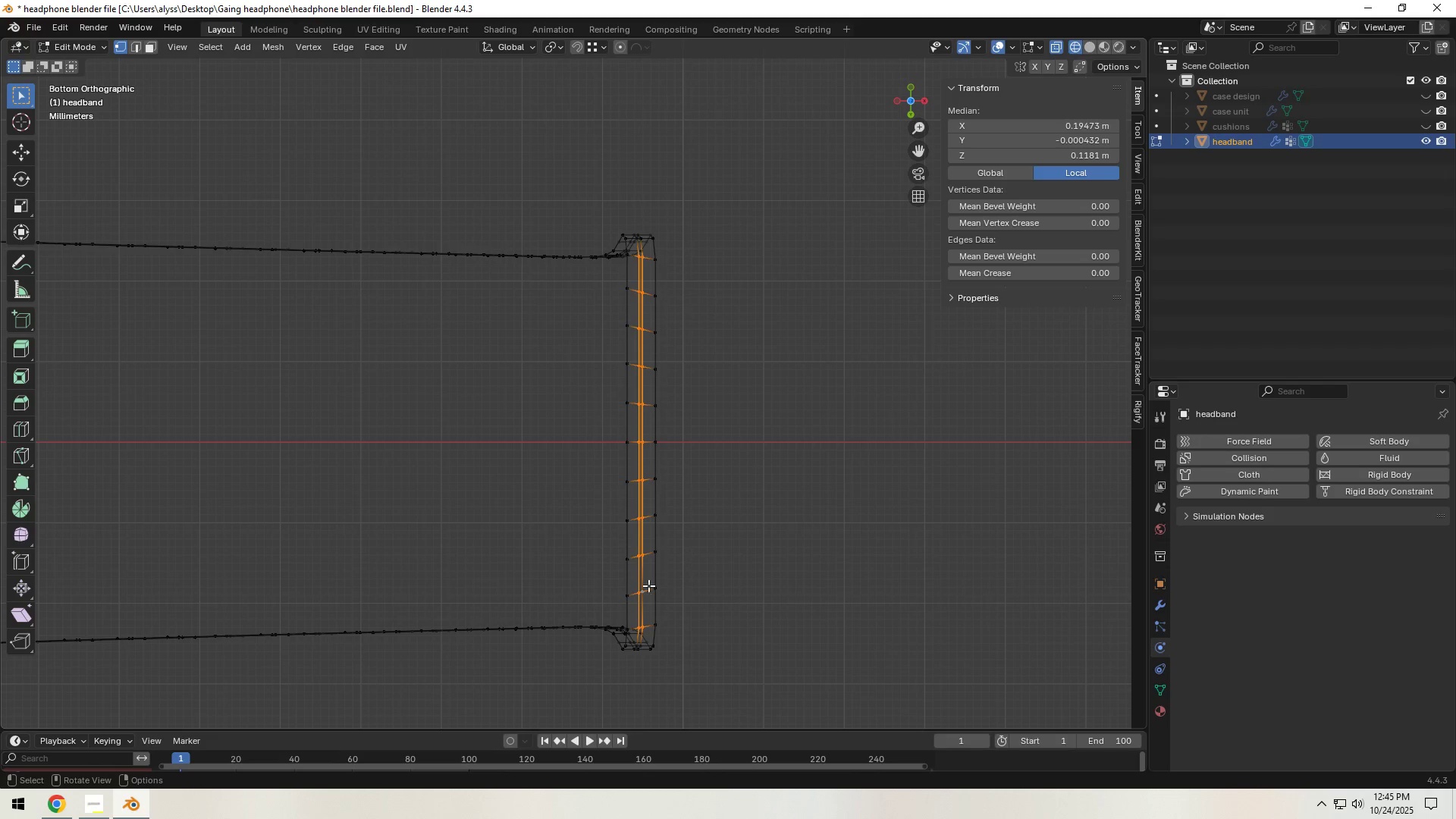 
hold_key(key=Backquote, duration=0.39)
 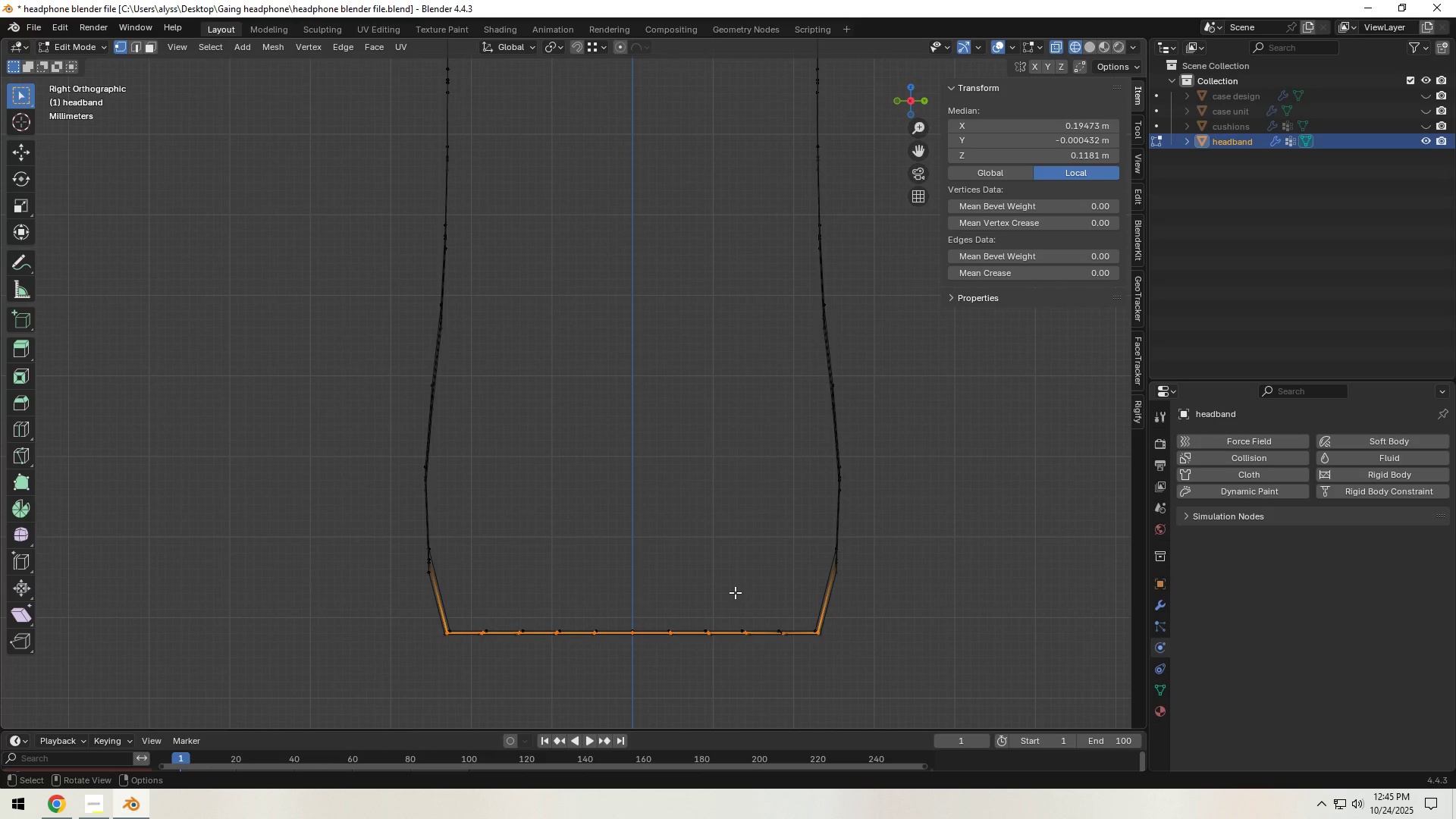 
scroll: coordinate [736, 582], scroll_direction: down, amount: 2.0
 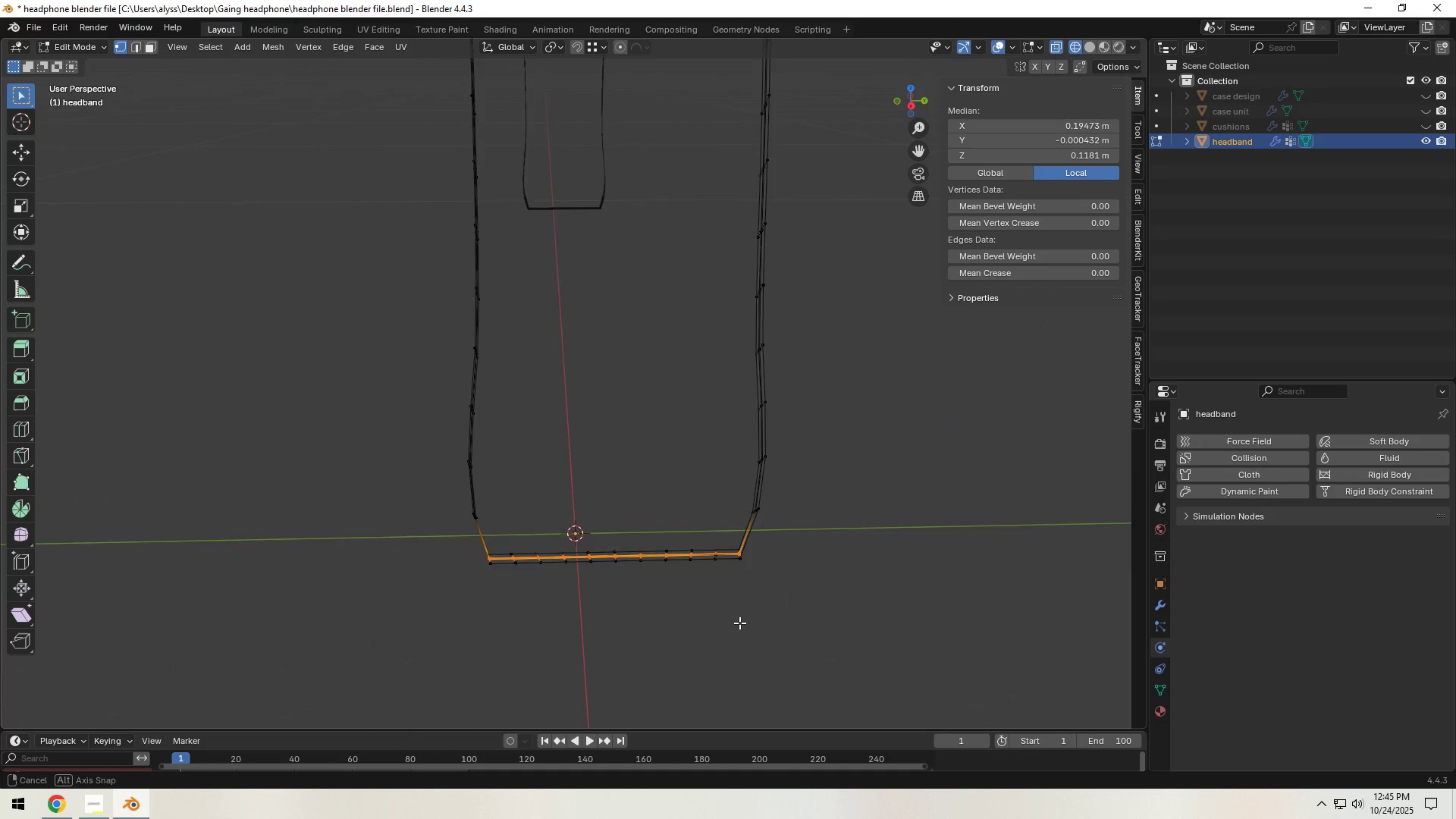 
type(`gg)
 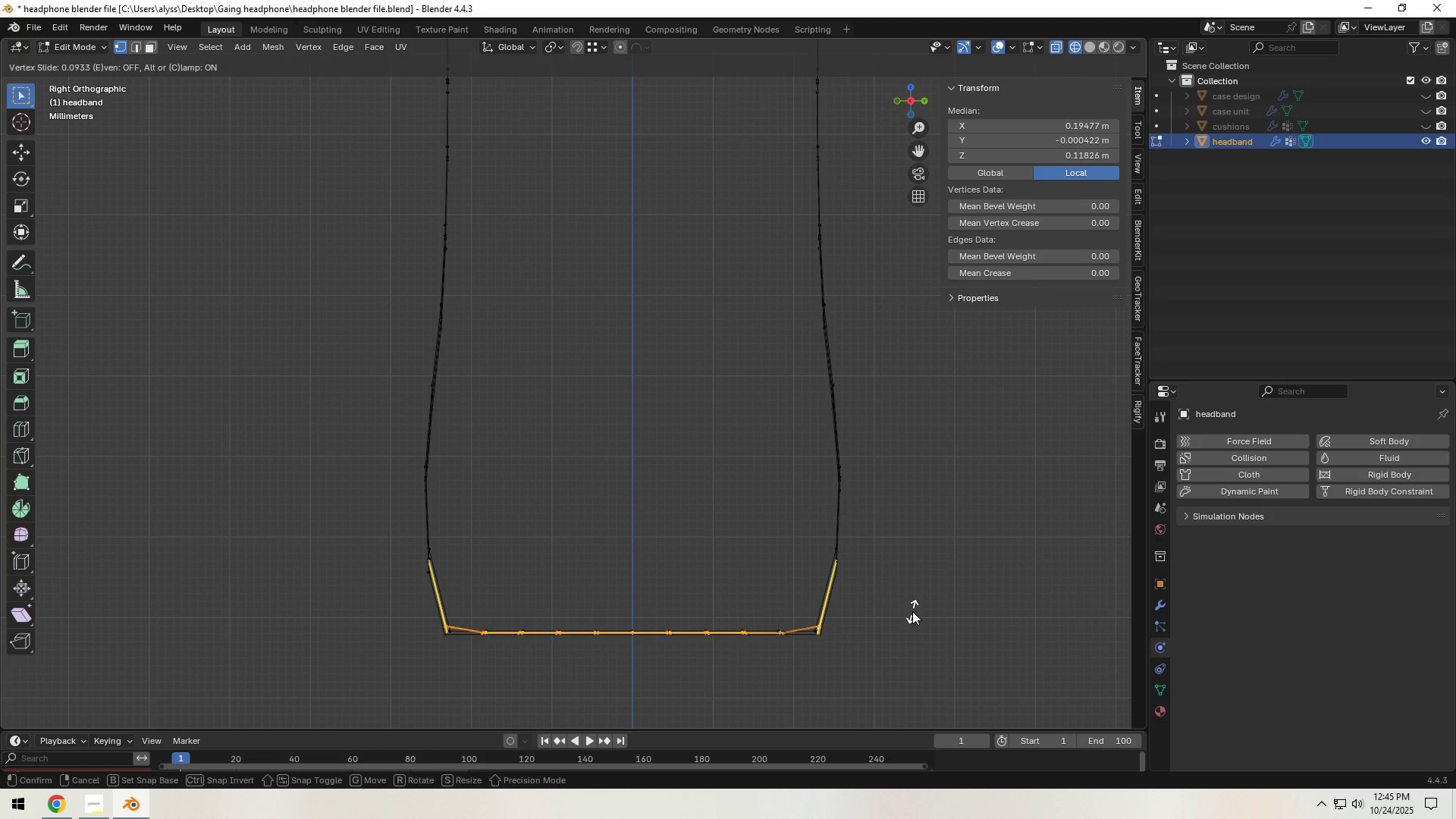 
scroll: coordinate [772, 608], scroll_direction: up, amount: 2.0
 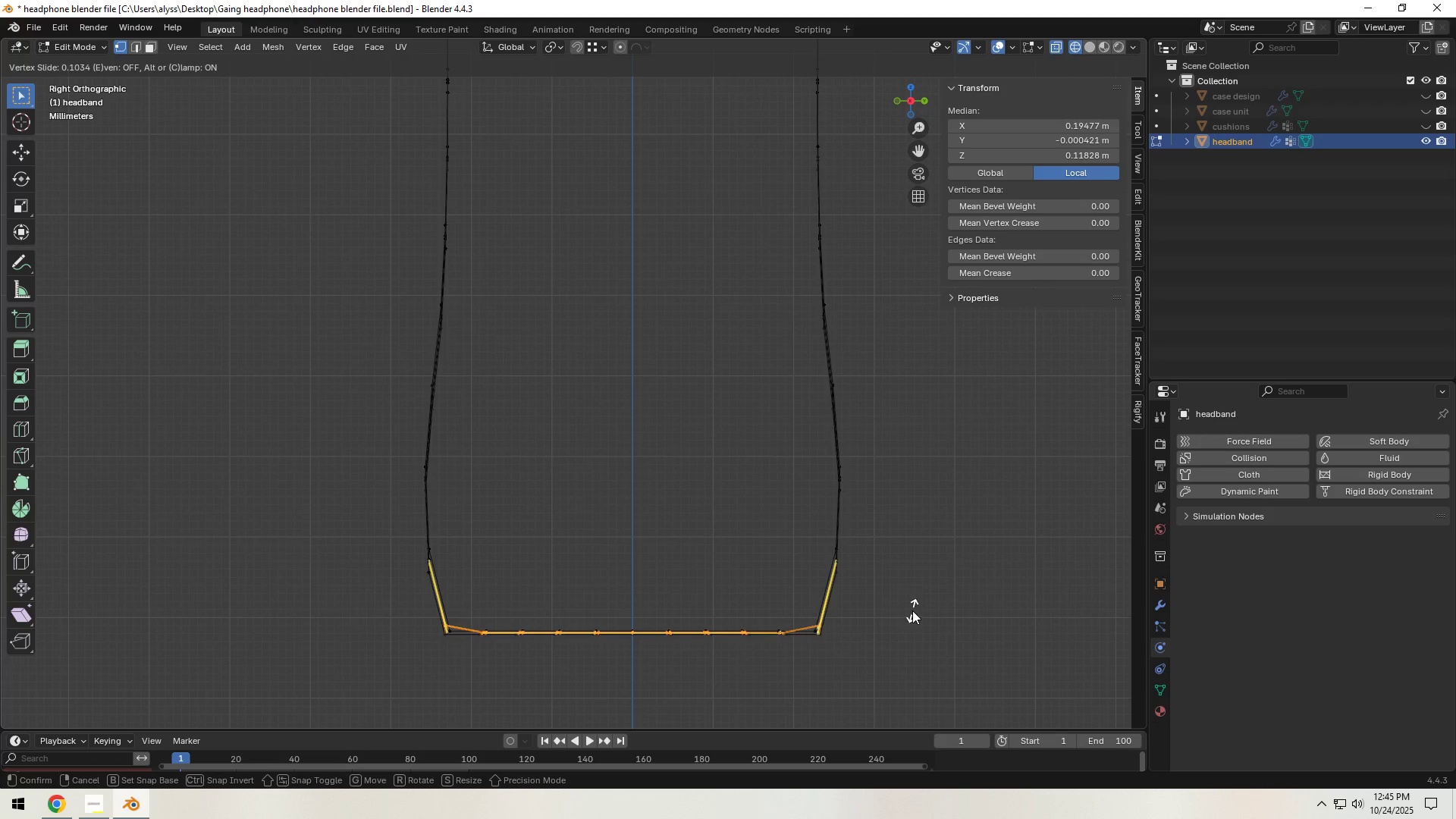 
right_click([912, 610])
 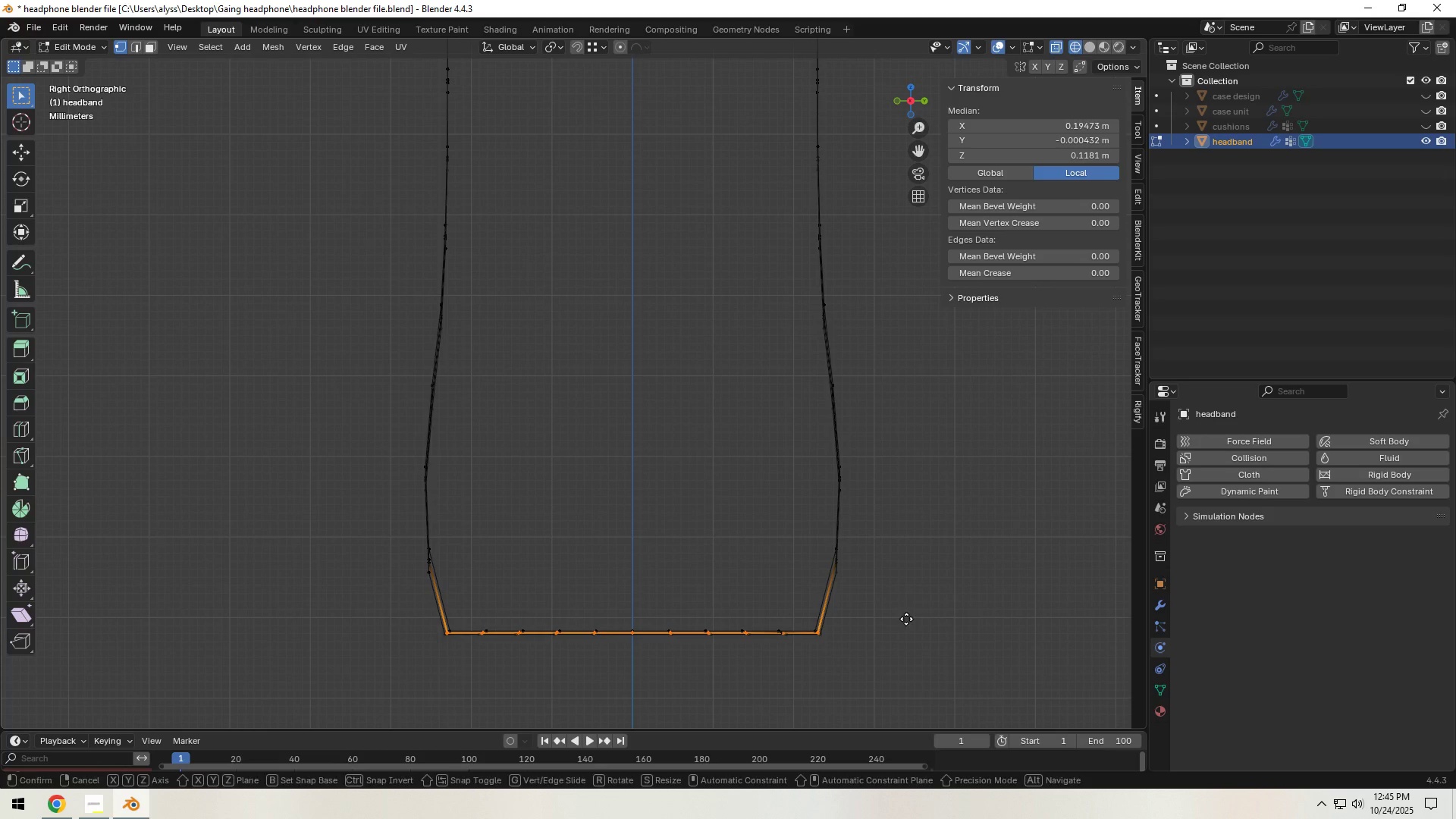 
type(gz)
 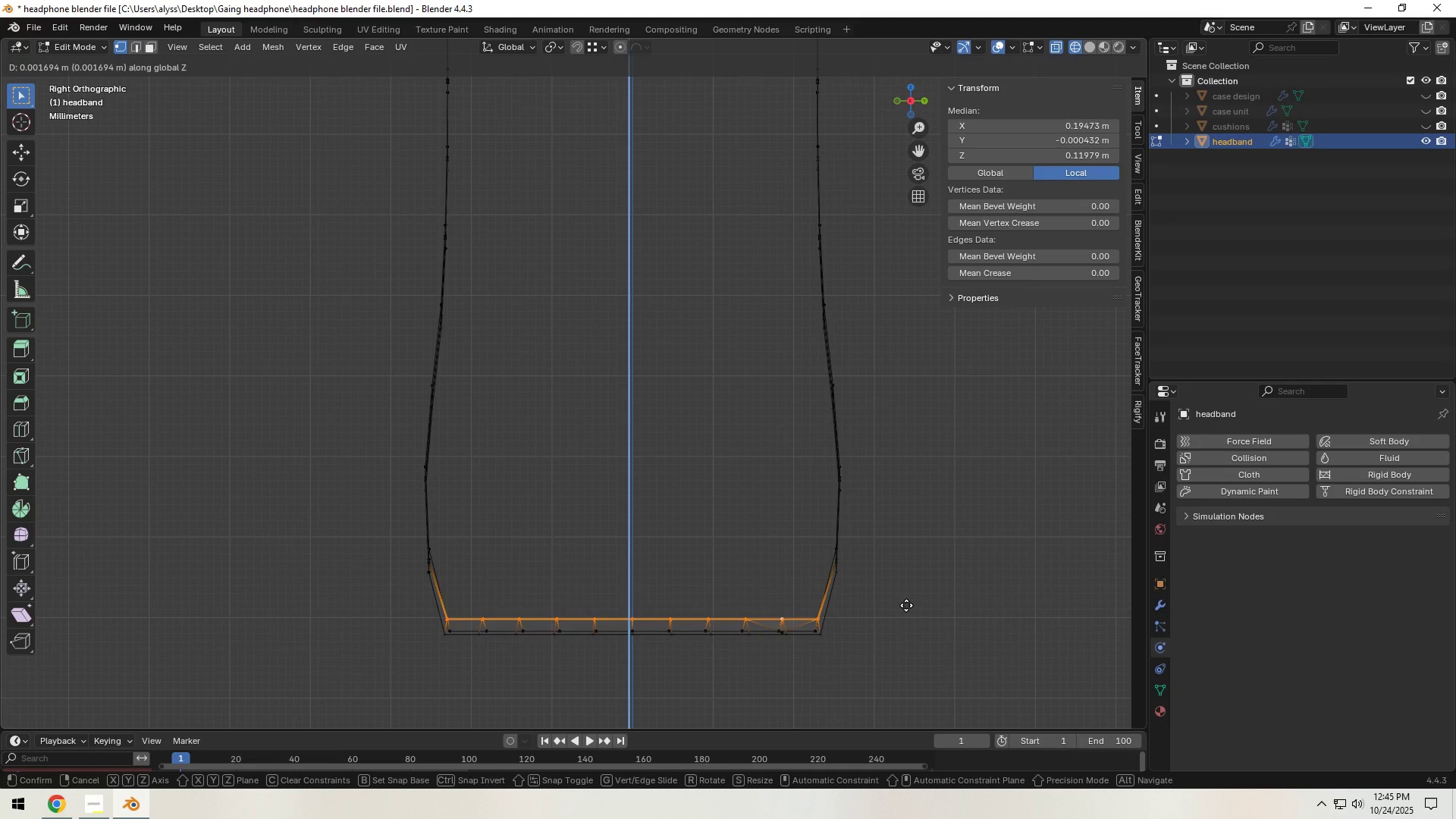 
right_click([906, 605])
 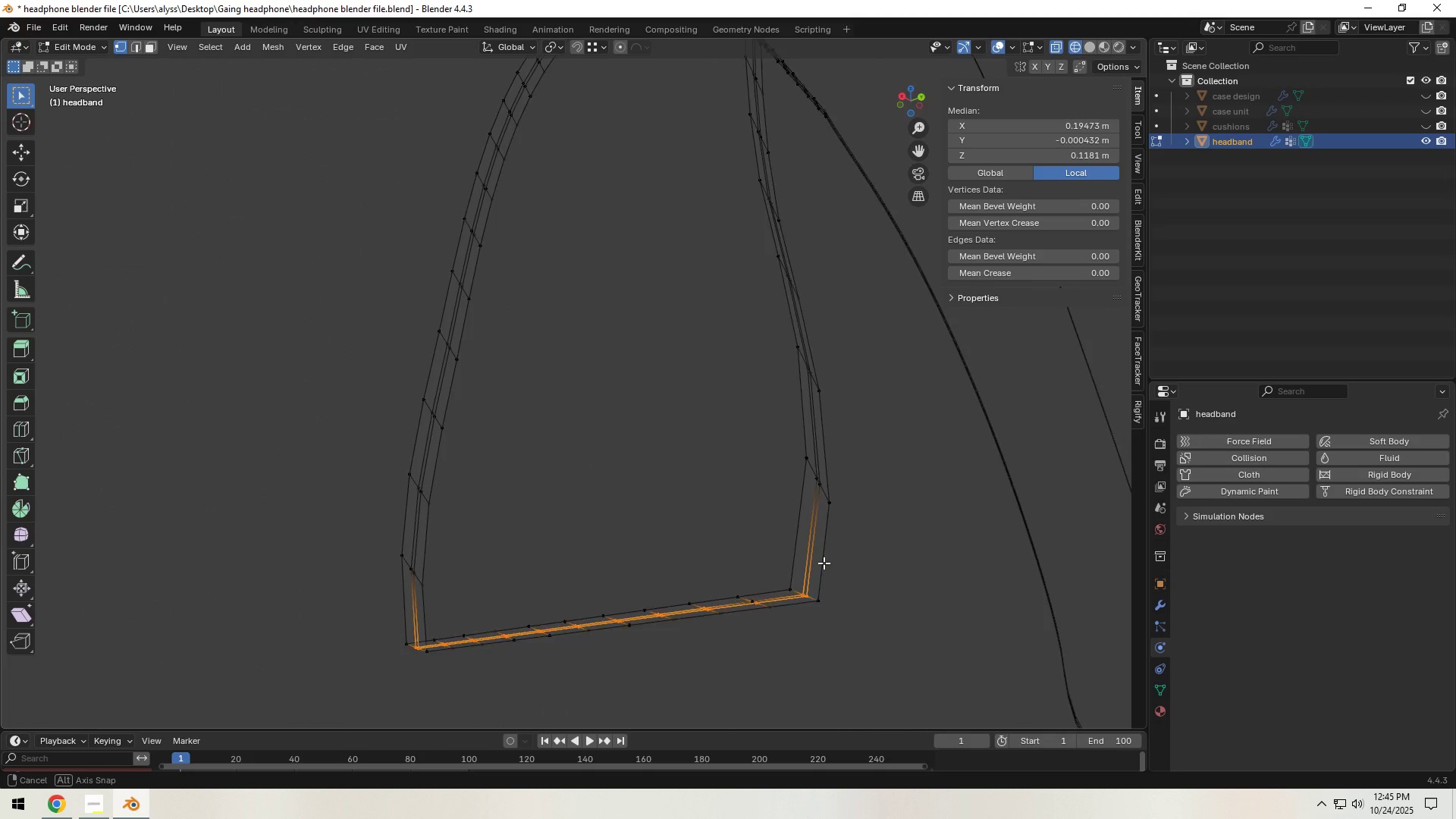 
hold_key(key=Z, duration=0.71)
 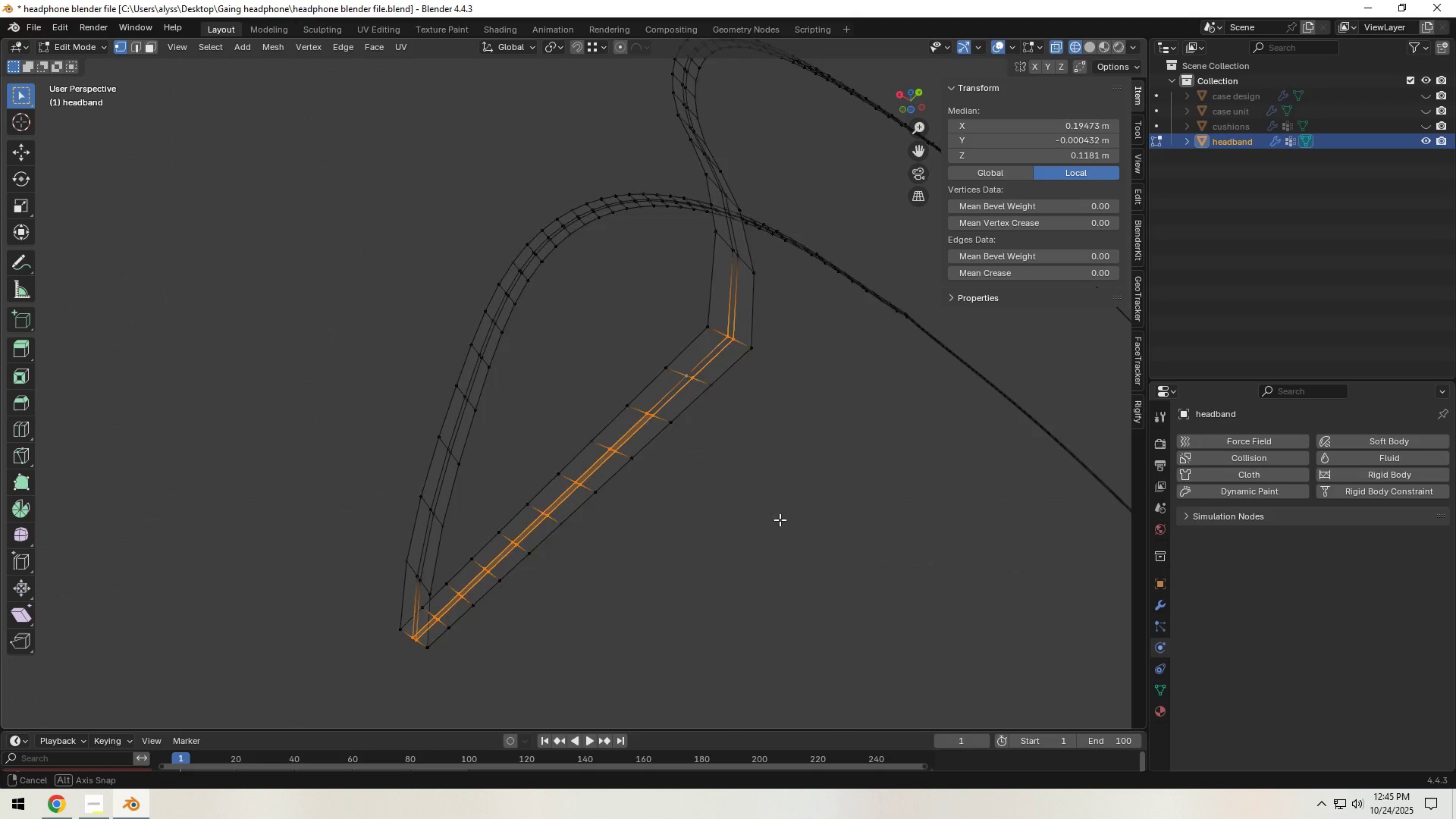 
right_click([805, 601])
 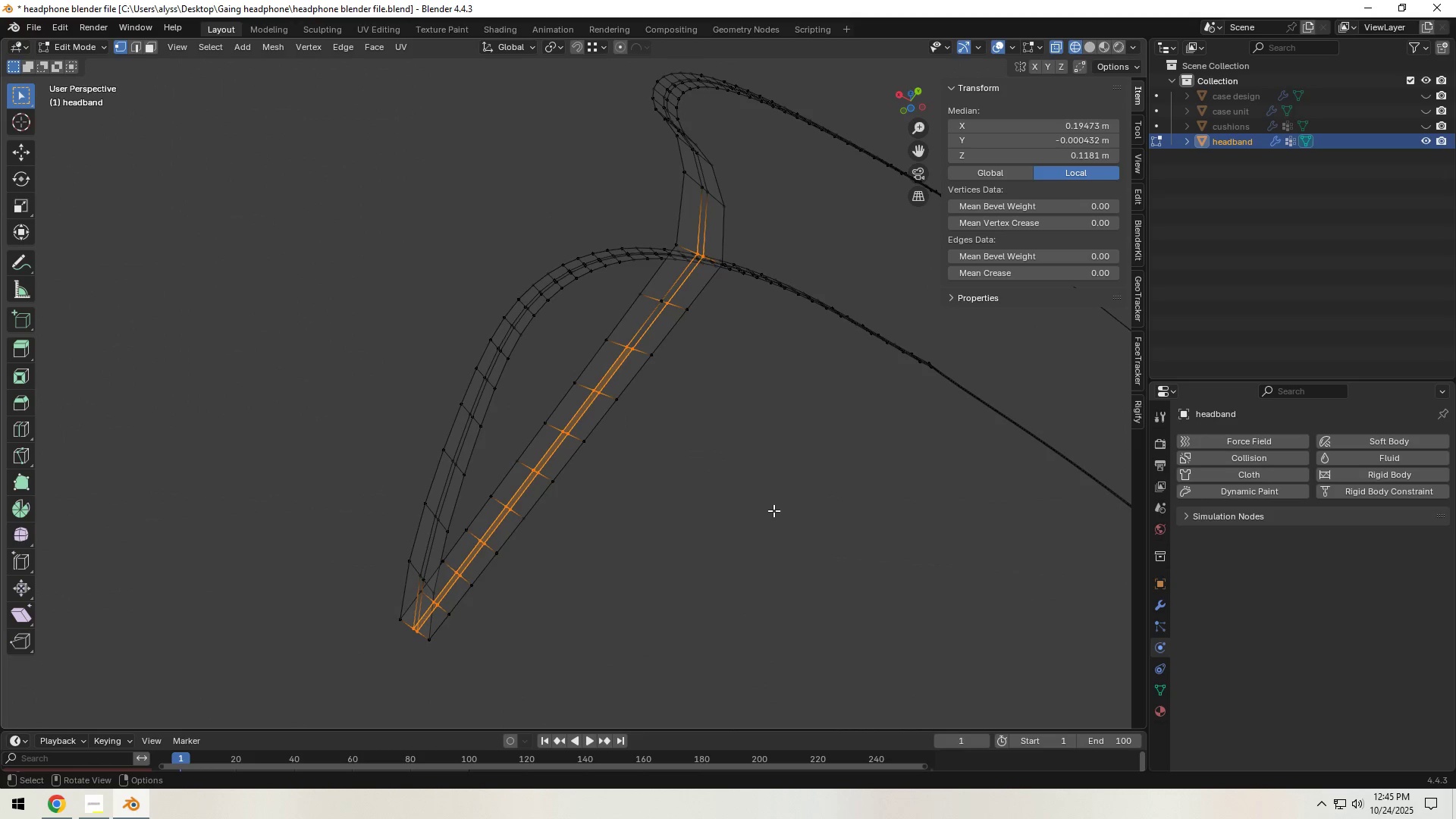 
hold_key(key=ShiftLeft, duration=0.41)
left_click([653, 308])
 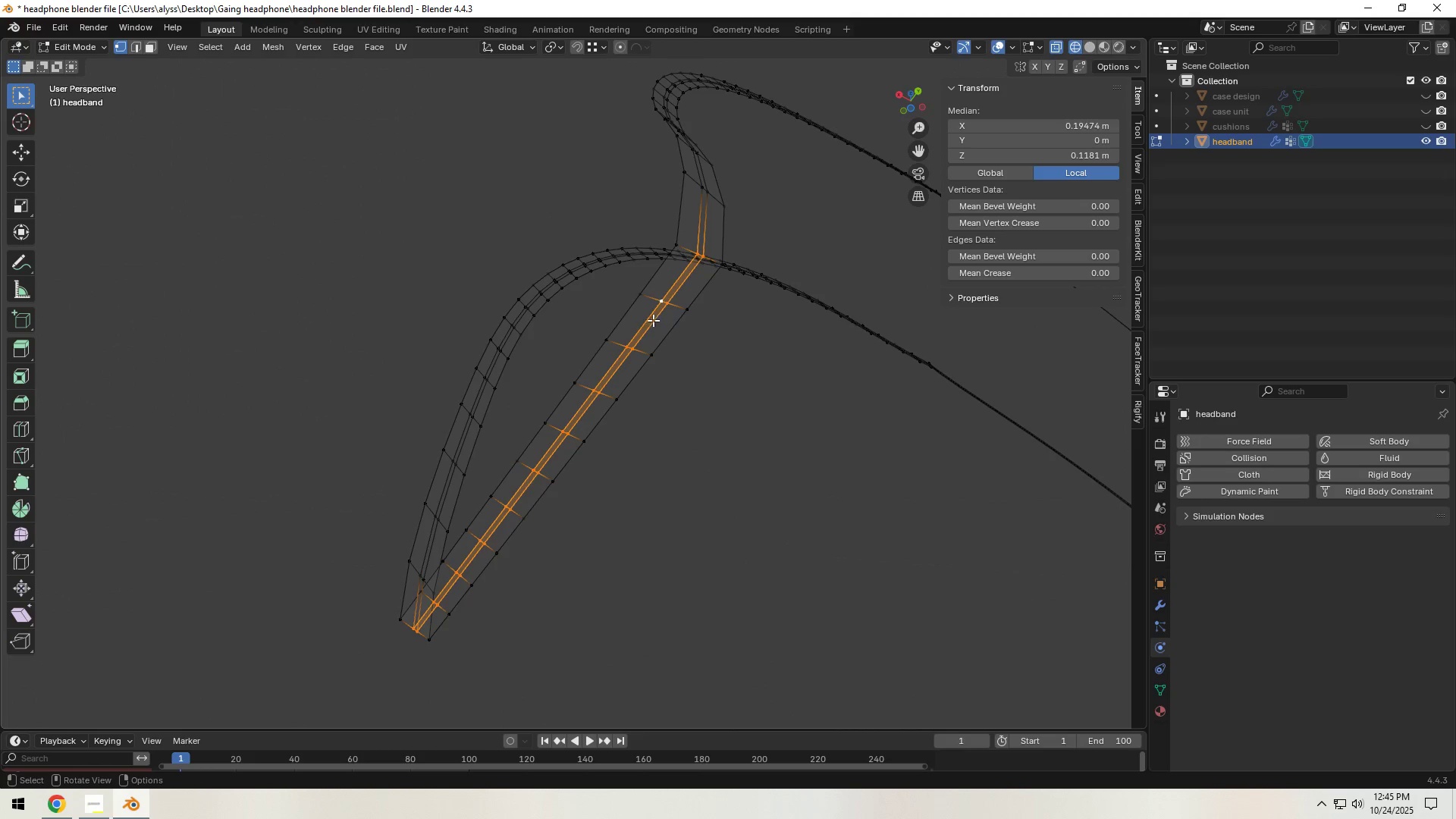 
hold_key(key=Backquote, duration=0.5)
 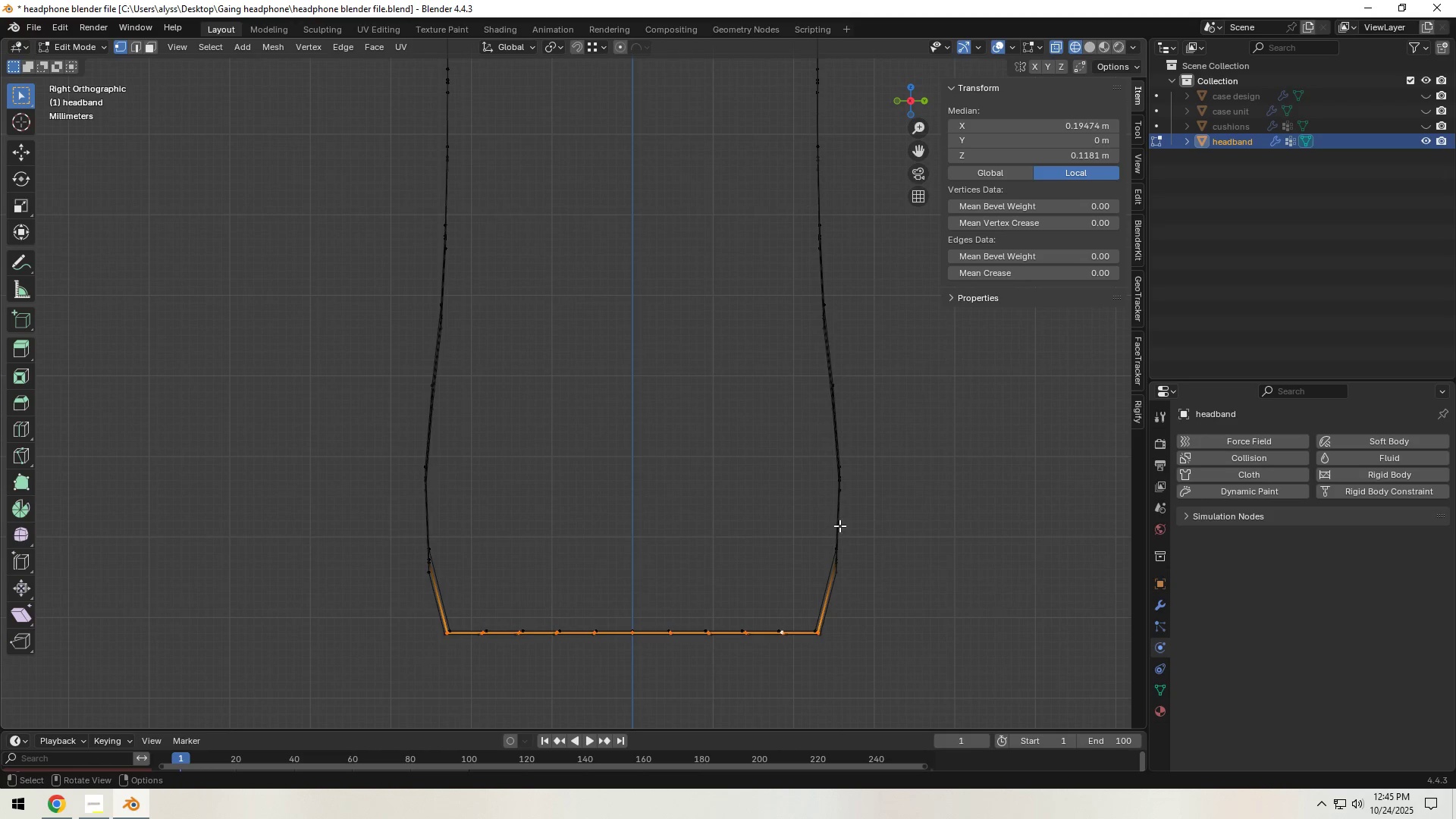 
type(gz)
 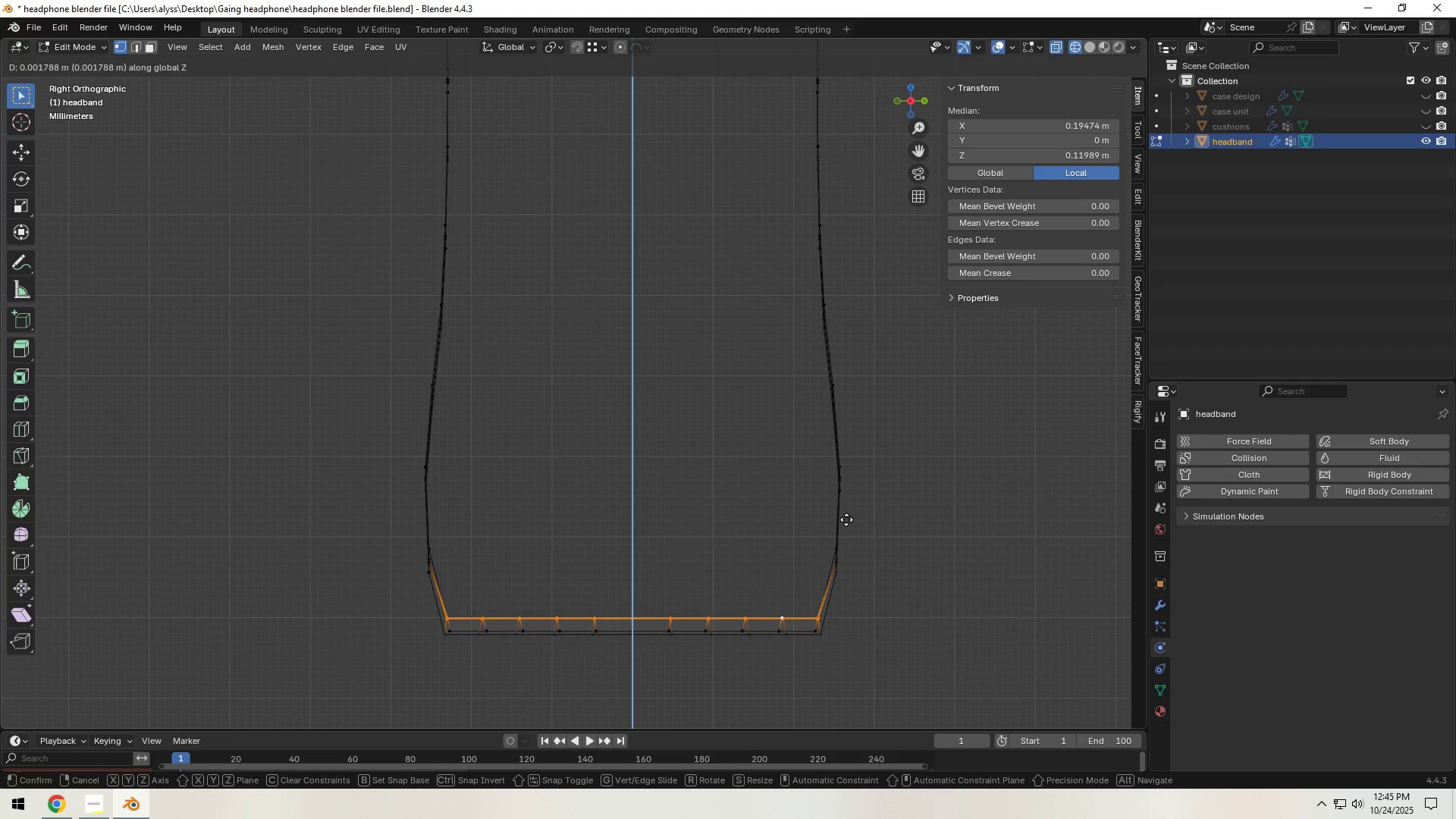 
right_click([846, 519])
 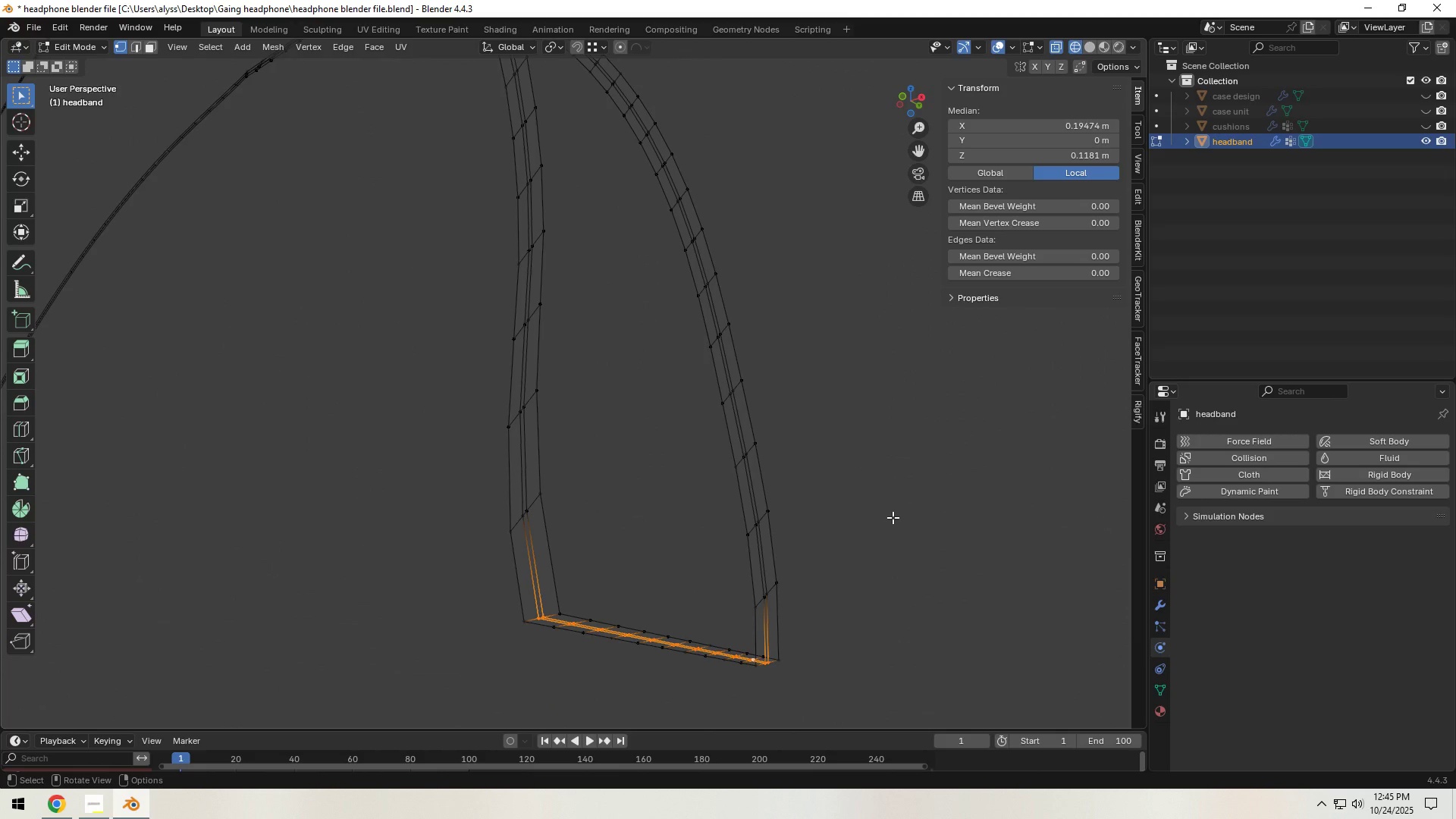 
wait(11.95)
 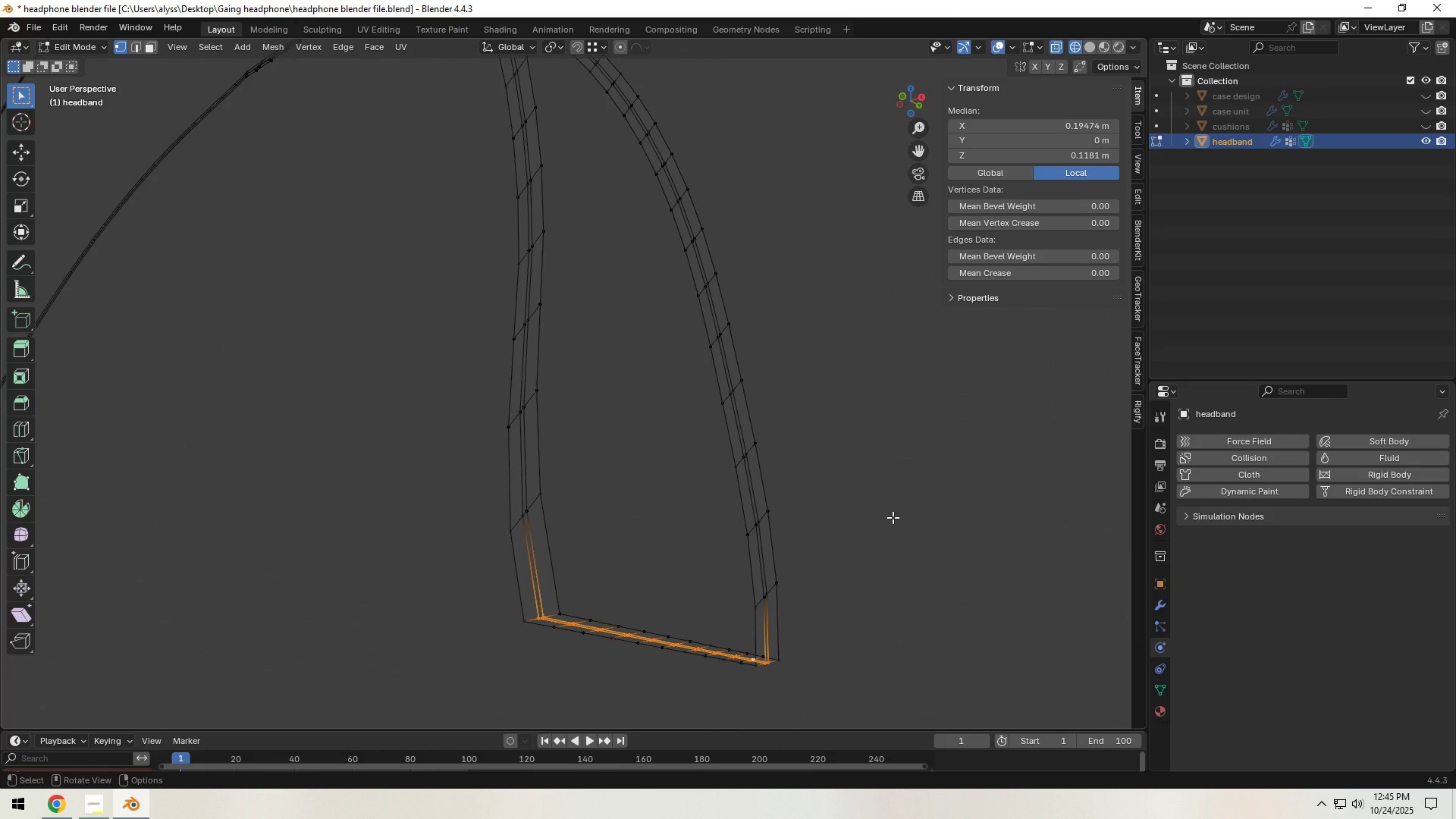 
type(`gz)
 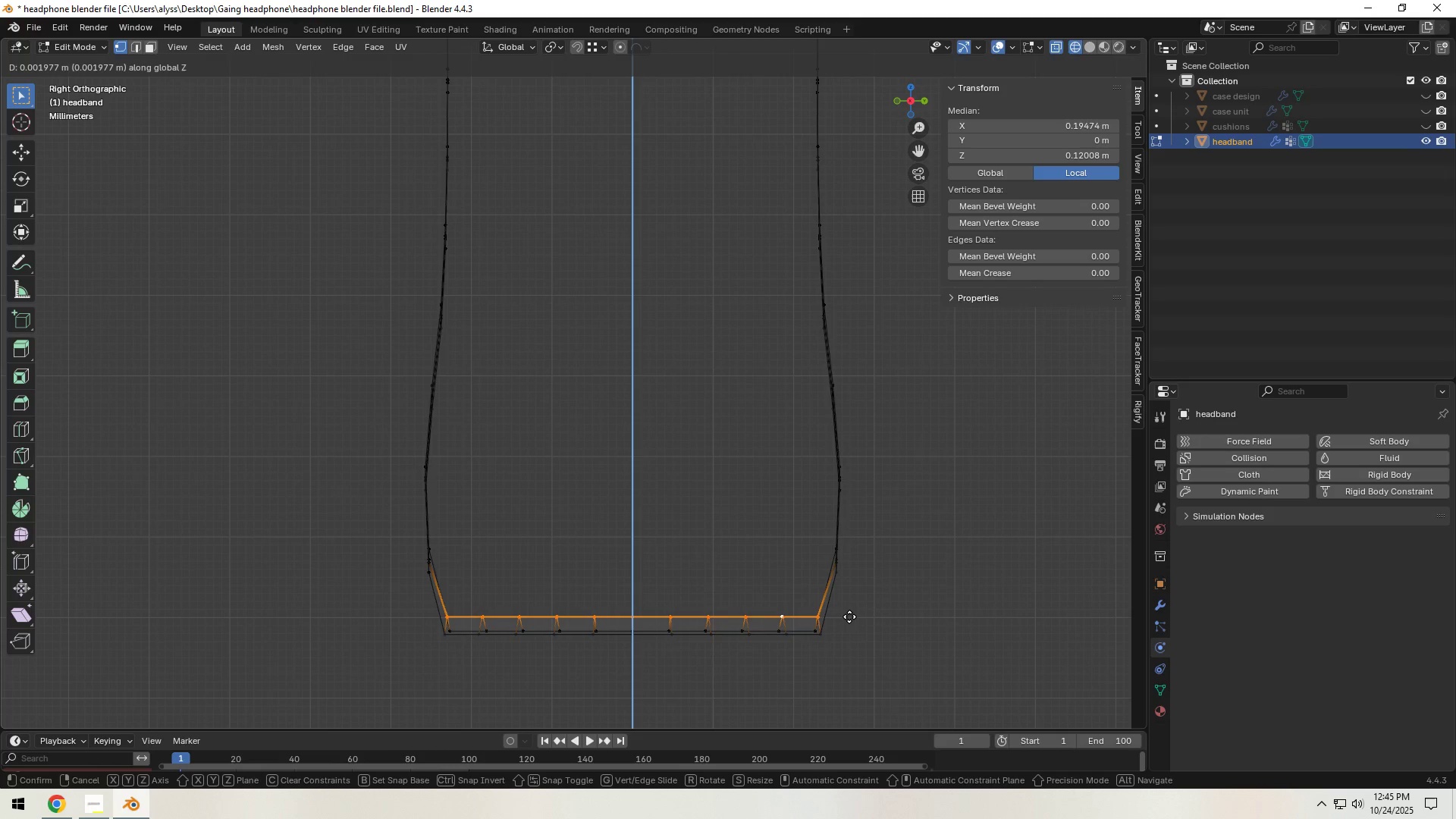 
wait(5.7)
 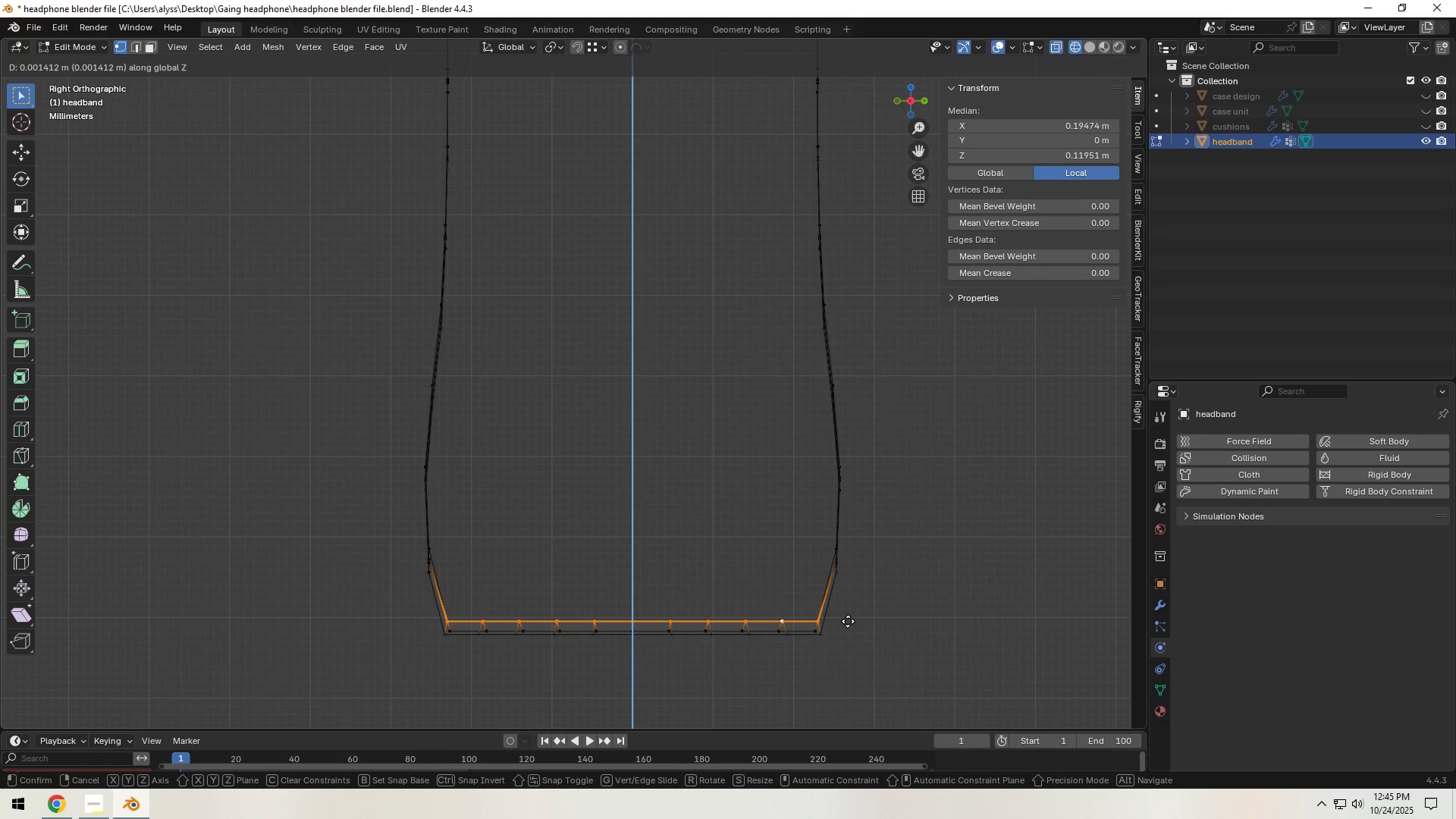 
left_click([849, 617])
 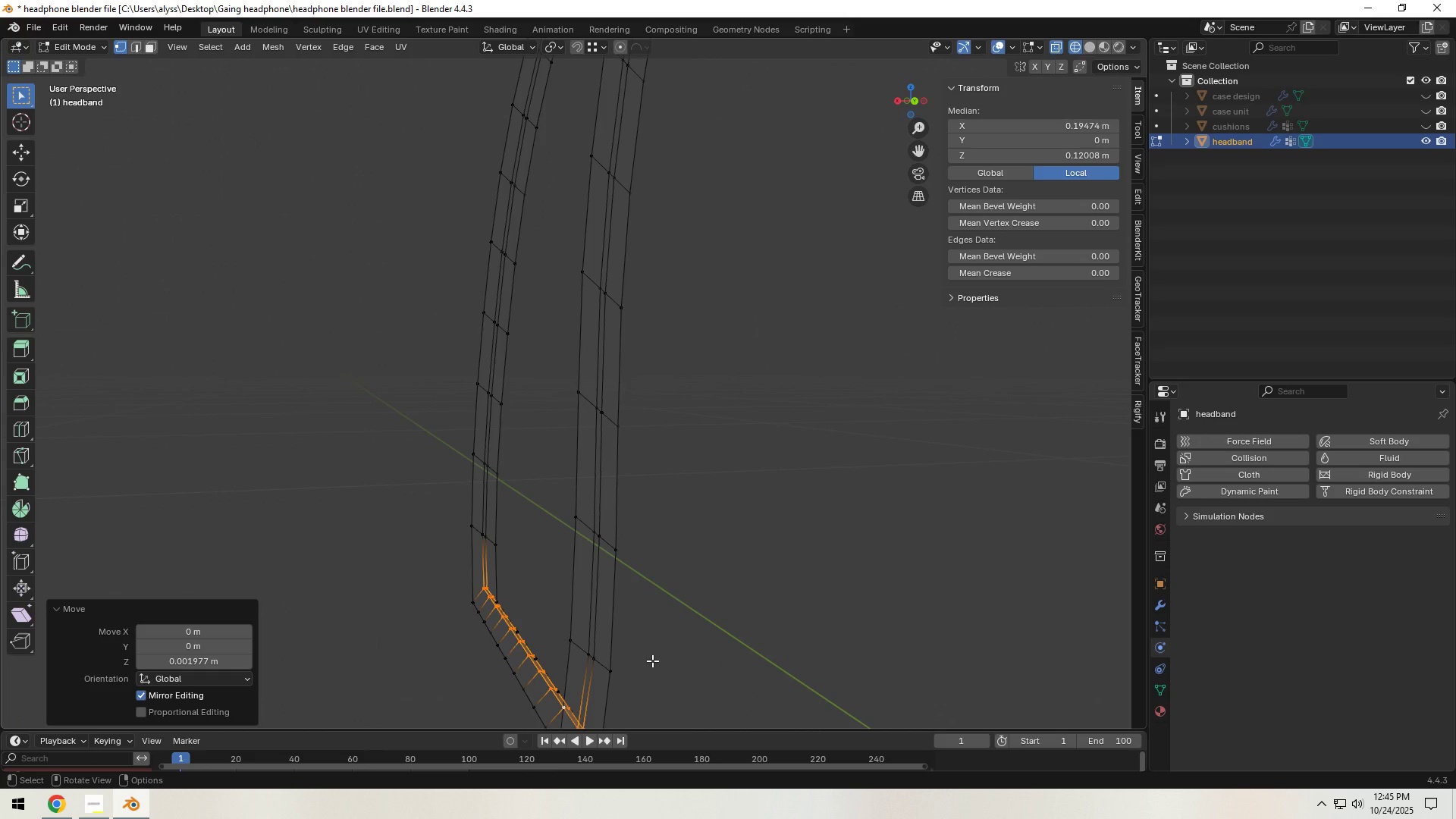 
hold_key(key=ShiftLeft, duration=0.38)
 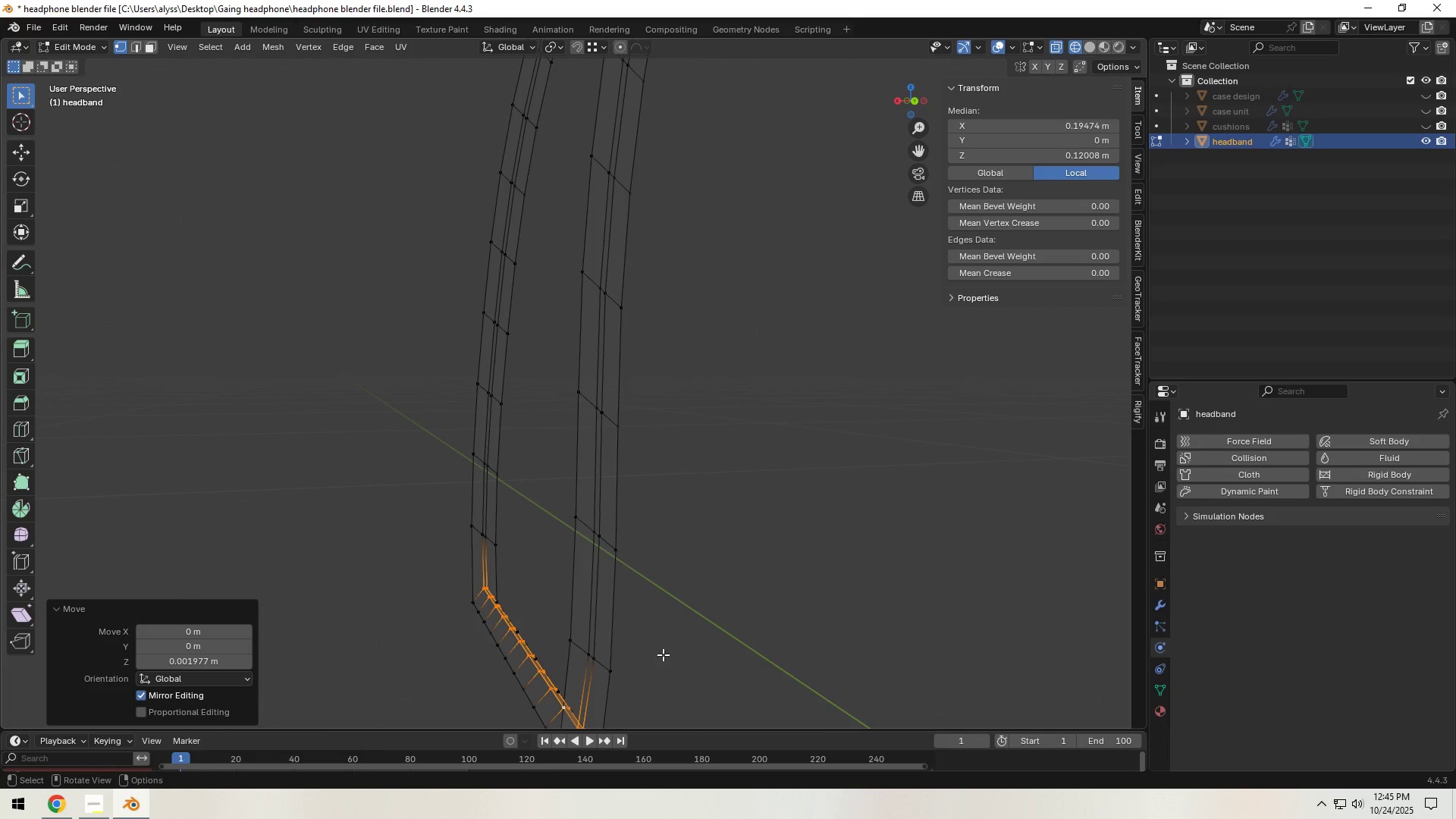 
hold_key(key=Z, duration=0.6)
 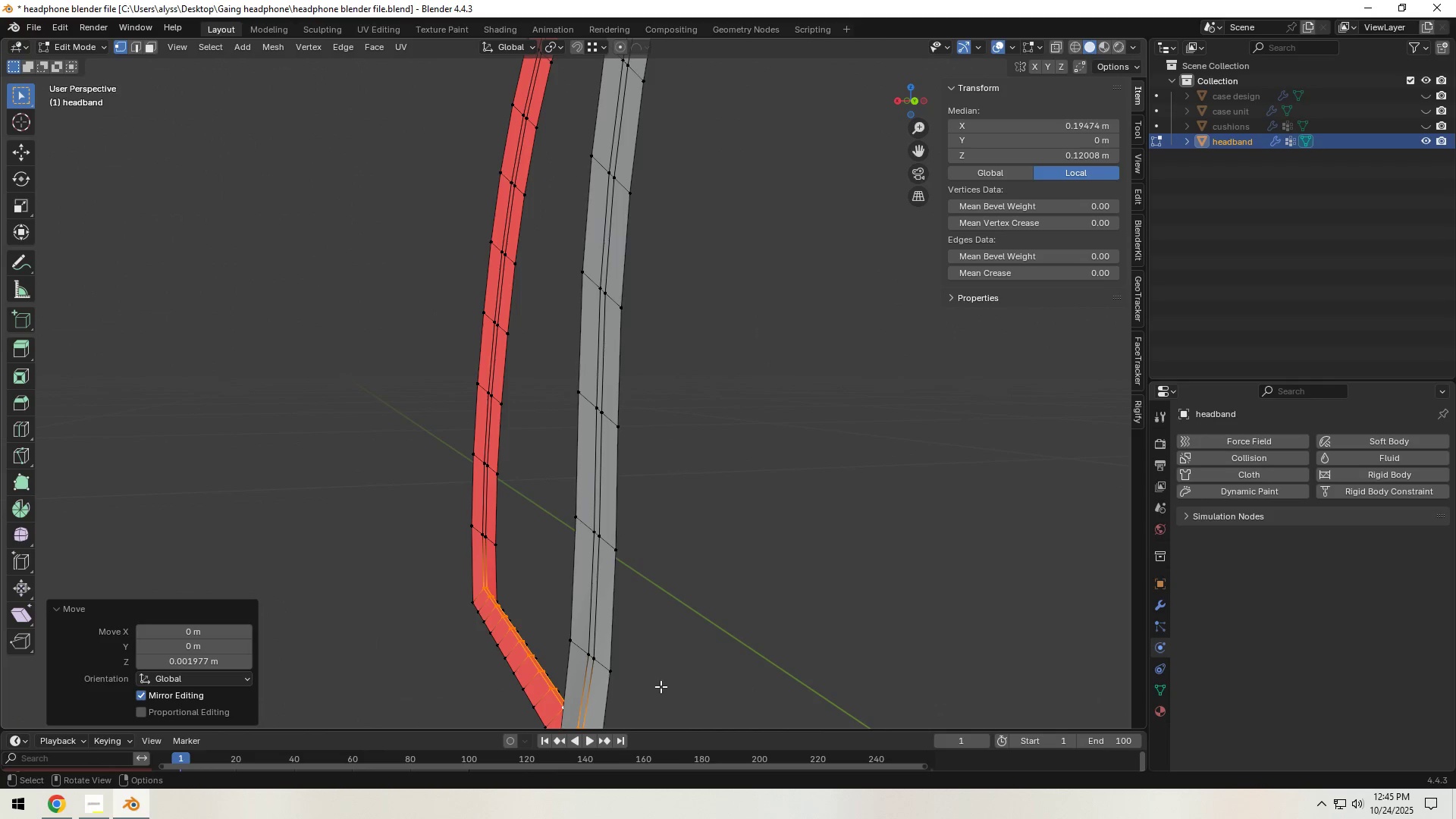 
scroll: coordinate [656, 686], scroll_direction: down, amount: 1.0
 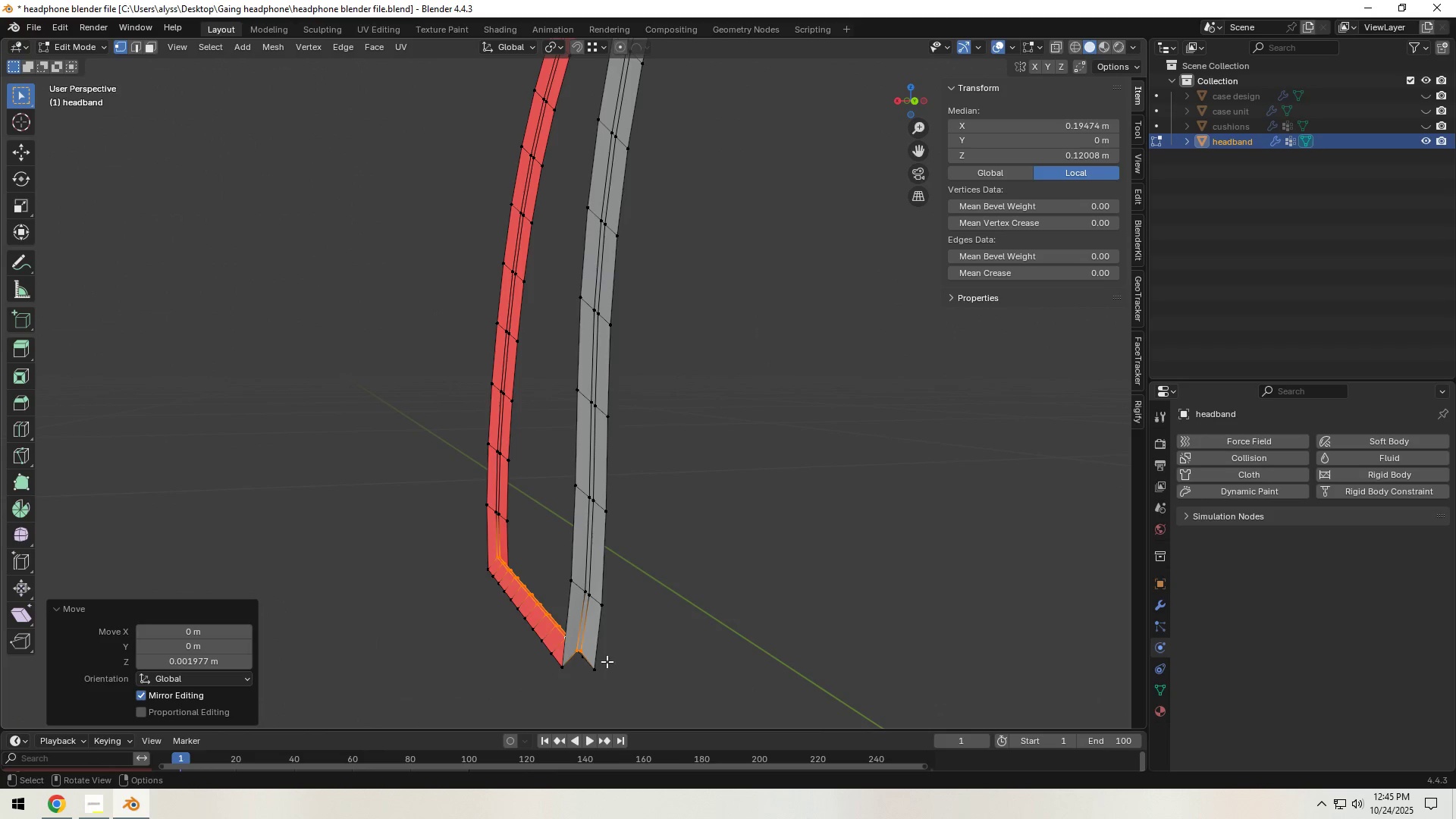 
key(3)
 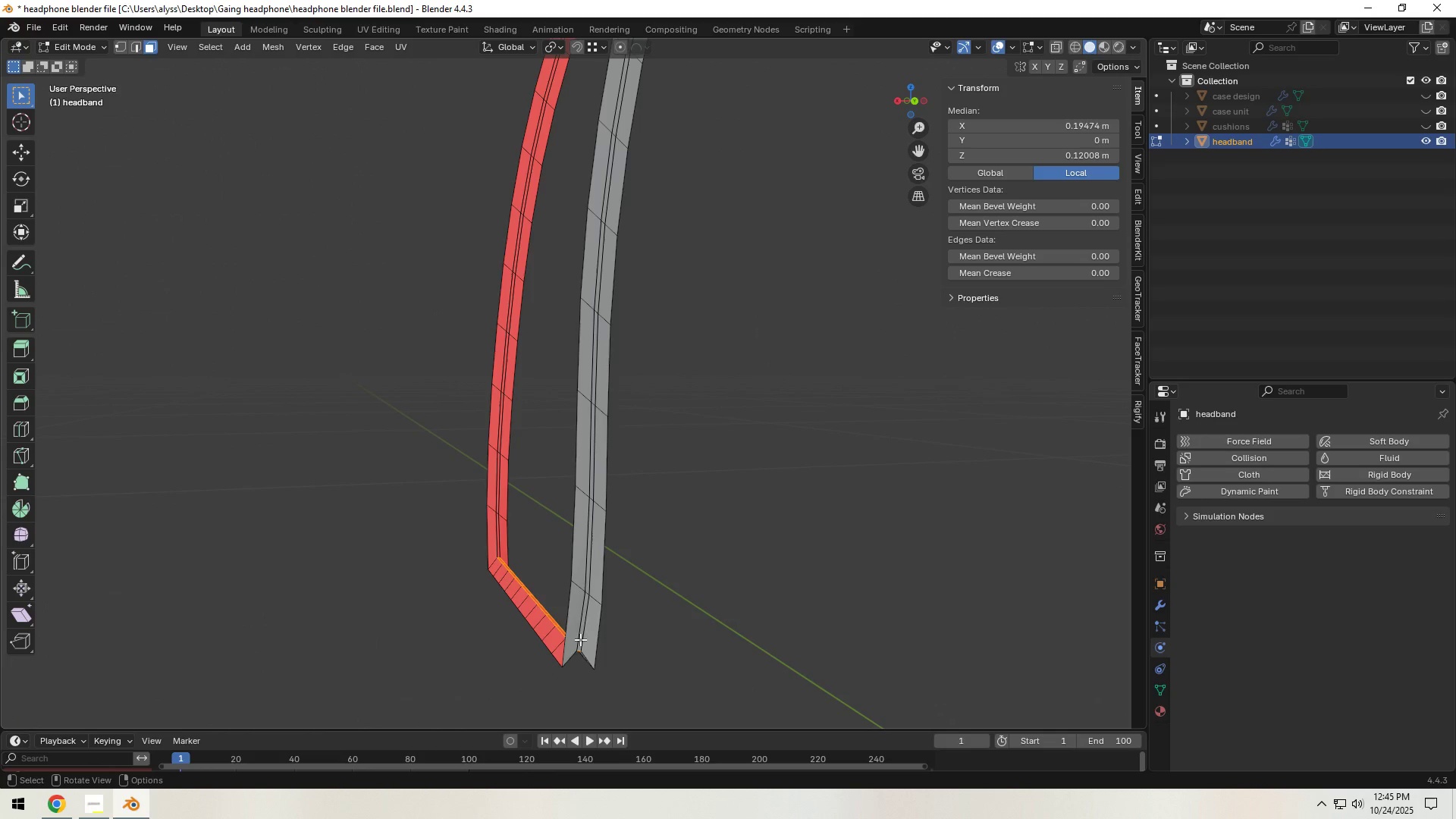 
left_click([580, 639])
 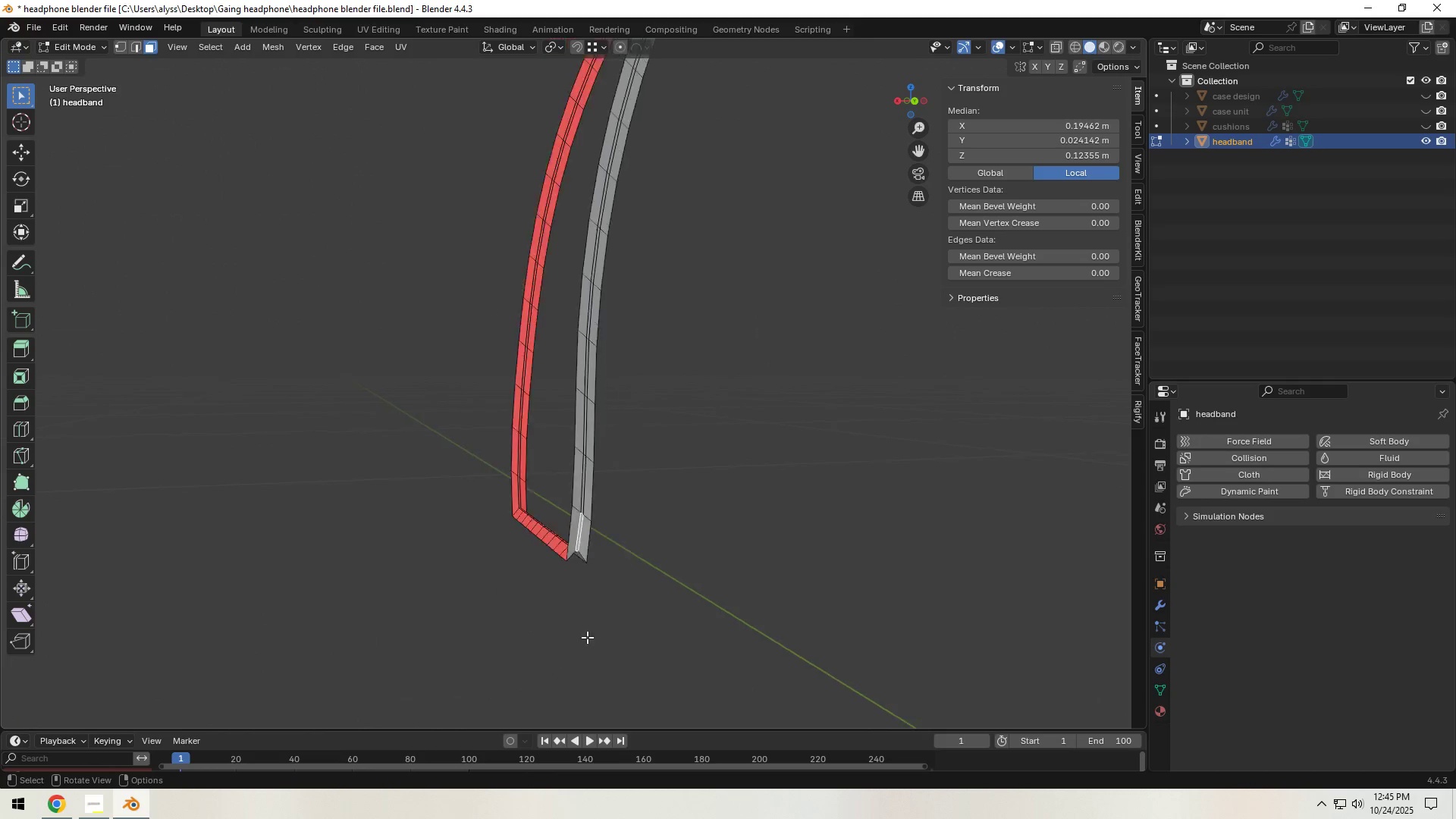 
scroll: coordinate [587, 637], scroll_direction: down, amount: 4.0
 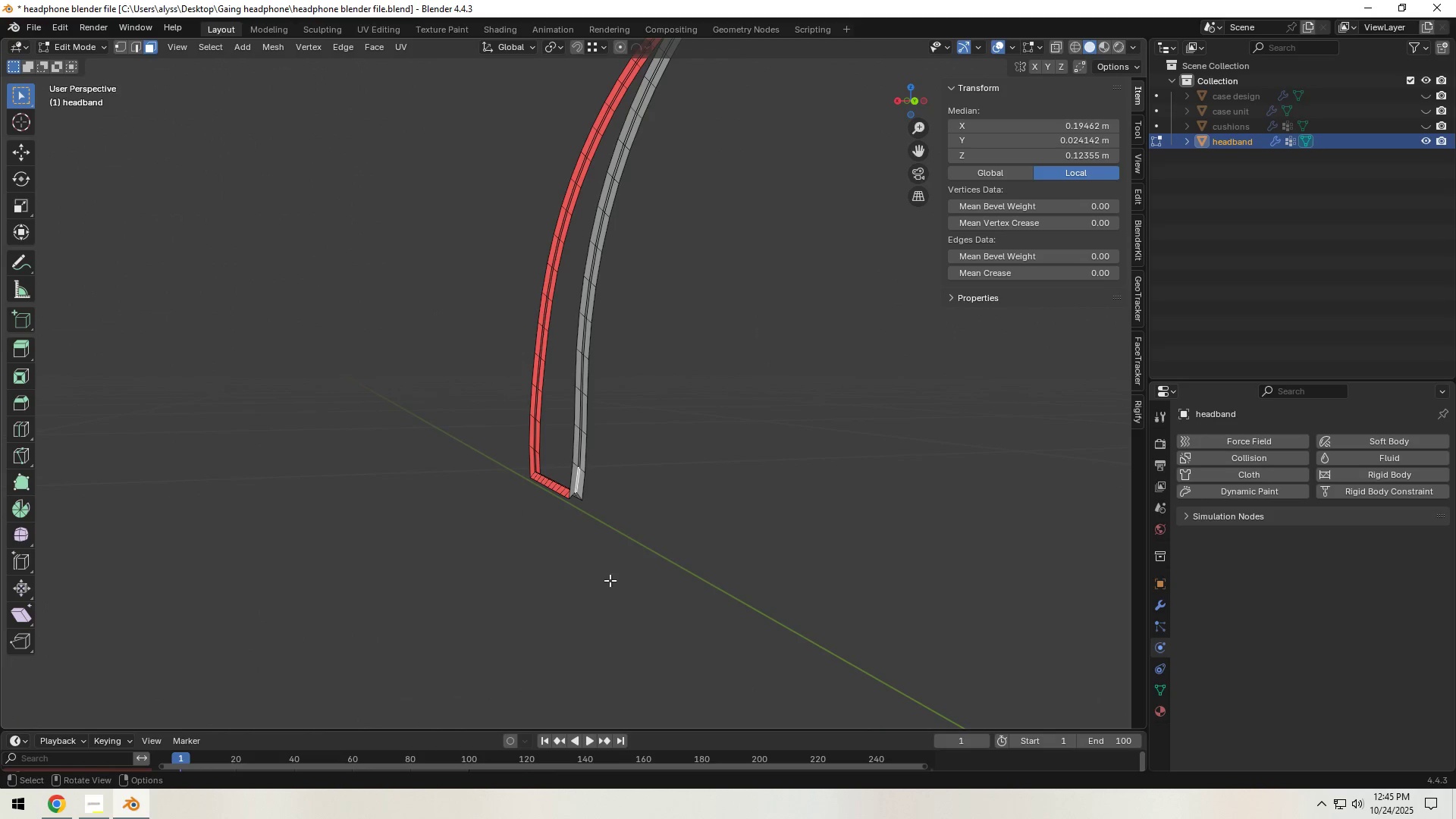 
hold_key(key=ShiftLeft, duration=0.62)
 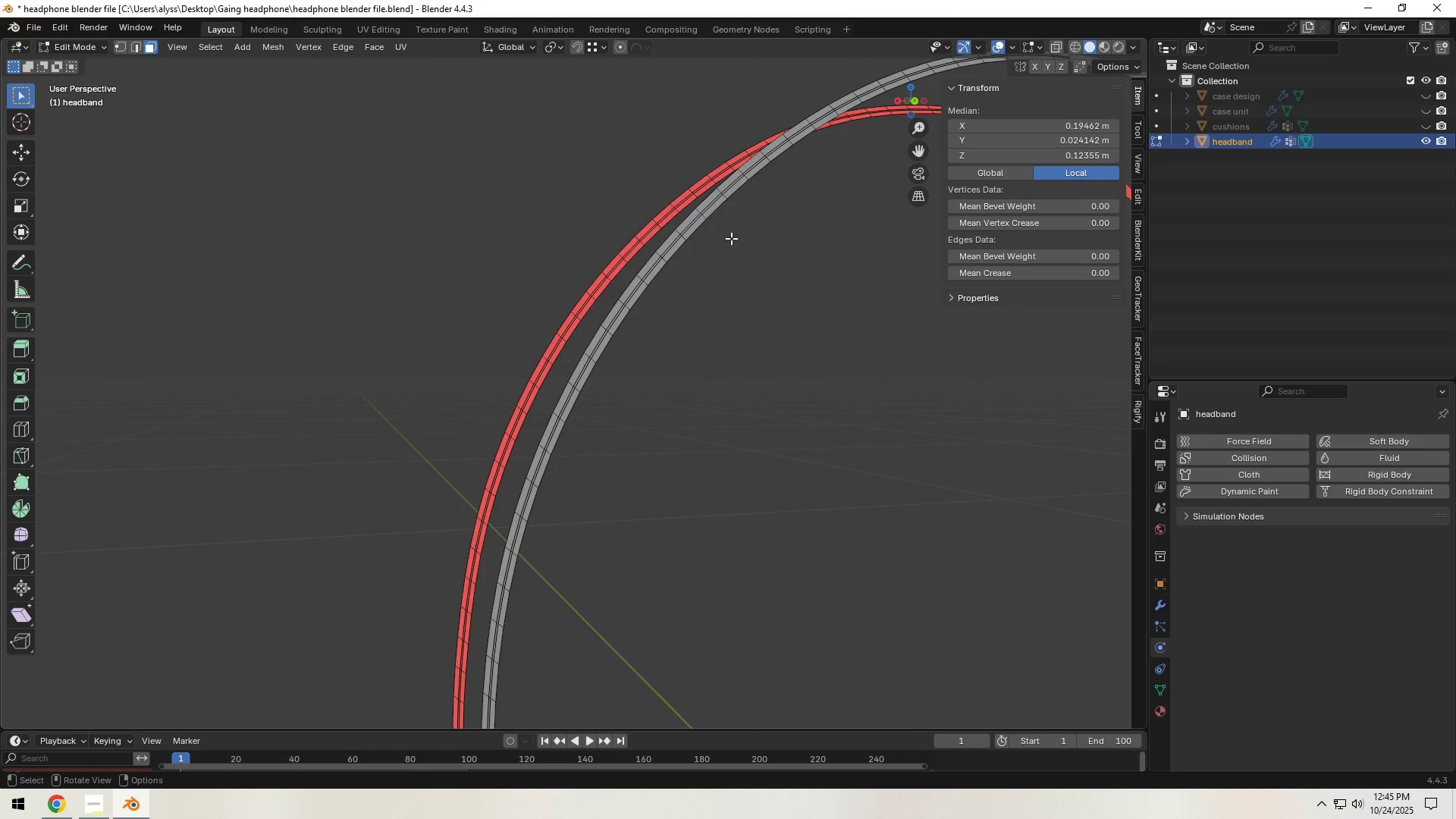 
hold_key(key=ControlLeft, duration=1.53)
left_click([715, 196])
 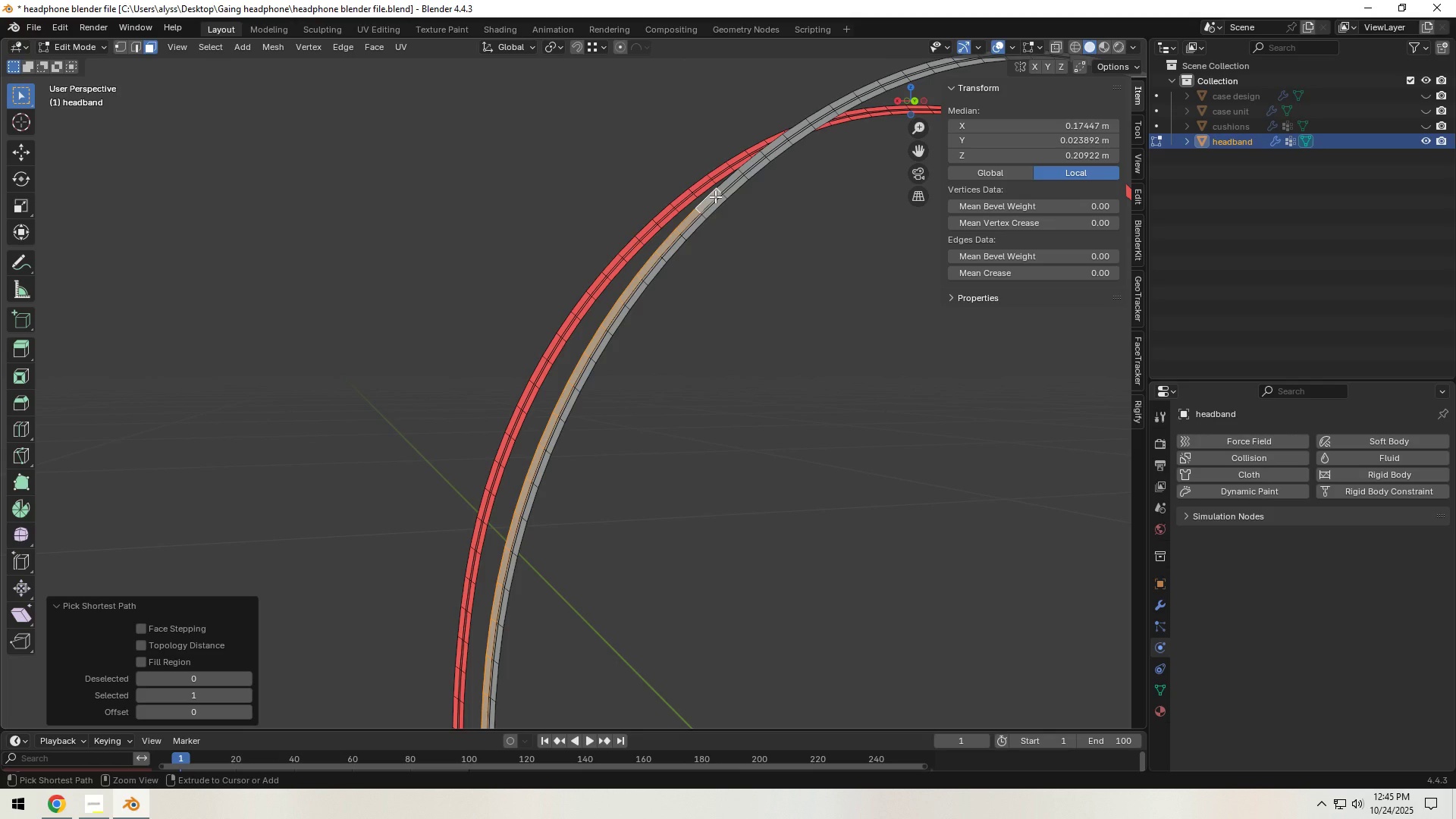 
hold_key(key=ControlLeft, duration=1.51)
 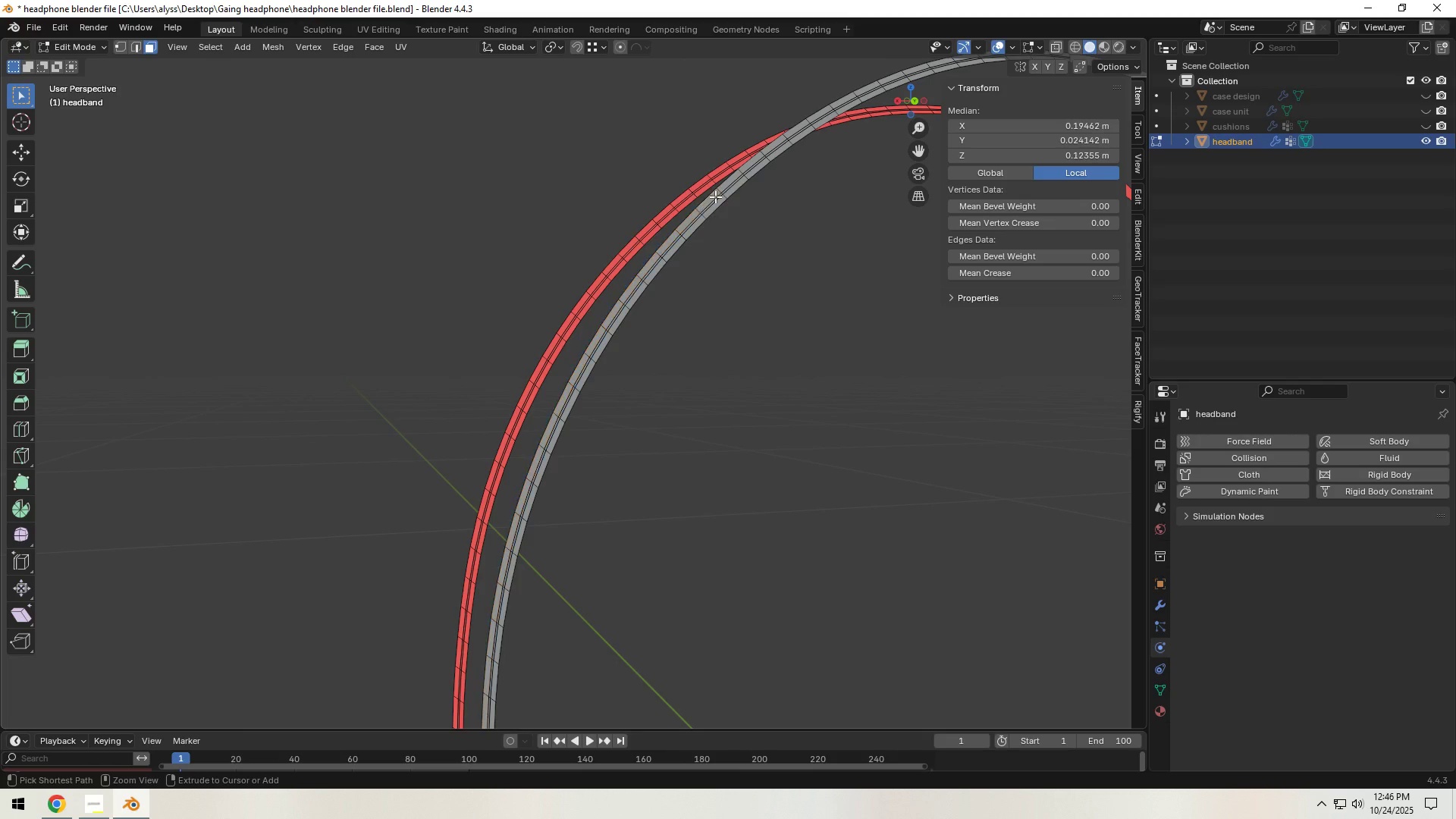 
key(Control+Z)
 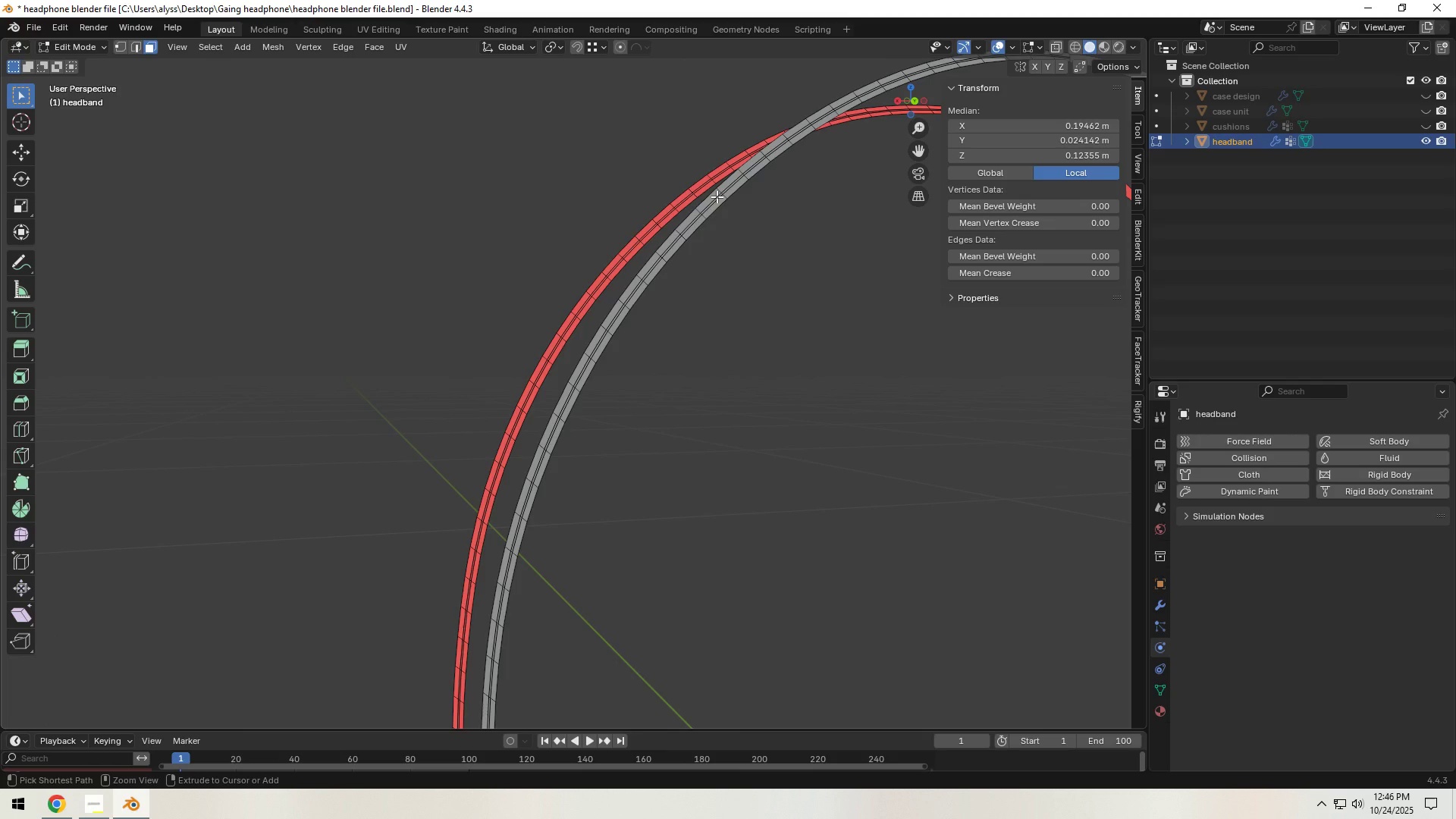 
left_click([717, 196])
 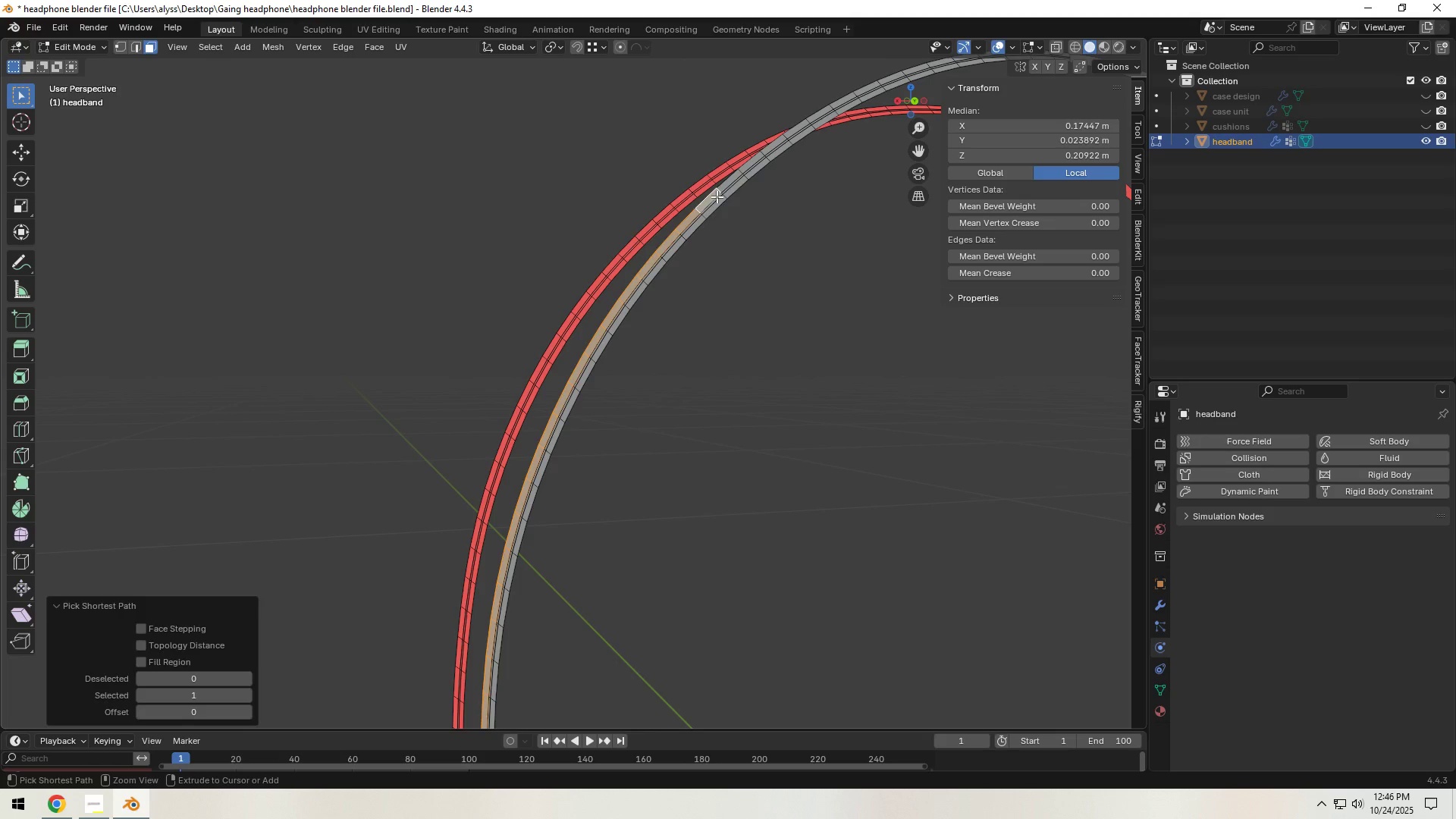 
key(Control+Z)
 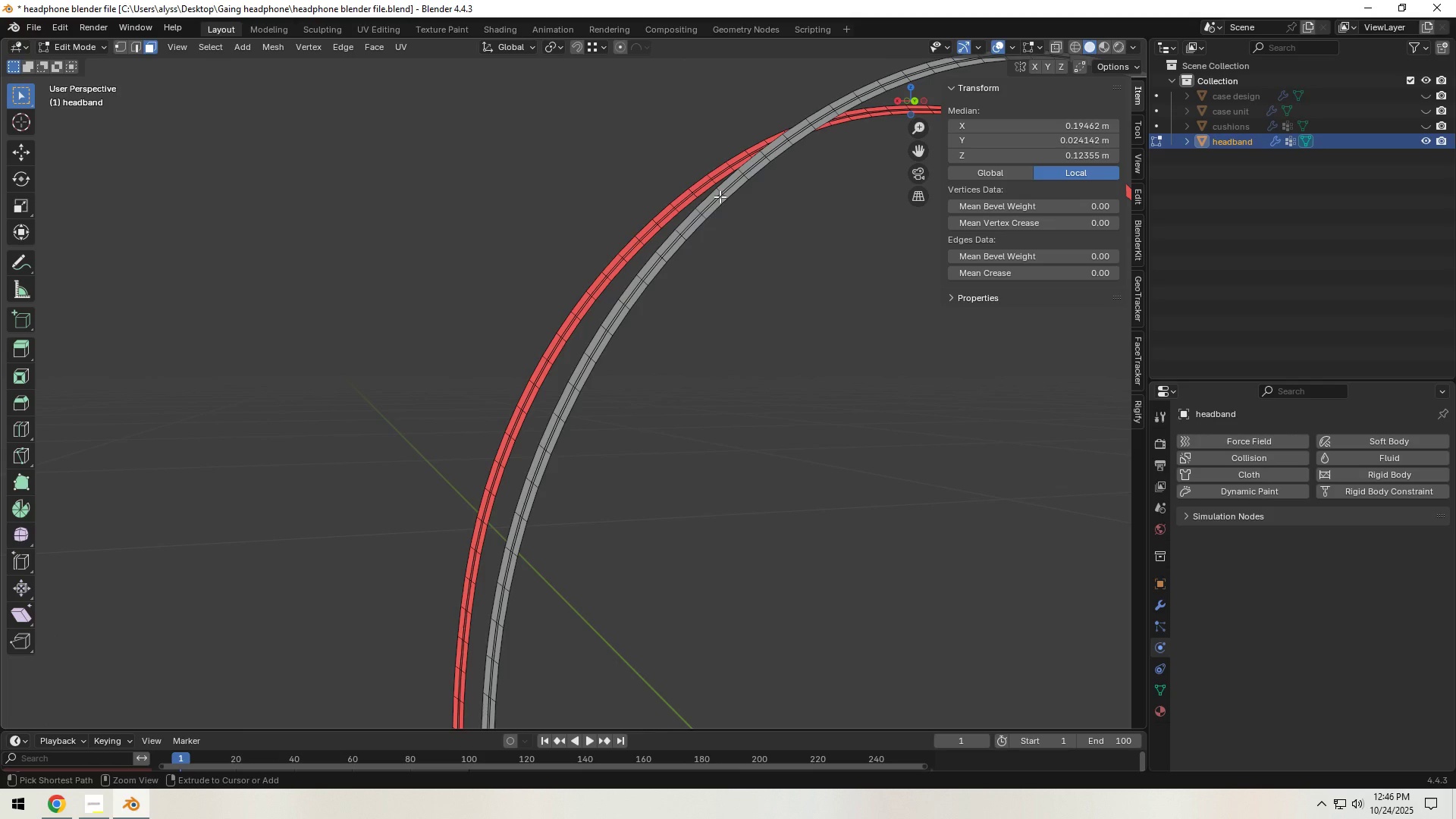 
left_click([720, 196])
 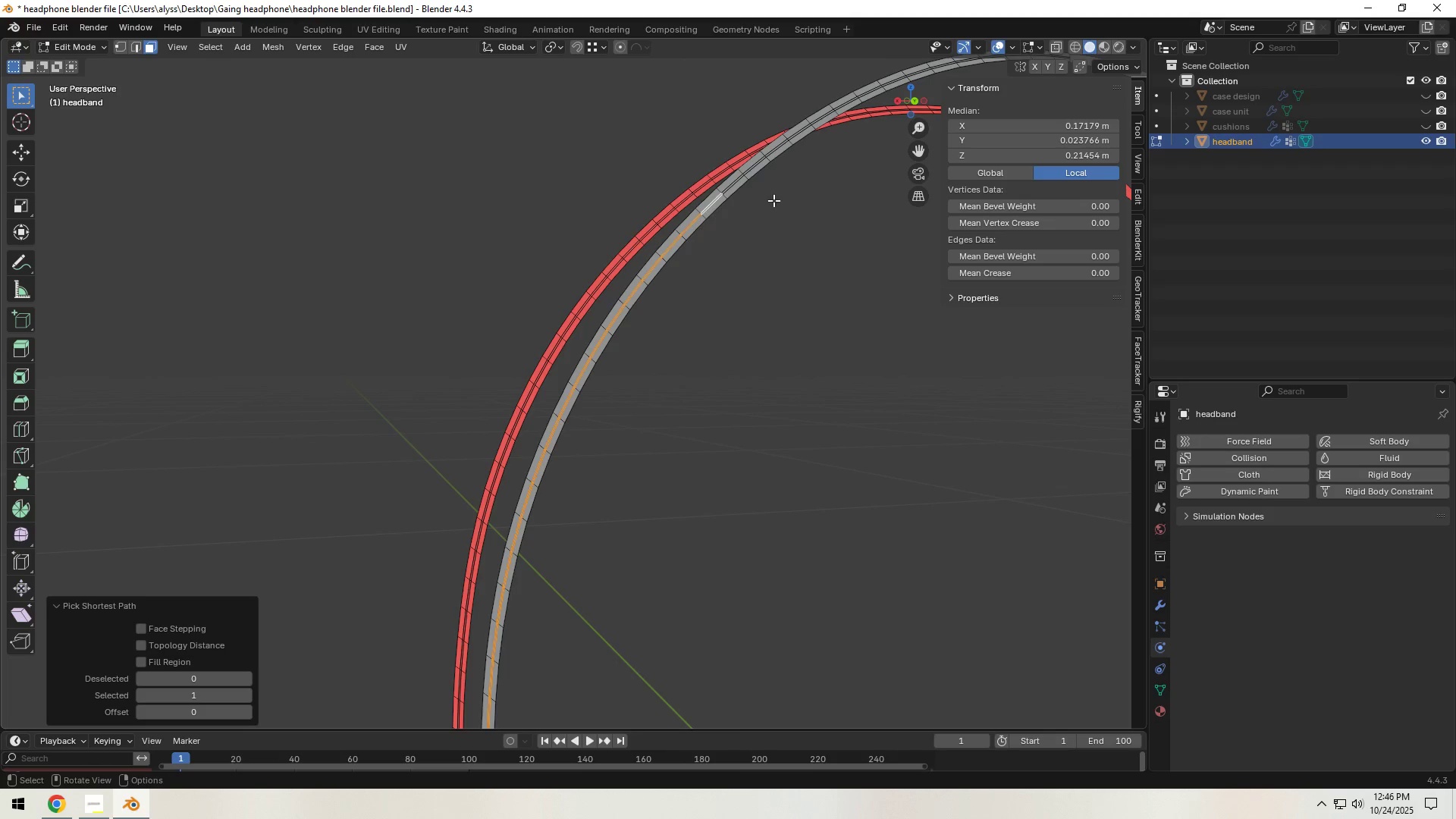 
scroll: coordinate [791, 203], scroll_direction: down, amount: 2.0
 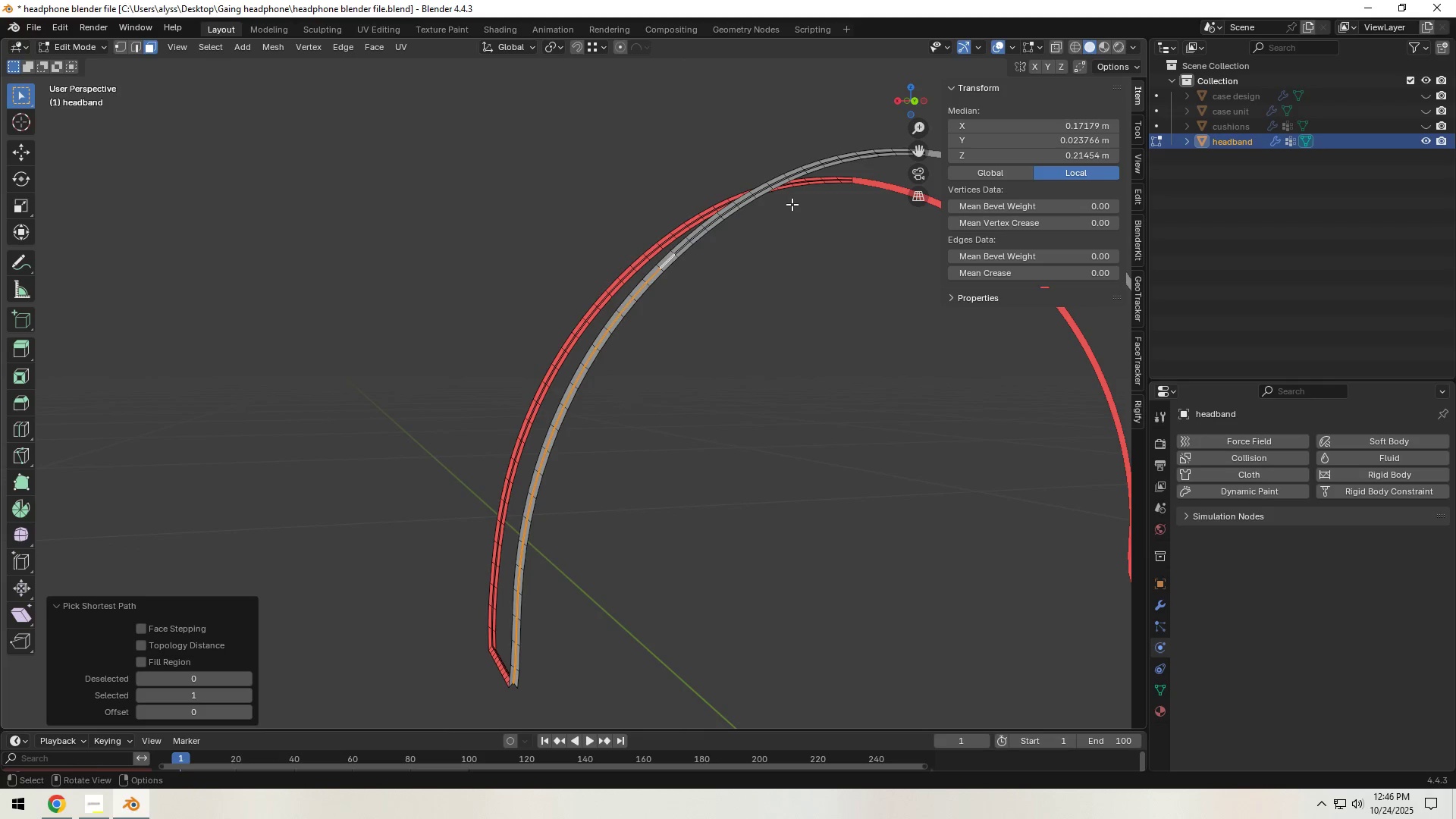 
hold_key(key=ShiftLeft, duration=0.62)
 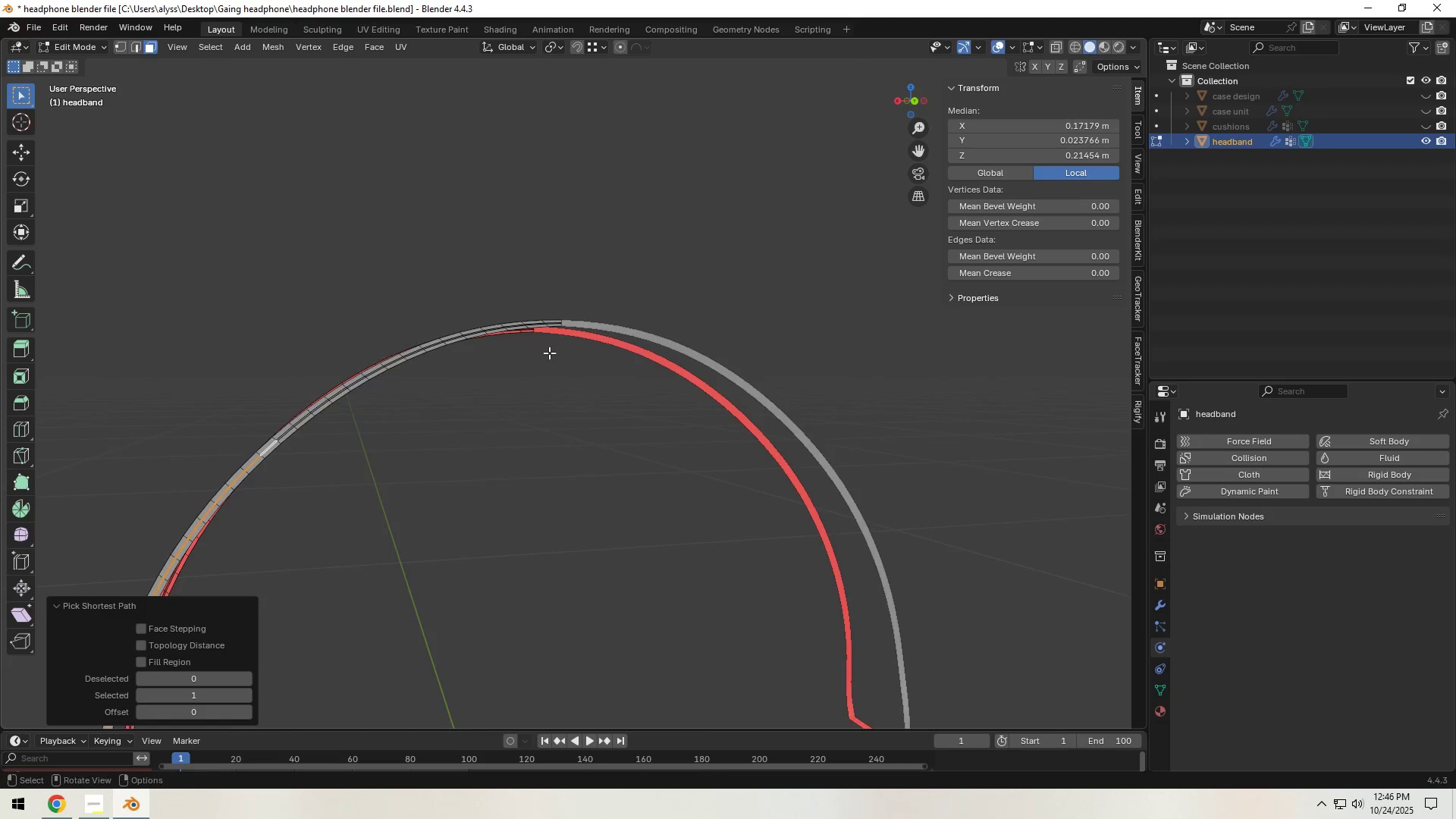 
scroll: coordinate [550, 353], scroll_direction: up, amount: 5.0
 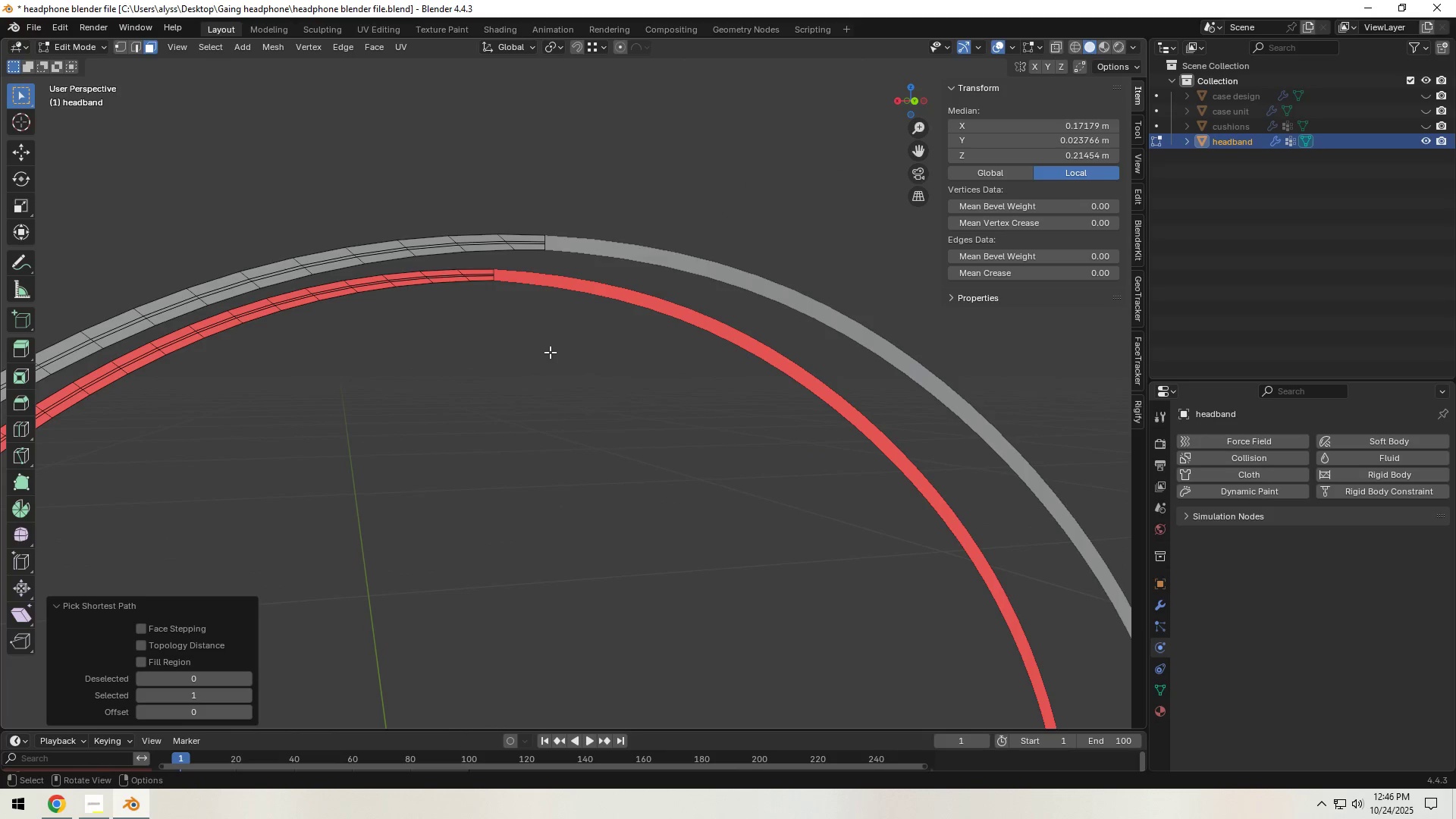 
hold_key(key=ShiftLeft, duration=0.36)
 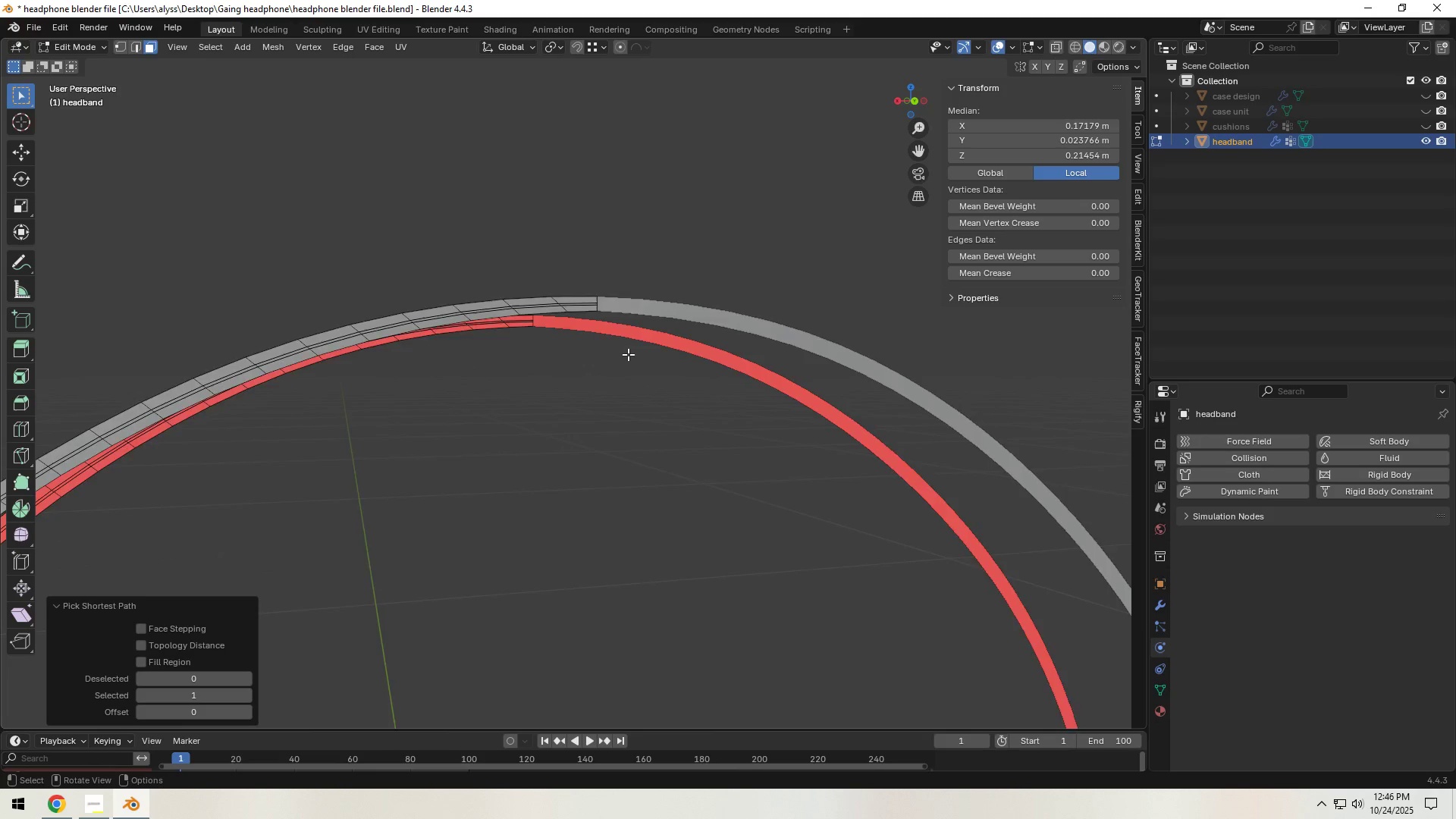 
scroll: coordinate [628, 354], scroll_direction: up, amount: 4.0
 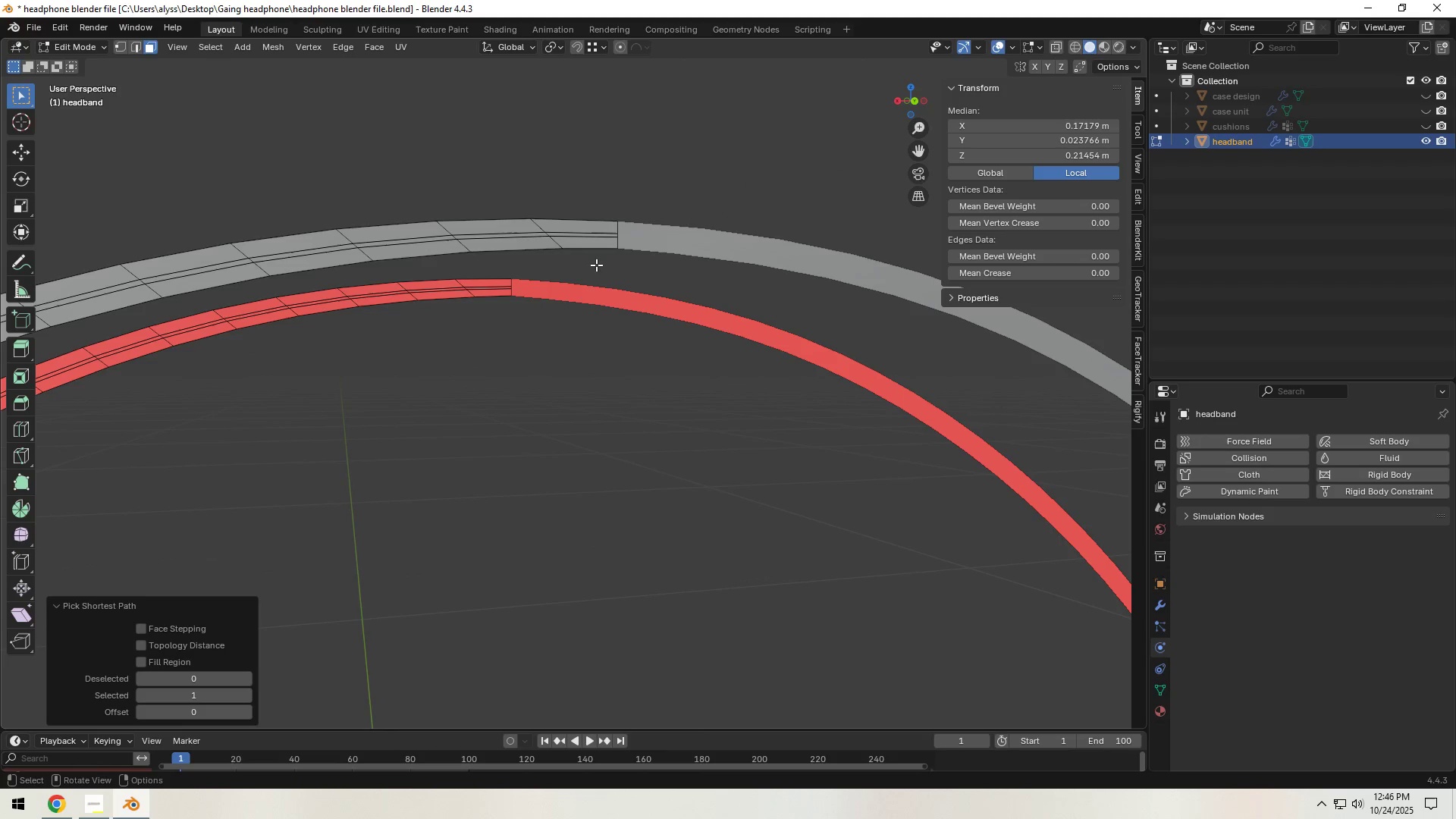 
hold_key(key=ControlLeft, duration=1.53)
 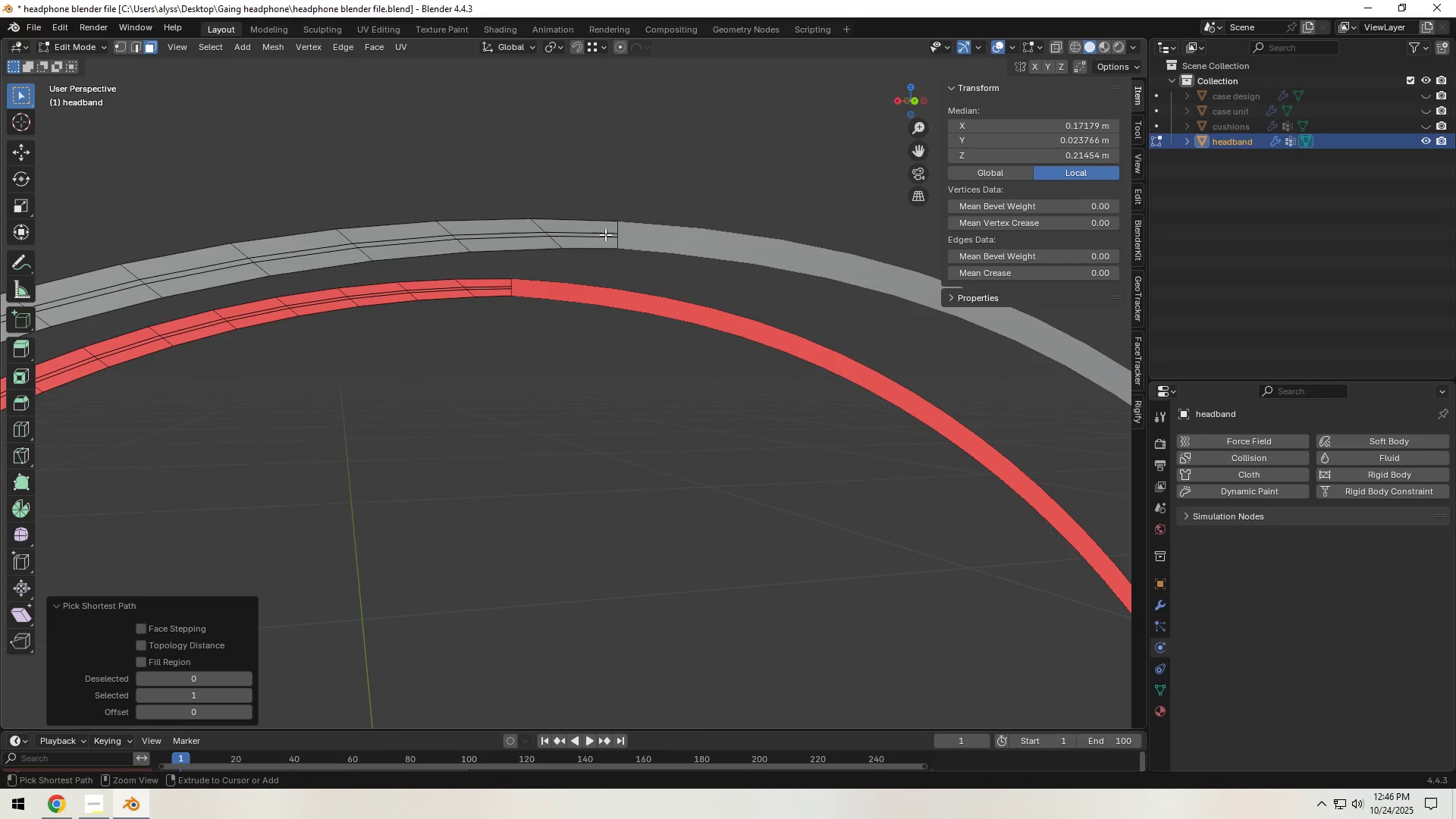 
hold_key(key=ControlLeft, duration=0.41)
left_click([605, 234])
 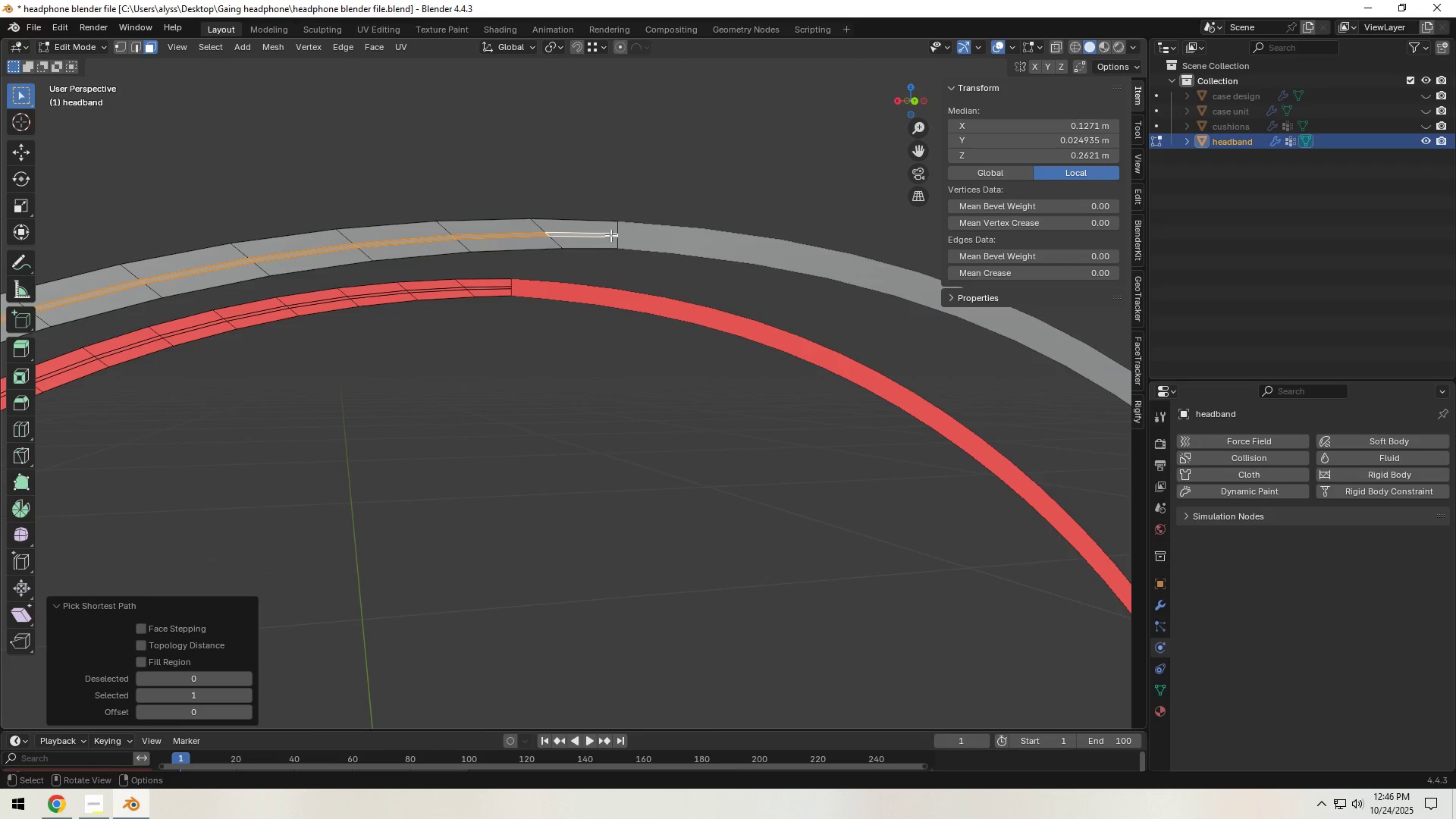 
hold_key(key=Backquote, duration=0.34)
 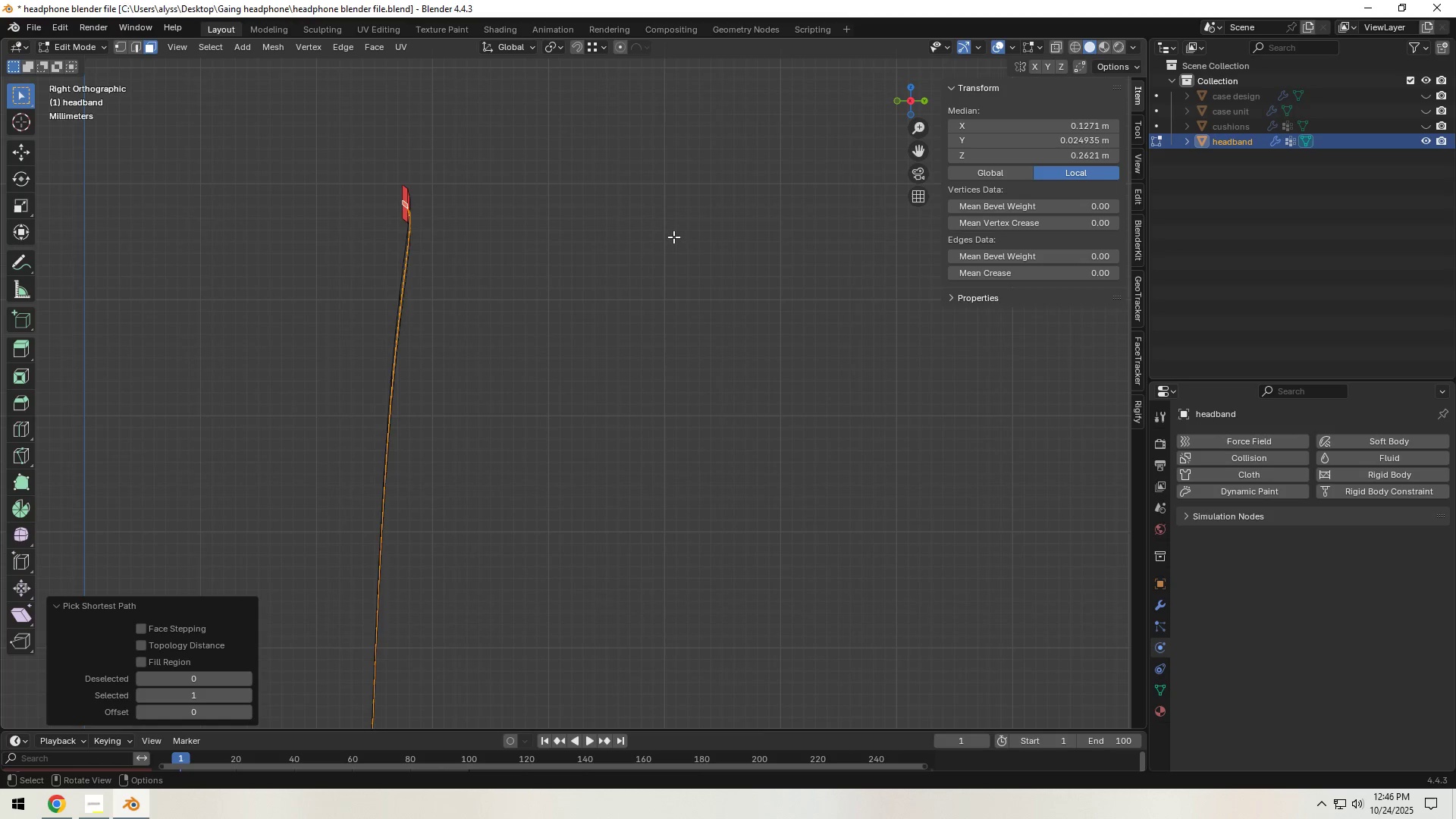 
scroll: coordinate [676, 265], scroll_direction: down, amount: 5.0
 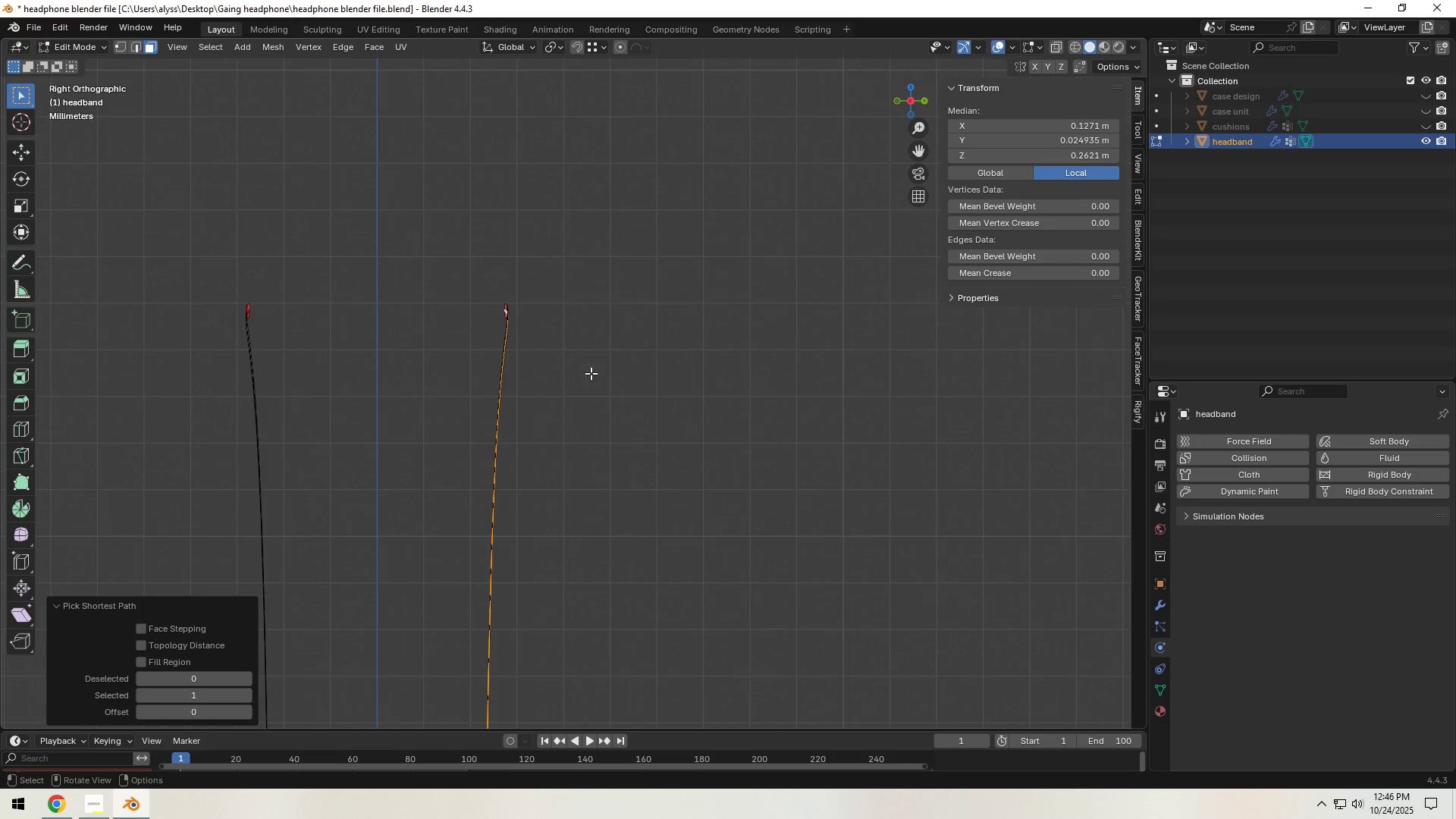 
hold_key(key=ShiftLeft, duration=0.4)
 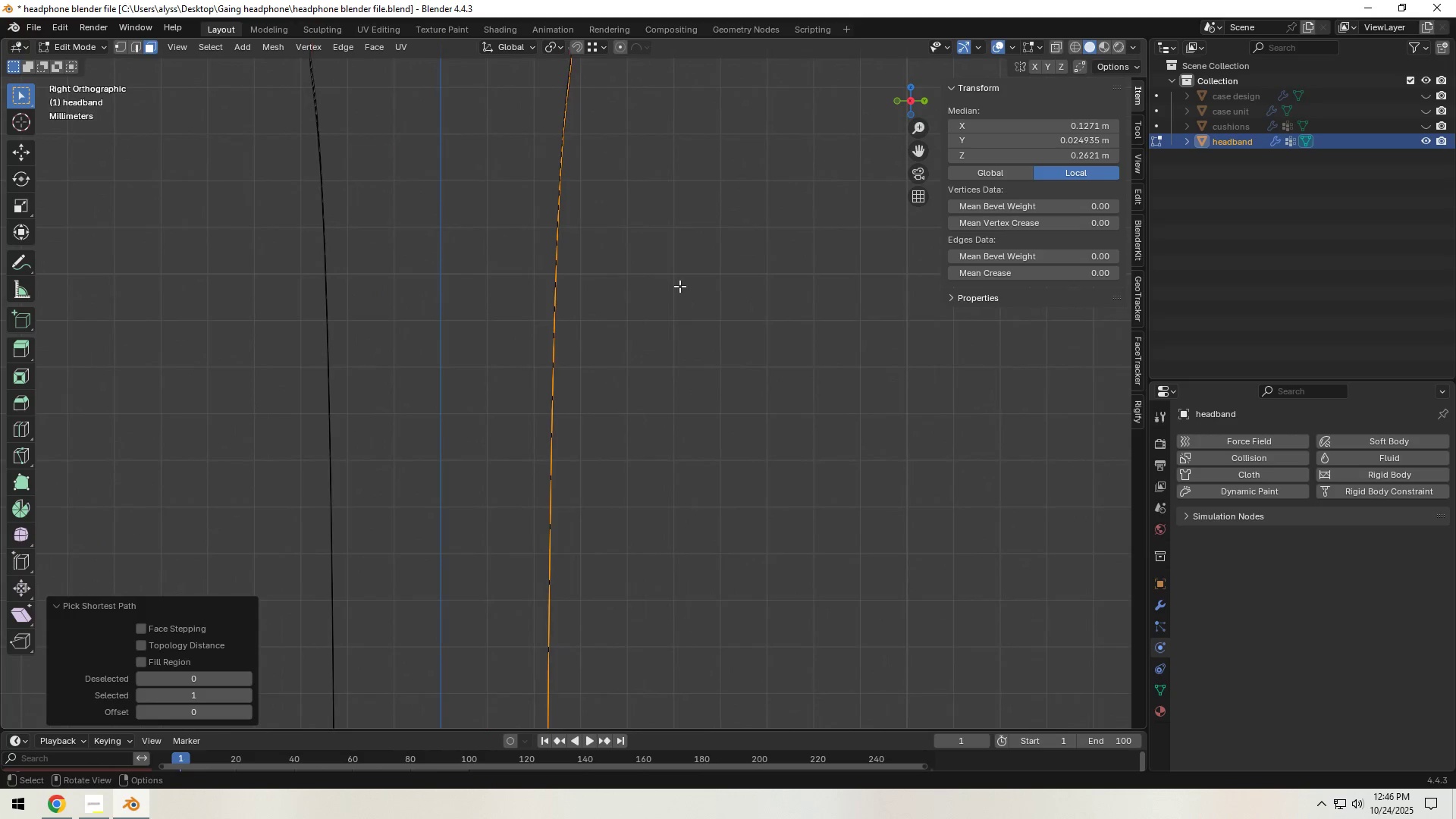 
type(zgy)
 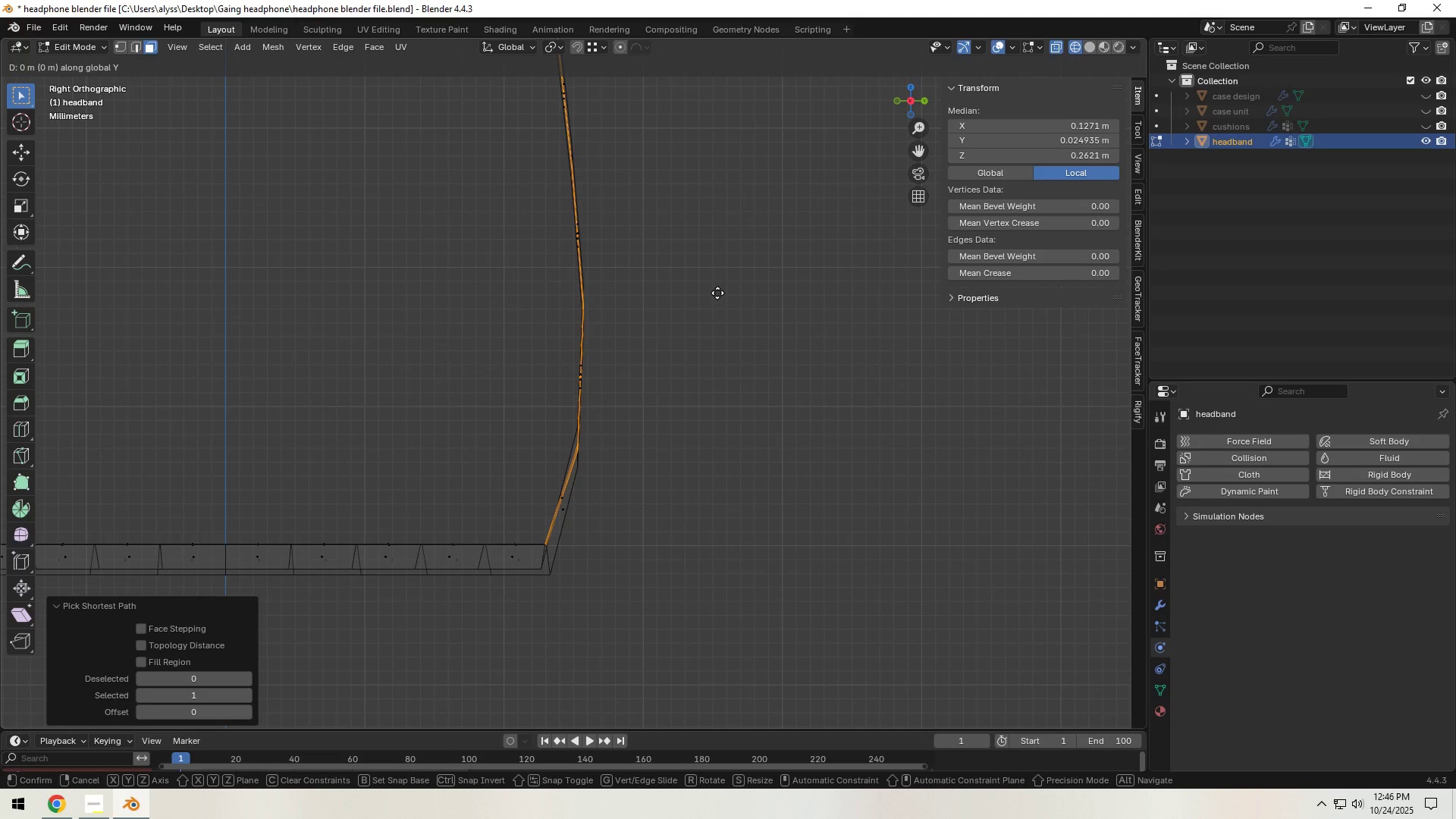 
scroll: coordinate [620, 415], scroll_direction: down, amount: 1.0
 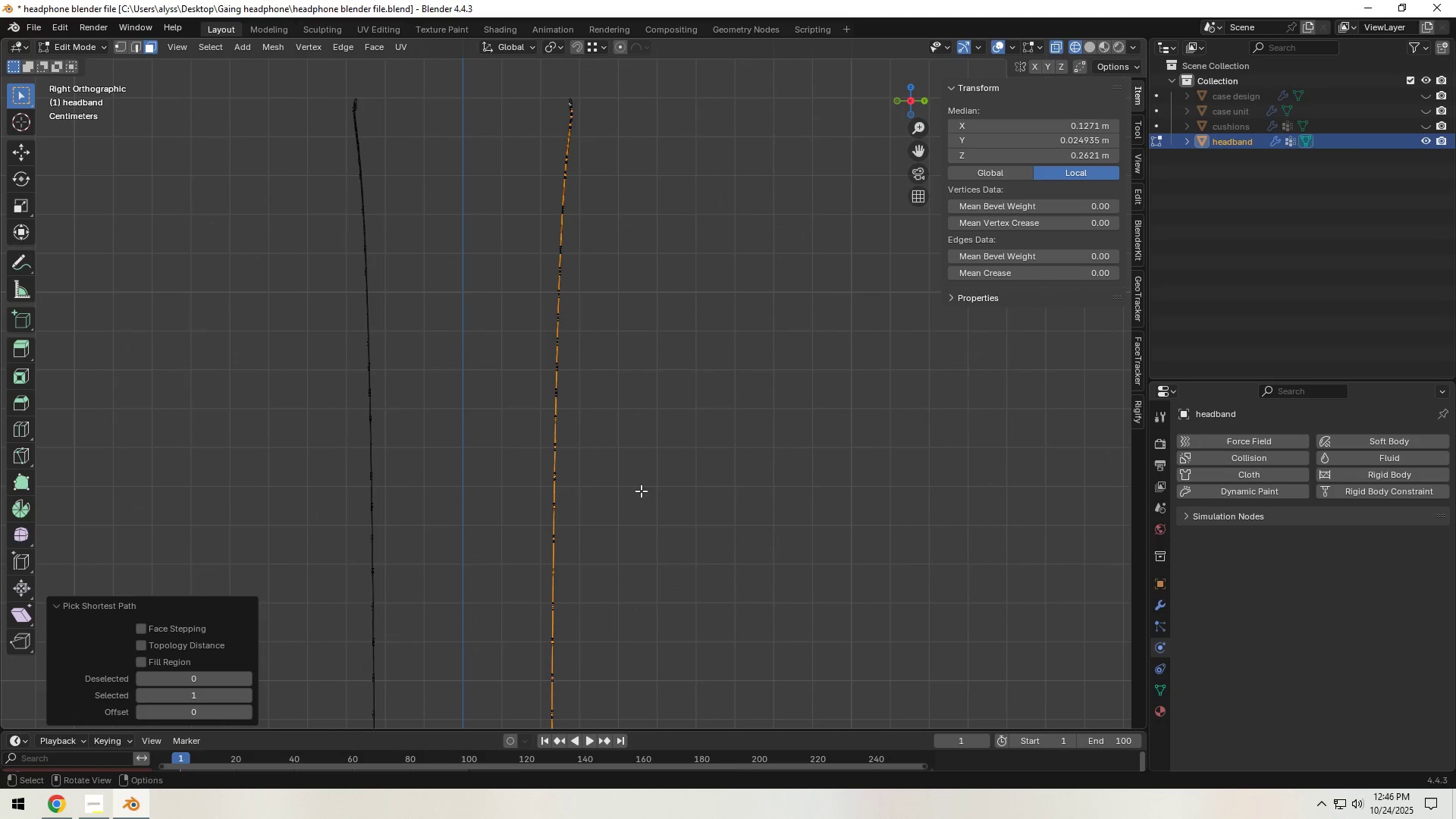 
scroll: coordinate [719, 265], scroll_direction: up, amount: 7.0
 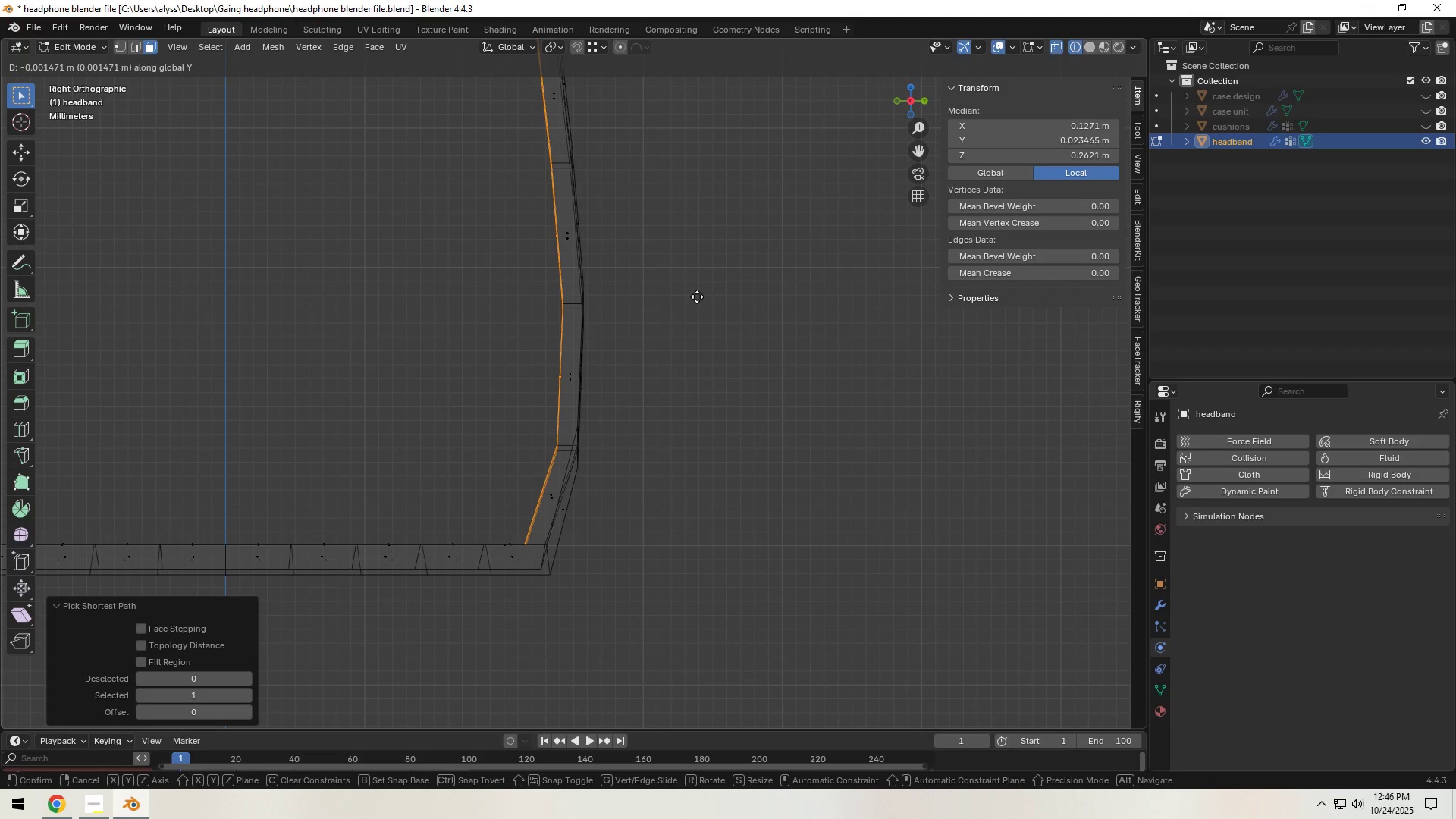 
wait(5.31)
 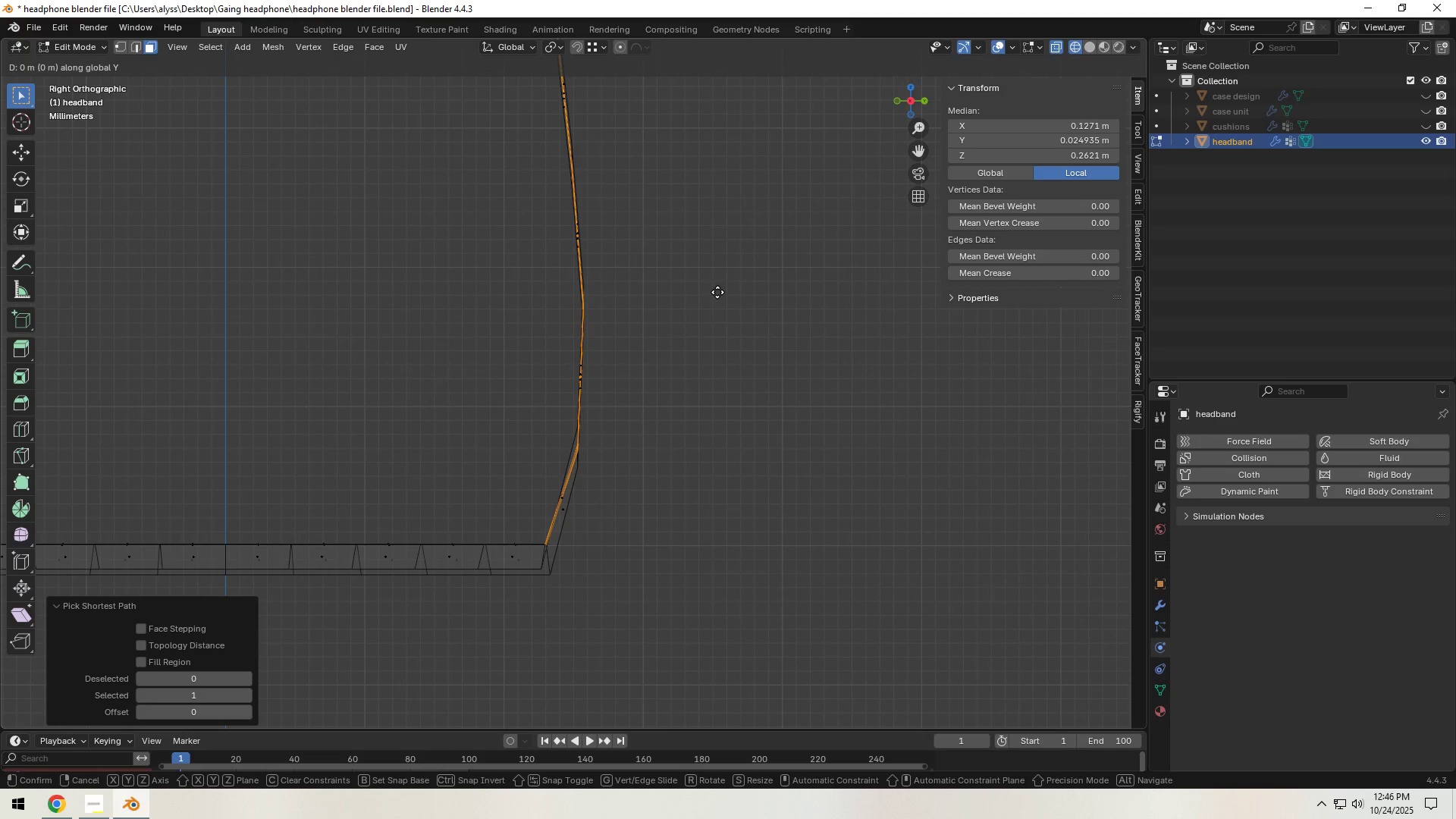 
left_click([692, 300])
 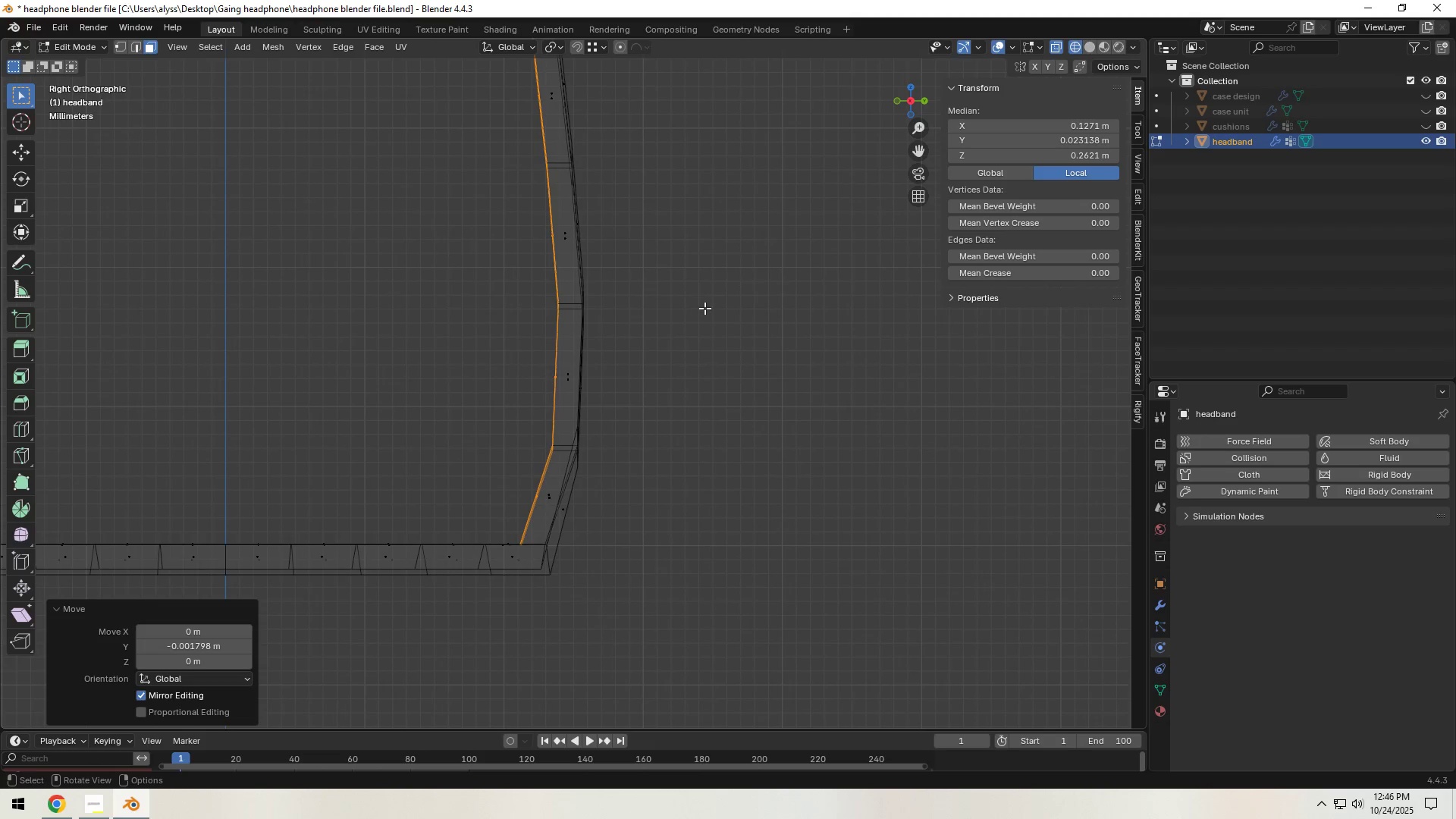 
scroll: coordinate [709, 314], scroll_direction: down, amount: 1.0
 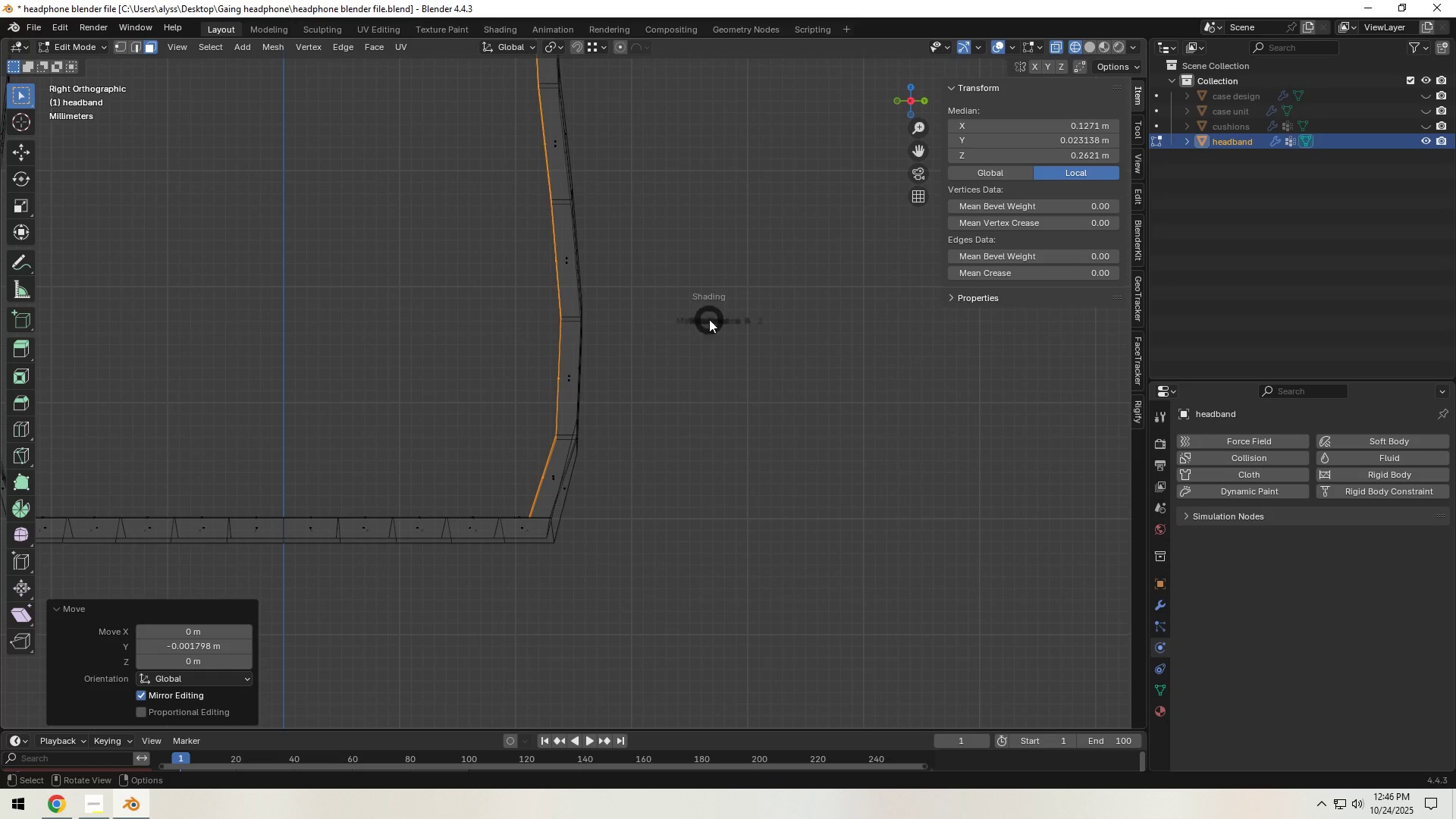 
key(Z)
 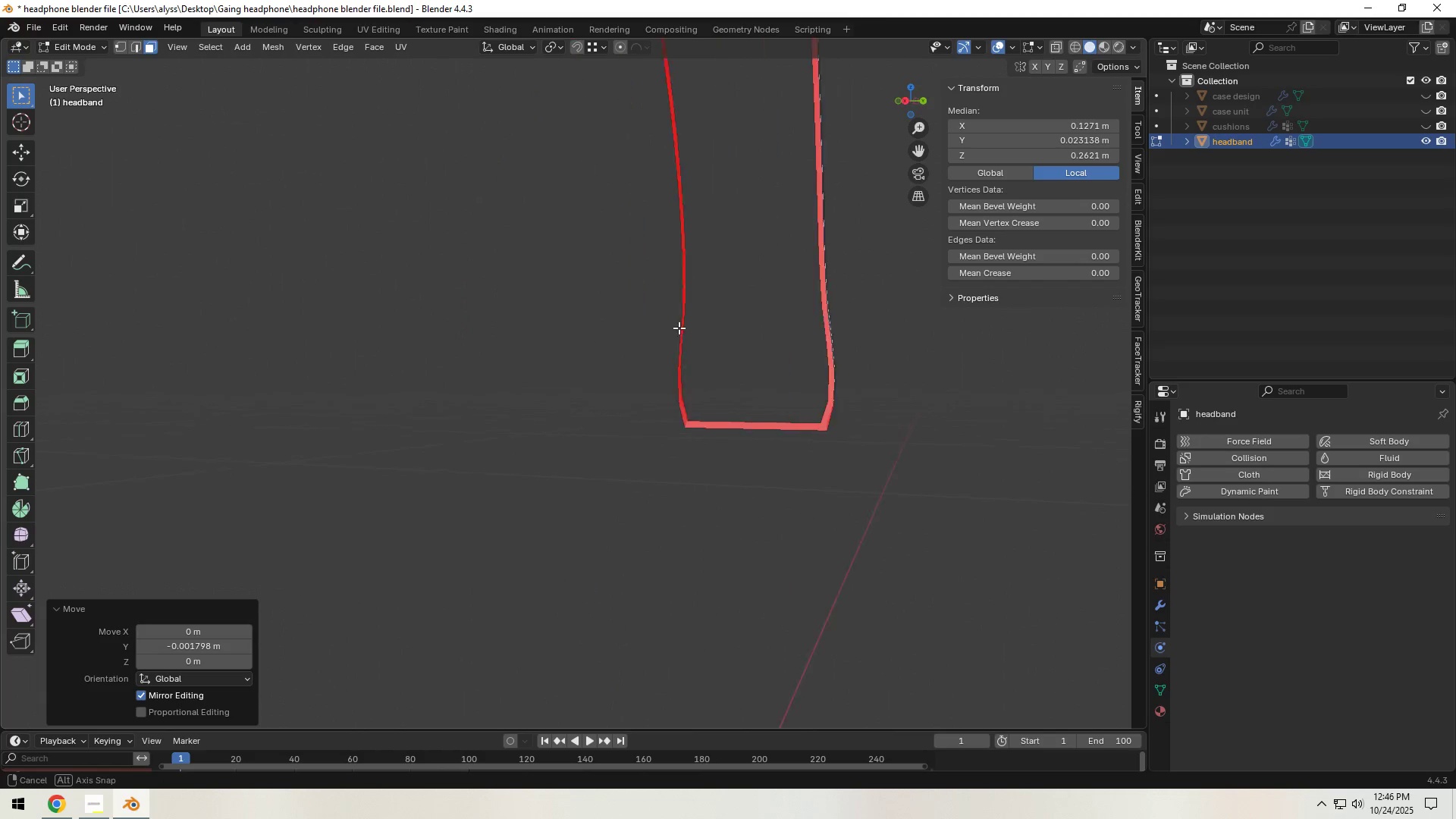 
scroll: coordinate [646, 344], scroll_direction: down, amount: 12.0
 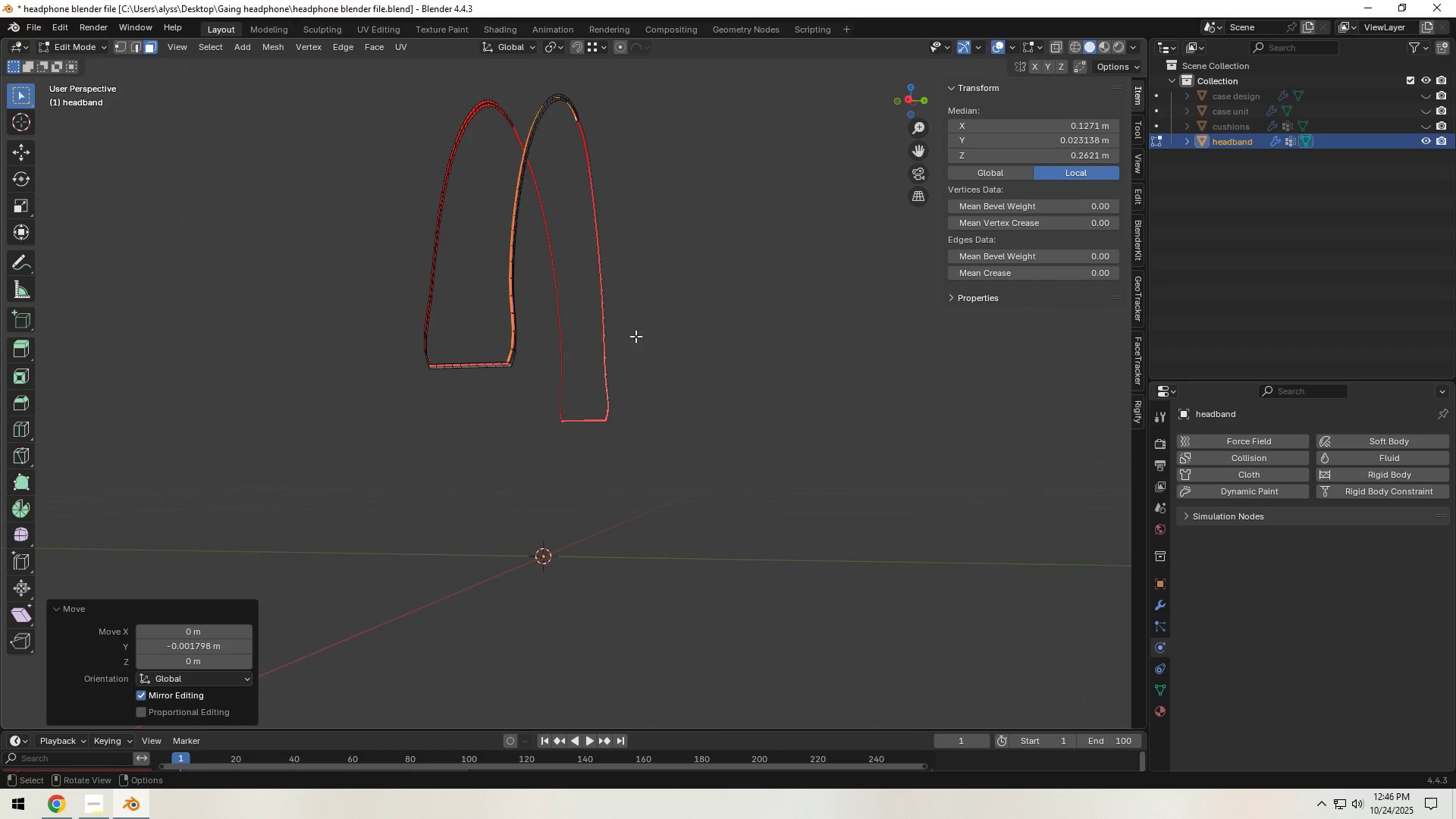 
hold_key(key=ShiftLeft, duration=0.33)
 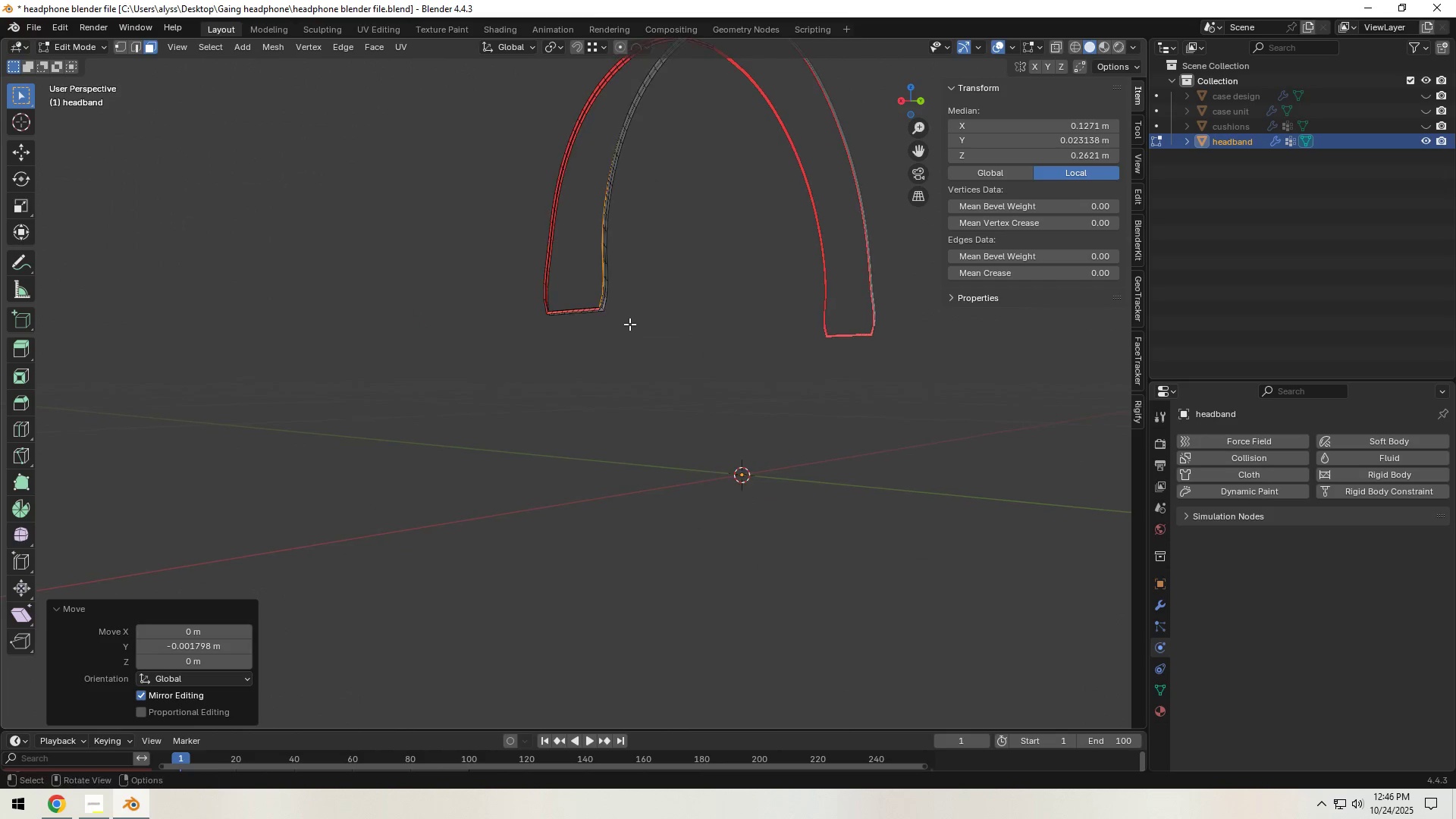 
scroll: coordinate [629, 325], scroll_direction: up, amount: 5.0
 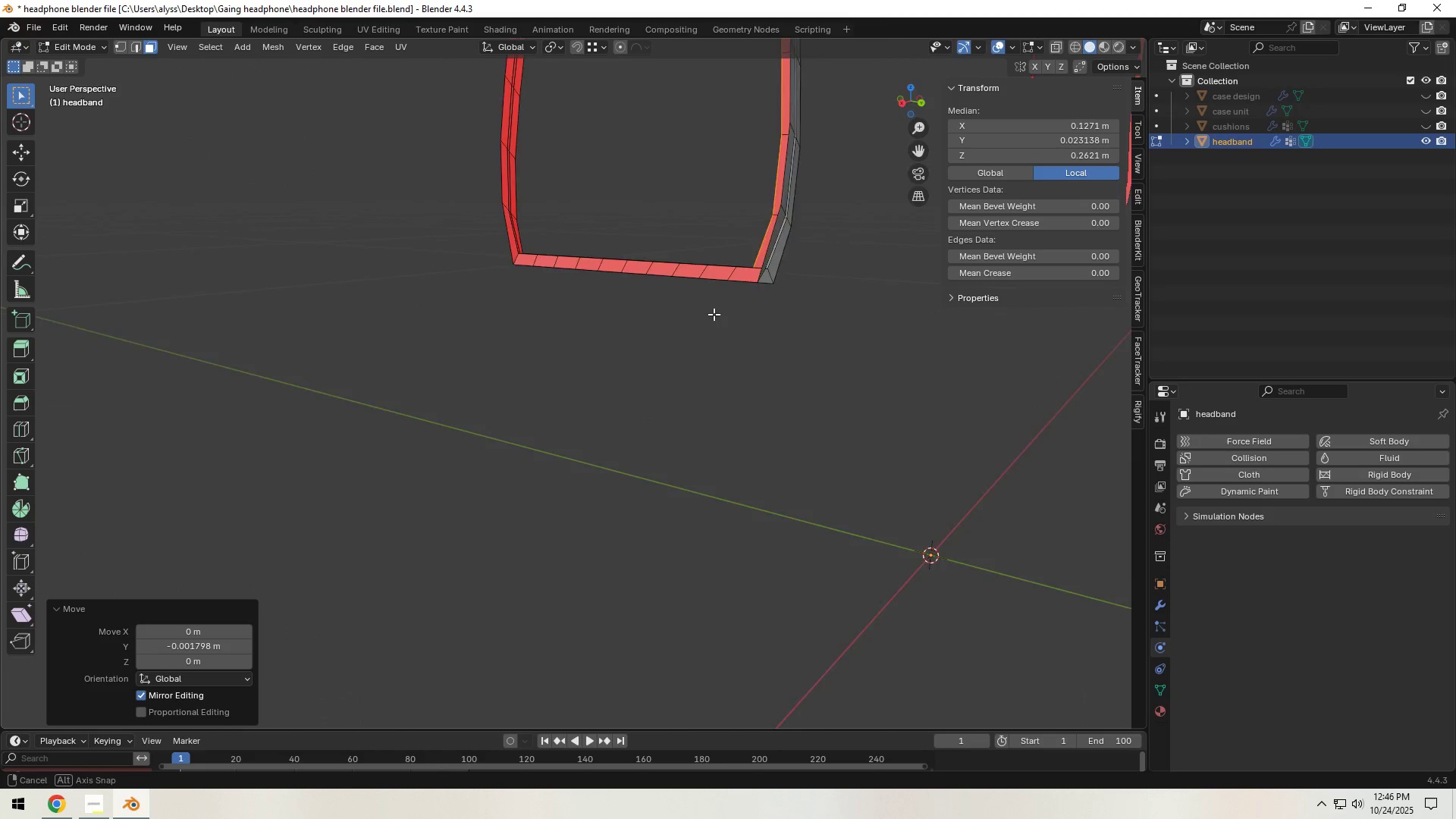 
hold_key(key=ShiftLeft, duration=0.49)
 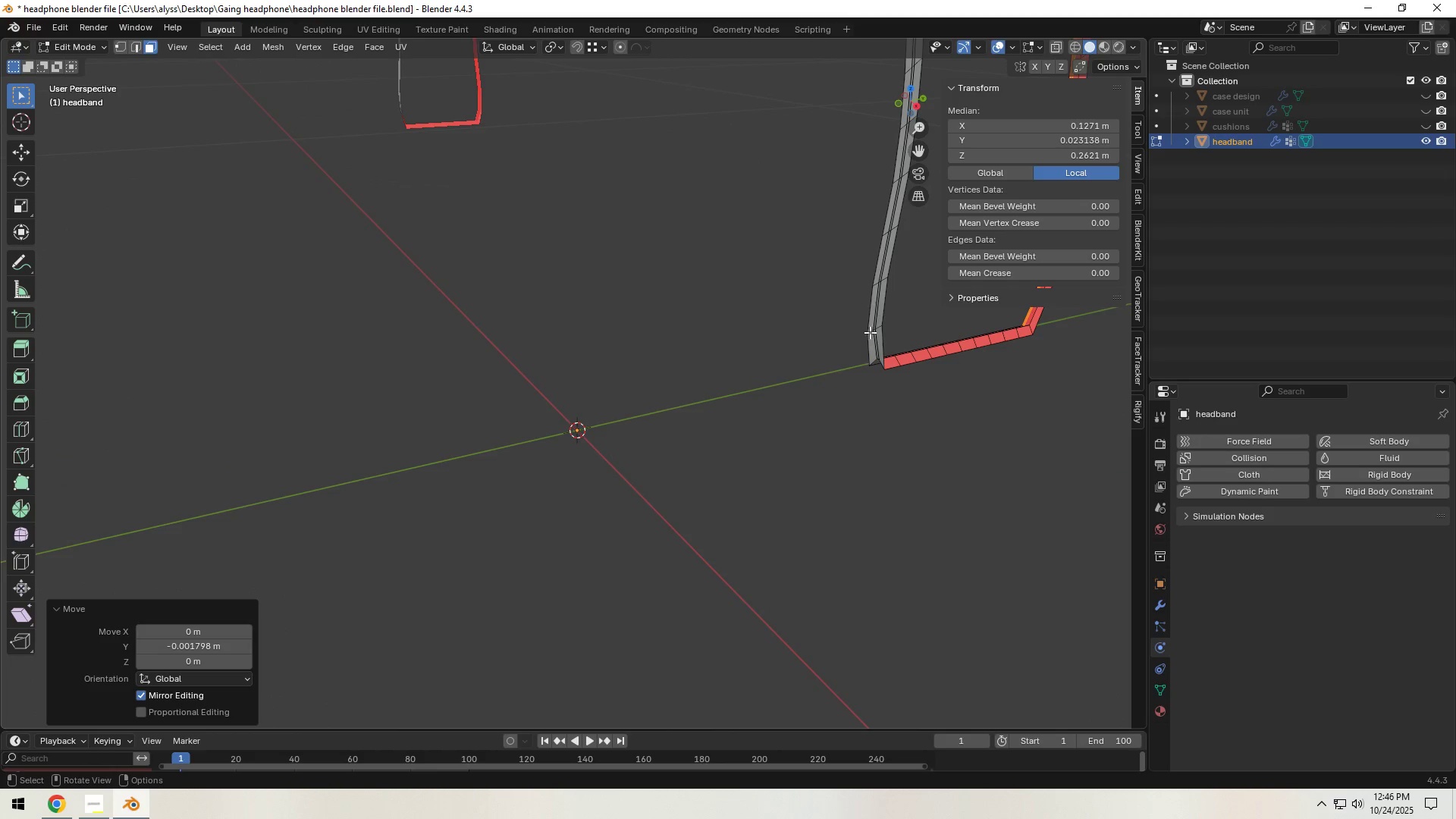 
hold_key(key=ShiftLeft, duration=0.48)
 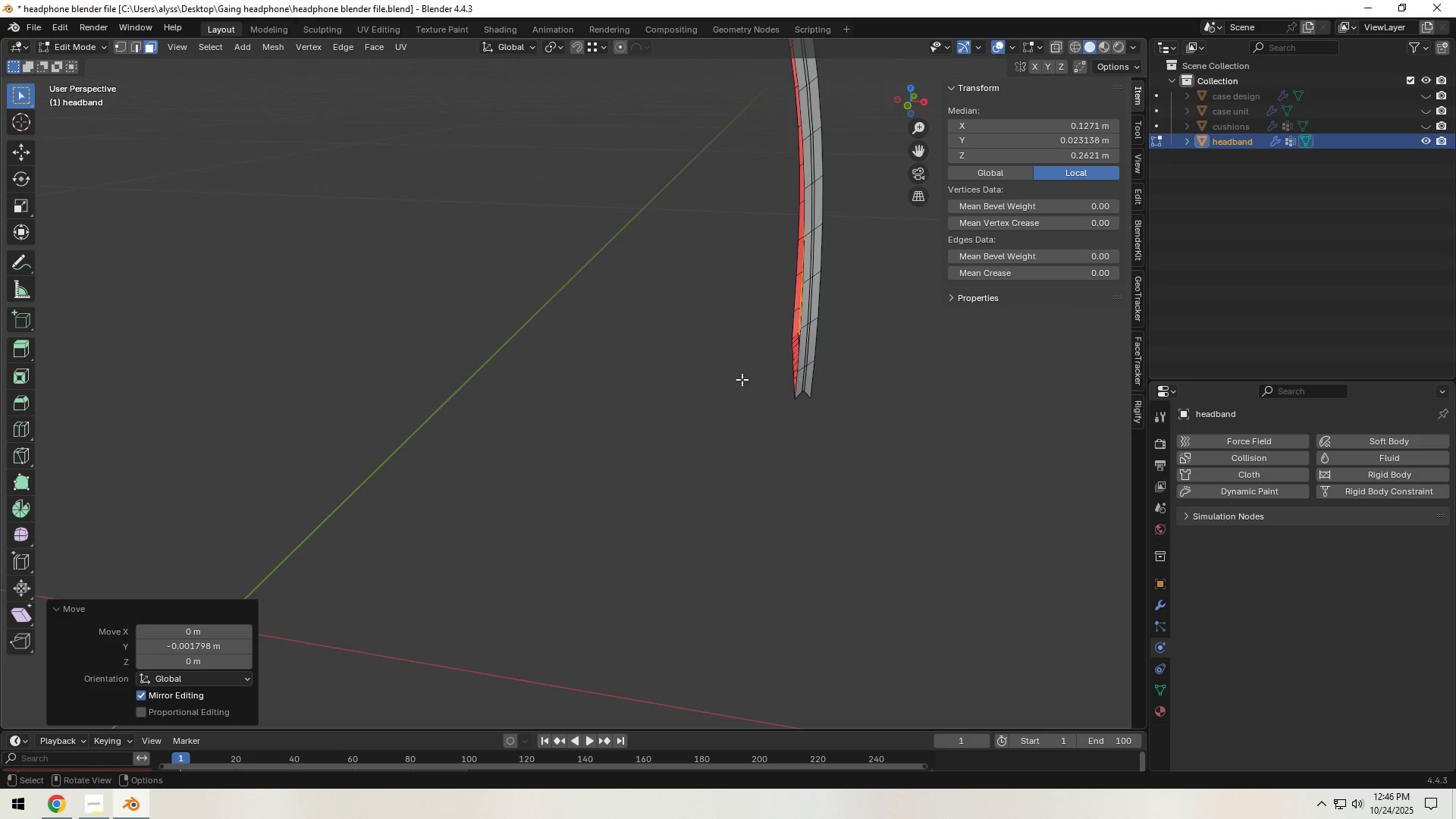 
scroll: coordinate [835, 374], scroll_direction: up, amount: 2.0
 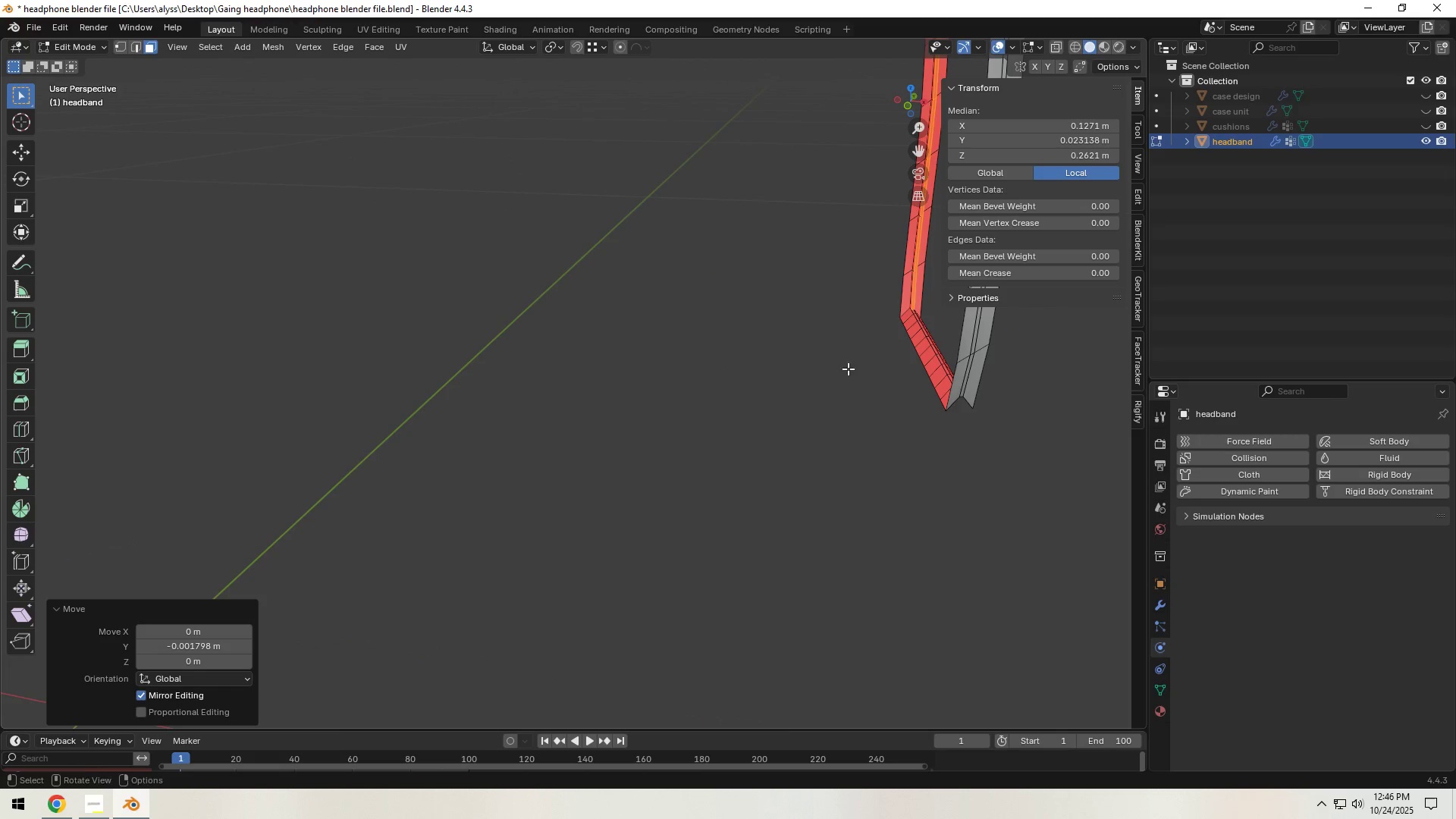 
hold_key(key=ShiftLeft, duration=0.51)
 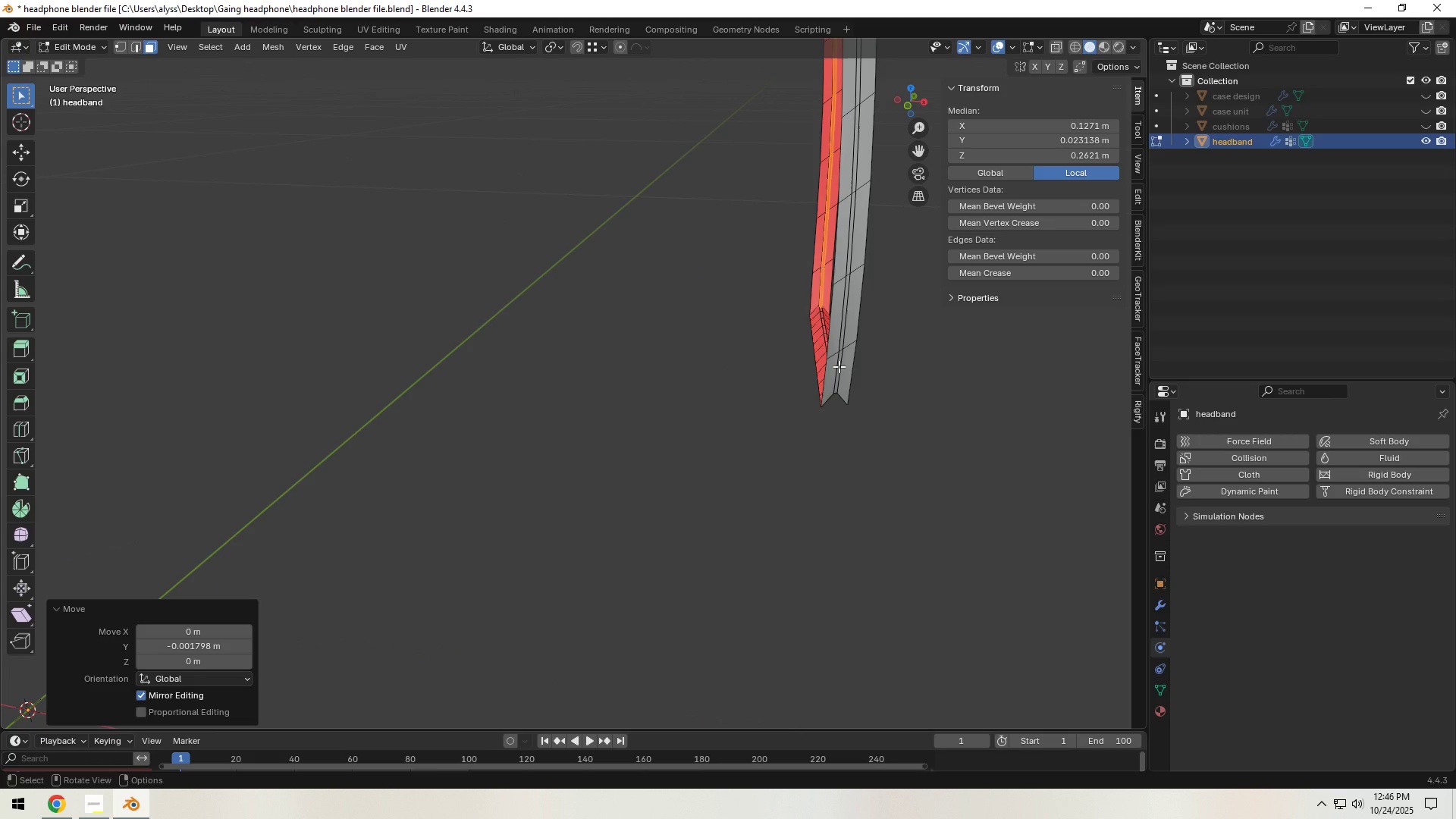 
left_click([839, 366])
 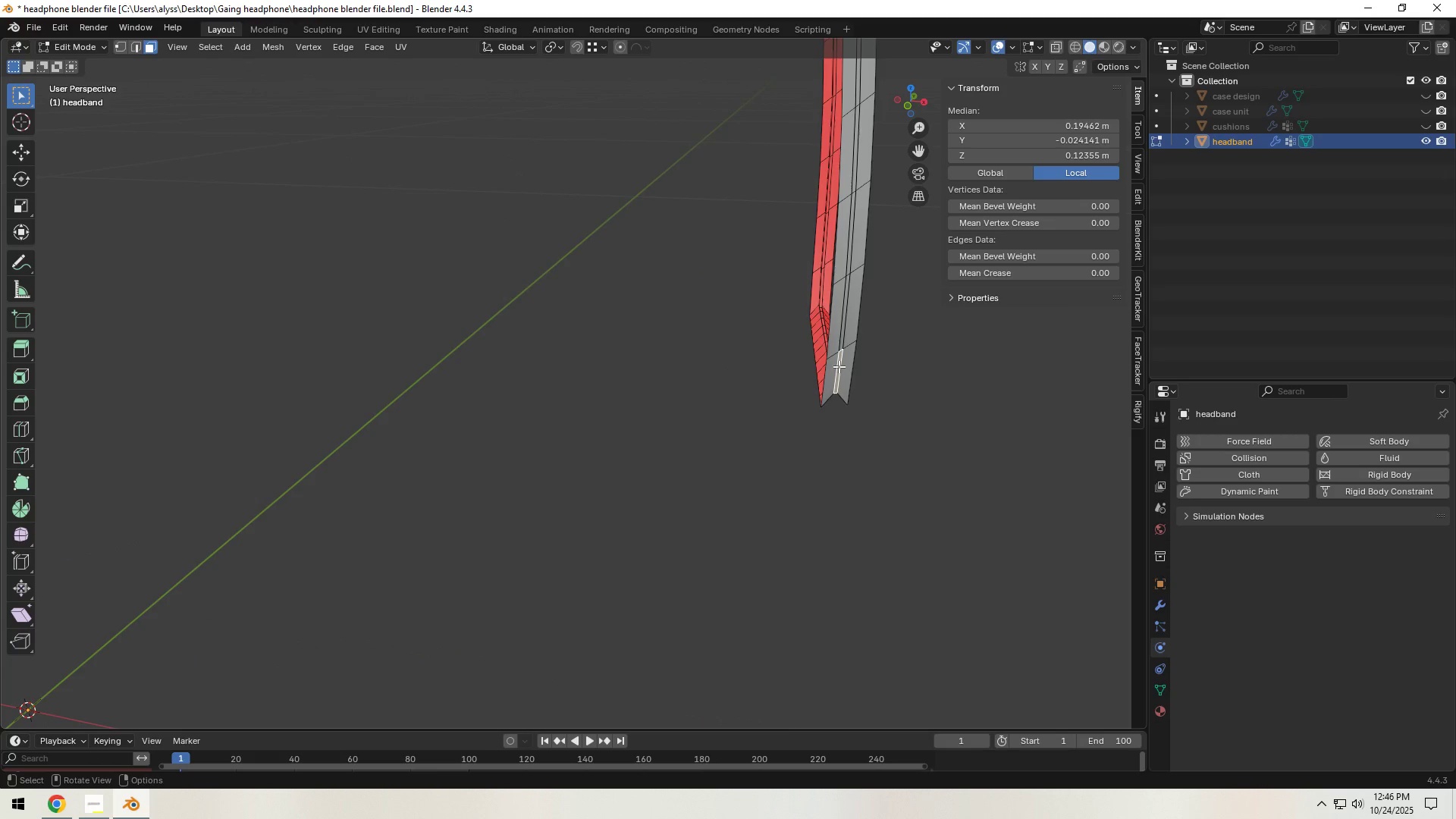 
scroll: coordinate [839, 367], scroll_direction: down, amount: 5.0
 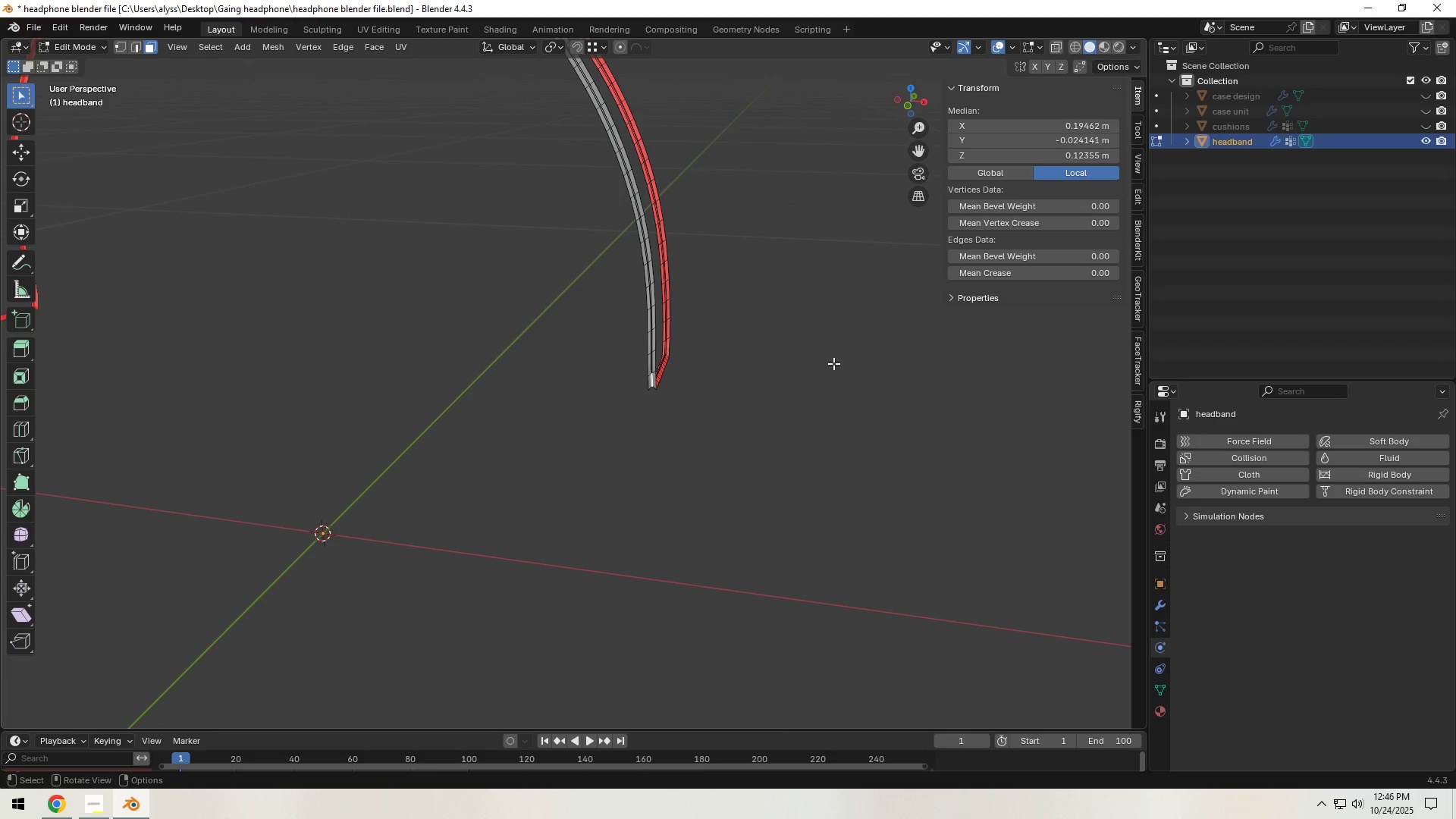 
hold_key(key=ShiftLeft, duration=0.73)
 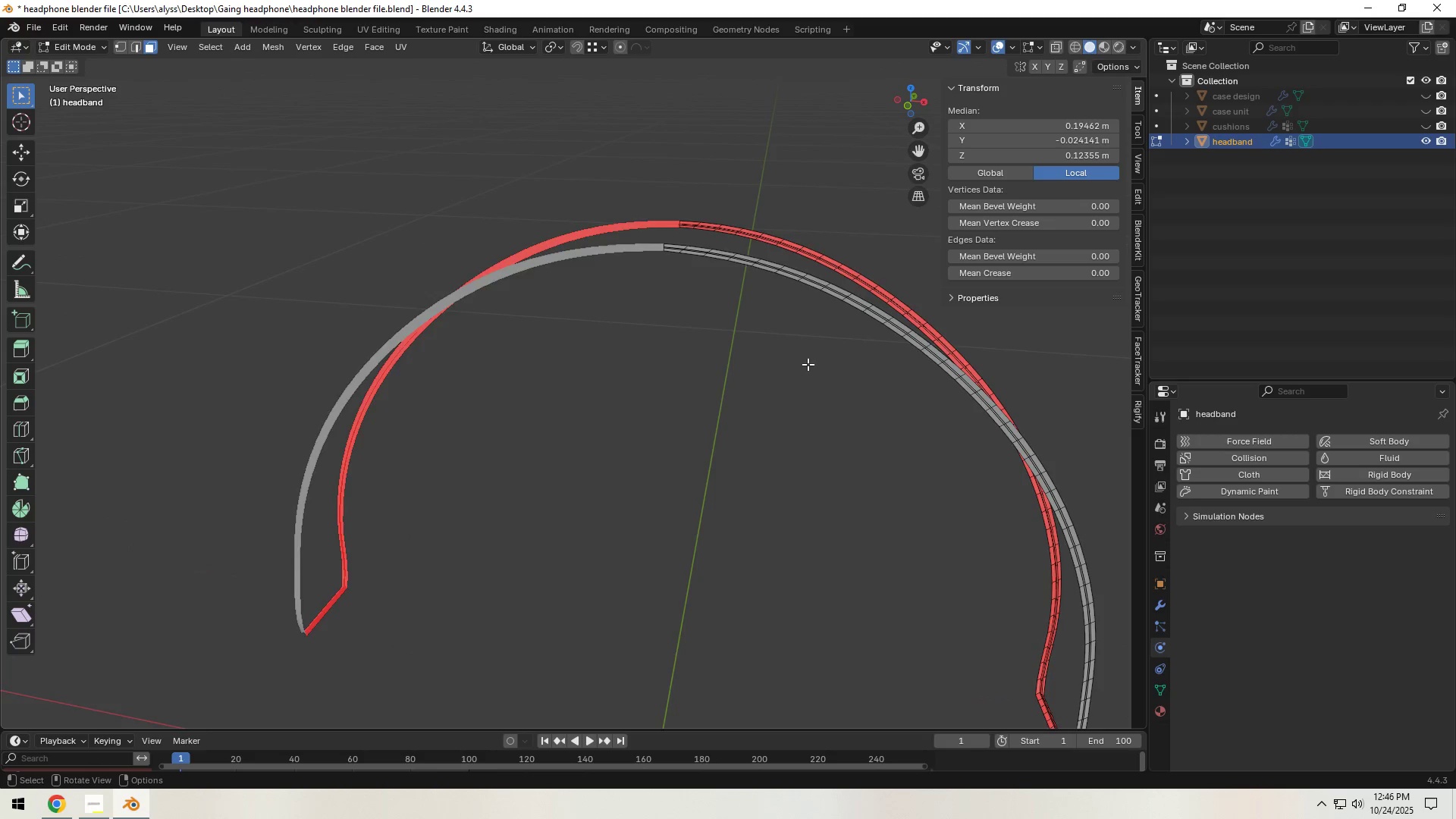 
scroll: coordinate [789, 345], scroll_direction: up, amount: 4.0
 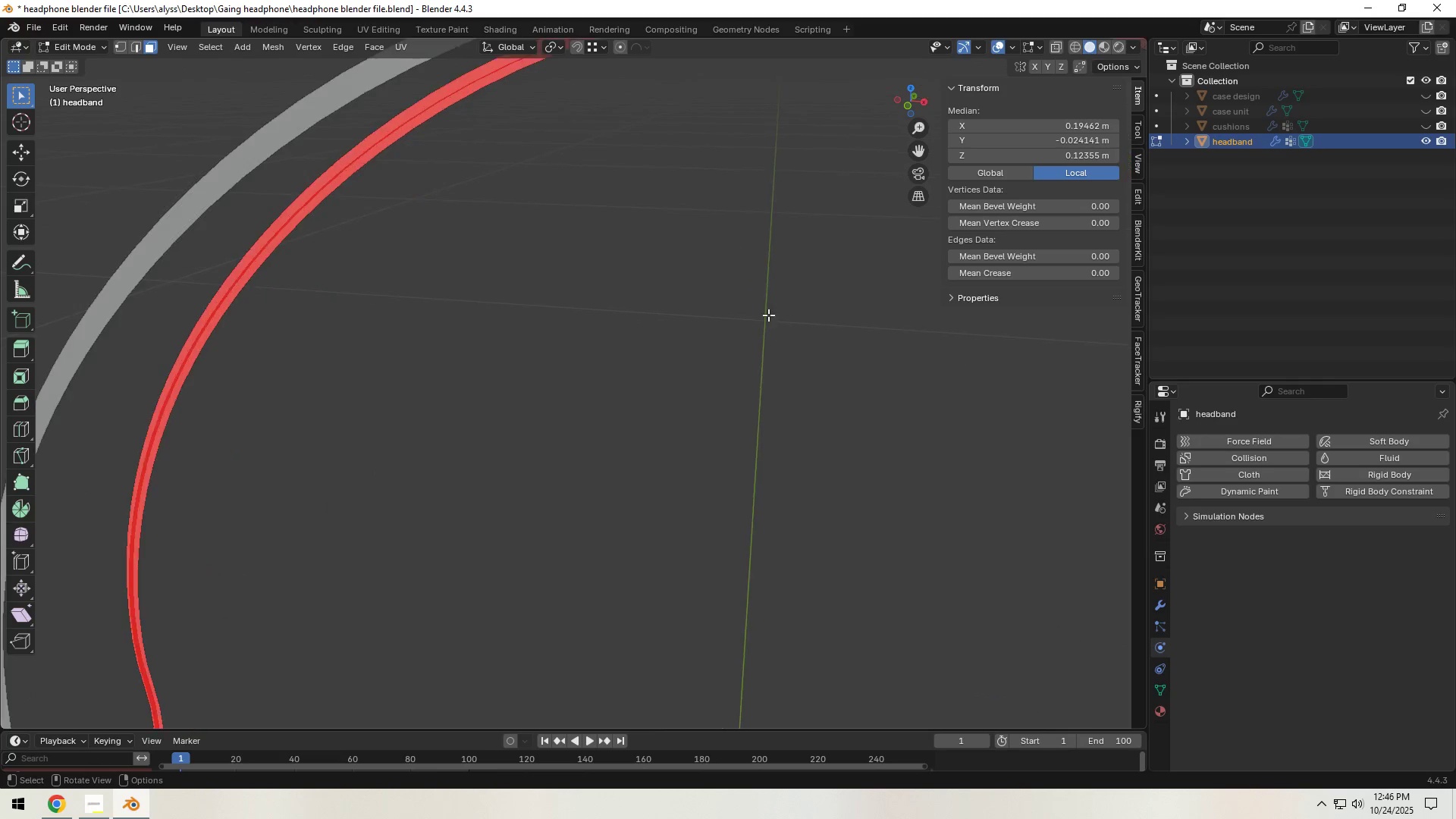 
hold_key(key=ShiftLeft, duration=0.79)
 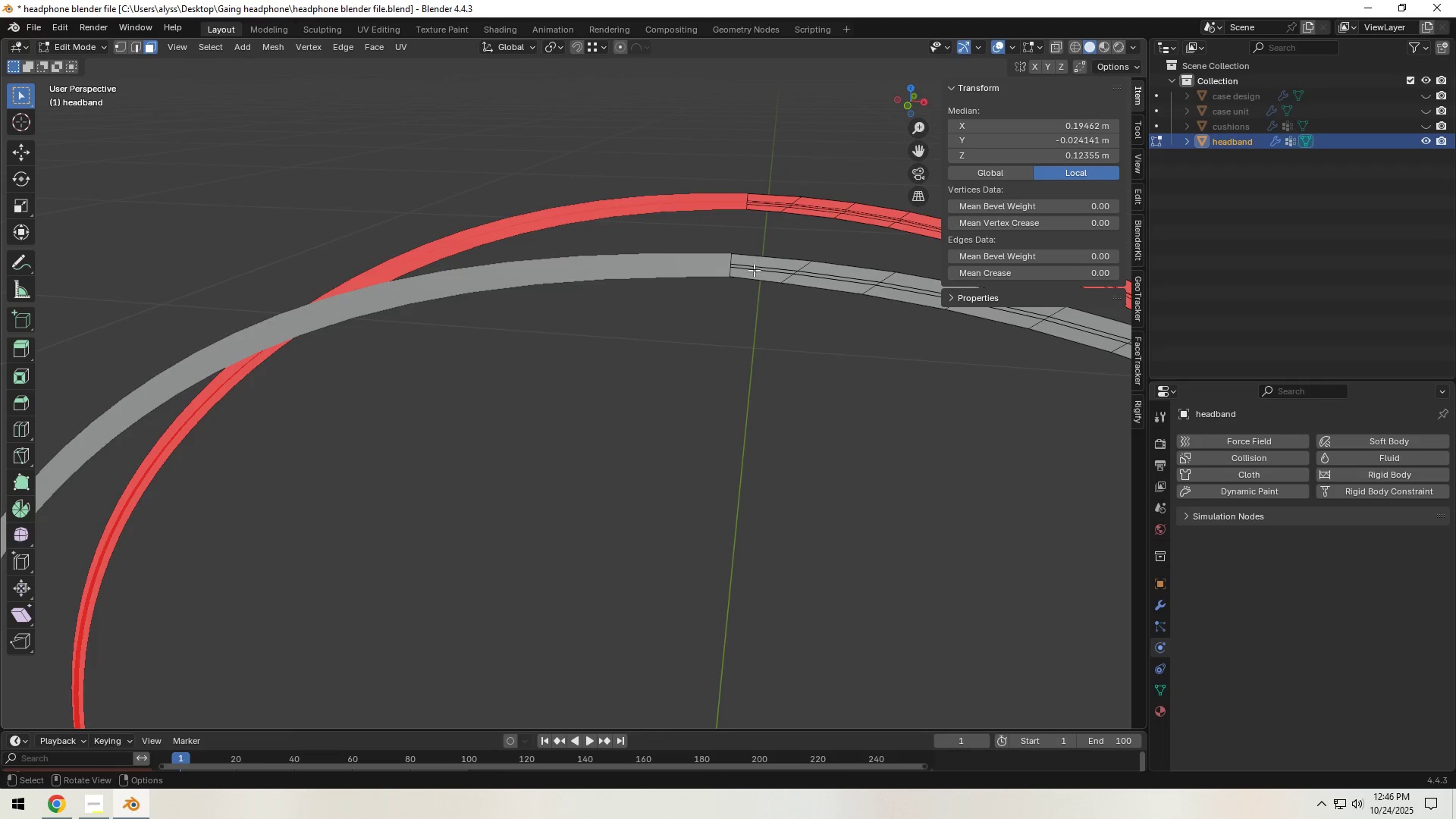 
hold_key(key=ControlLeft, duration=1.35)
left_click([754, 268])
 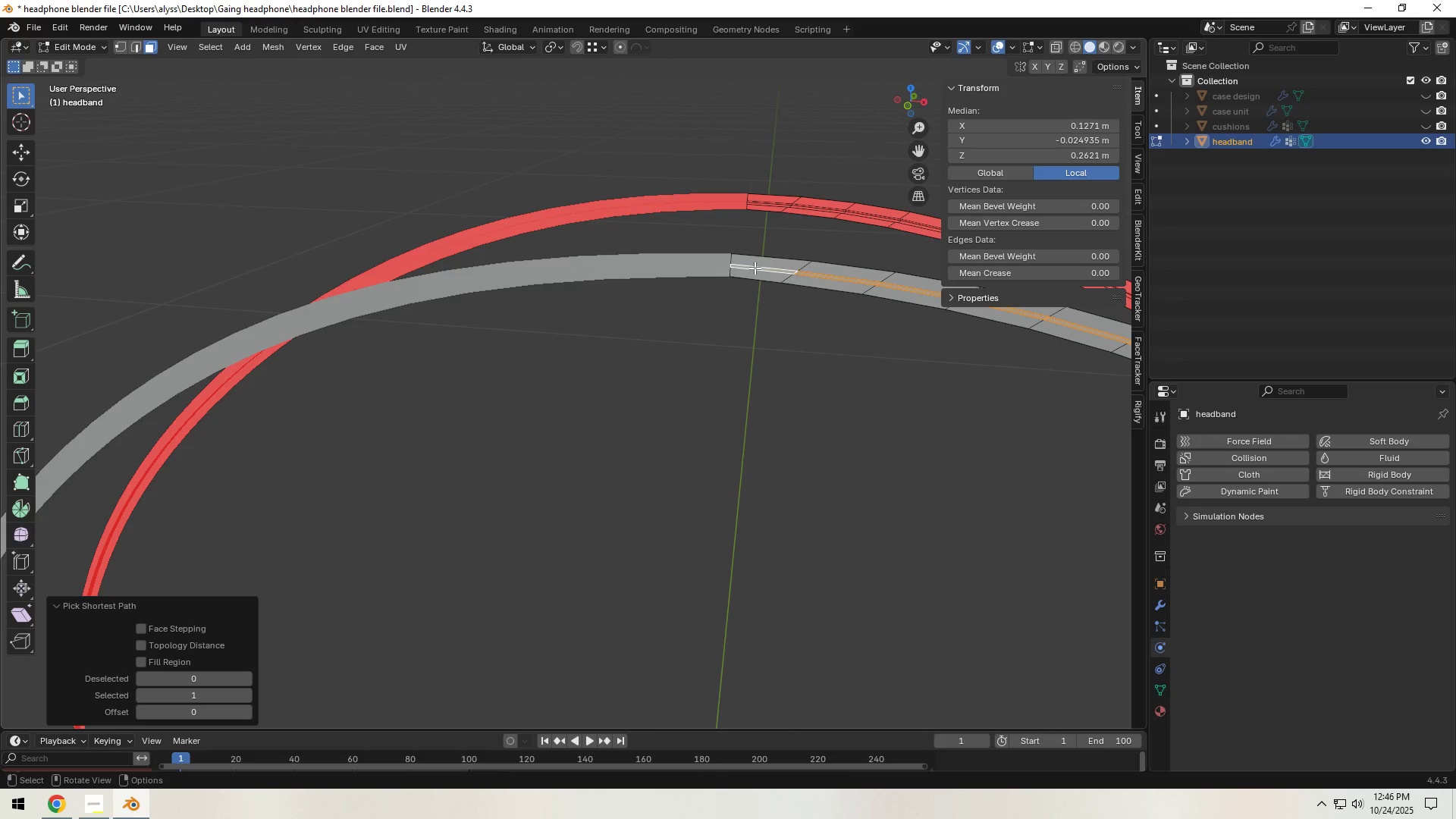 
scroll: coordinate [765, 286], scroll_direction: down, amount: 4.0
 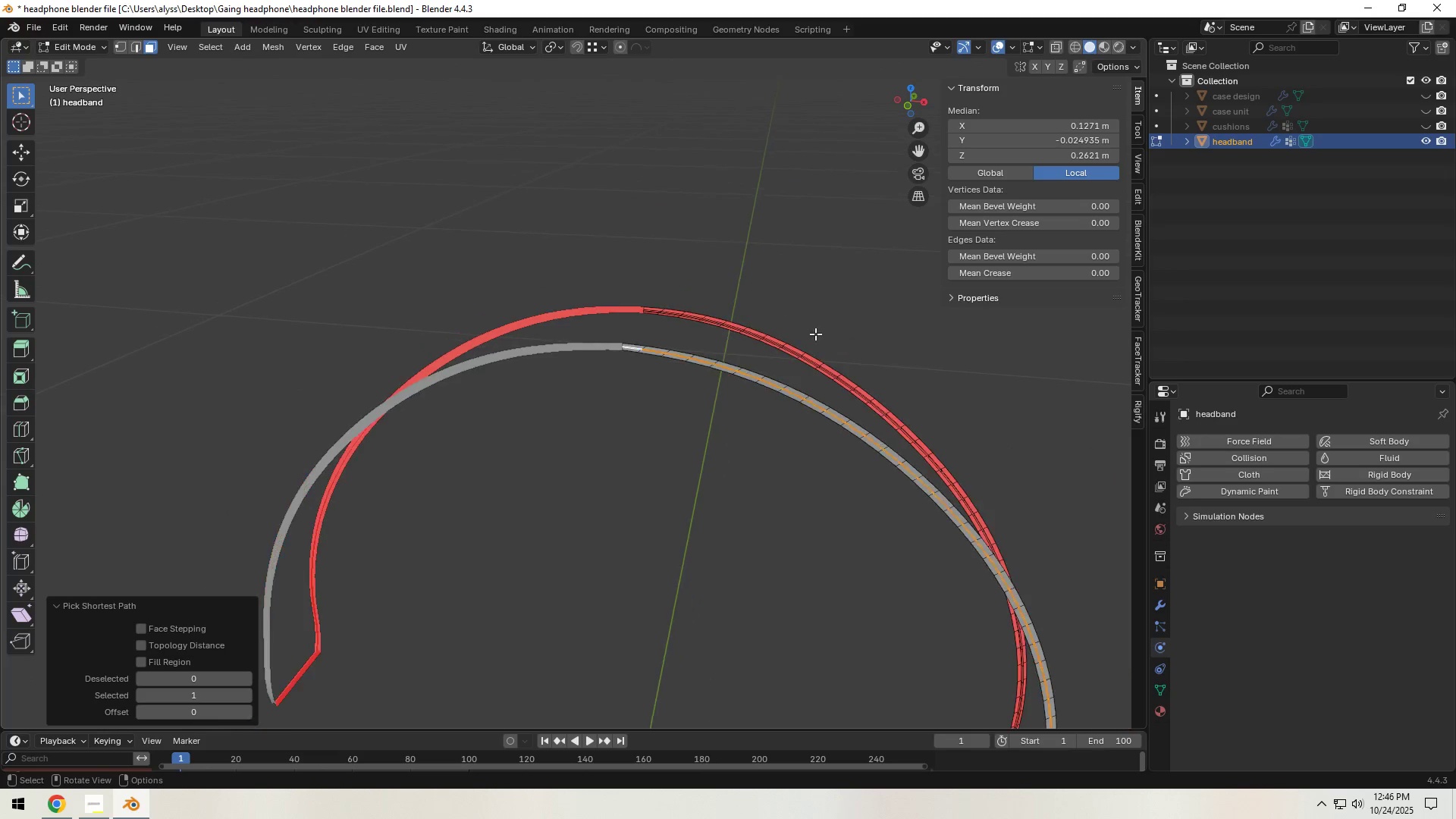 
type(`zgxy)
 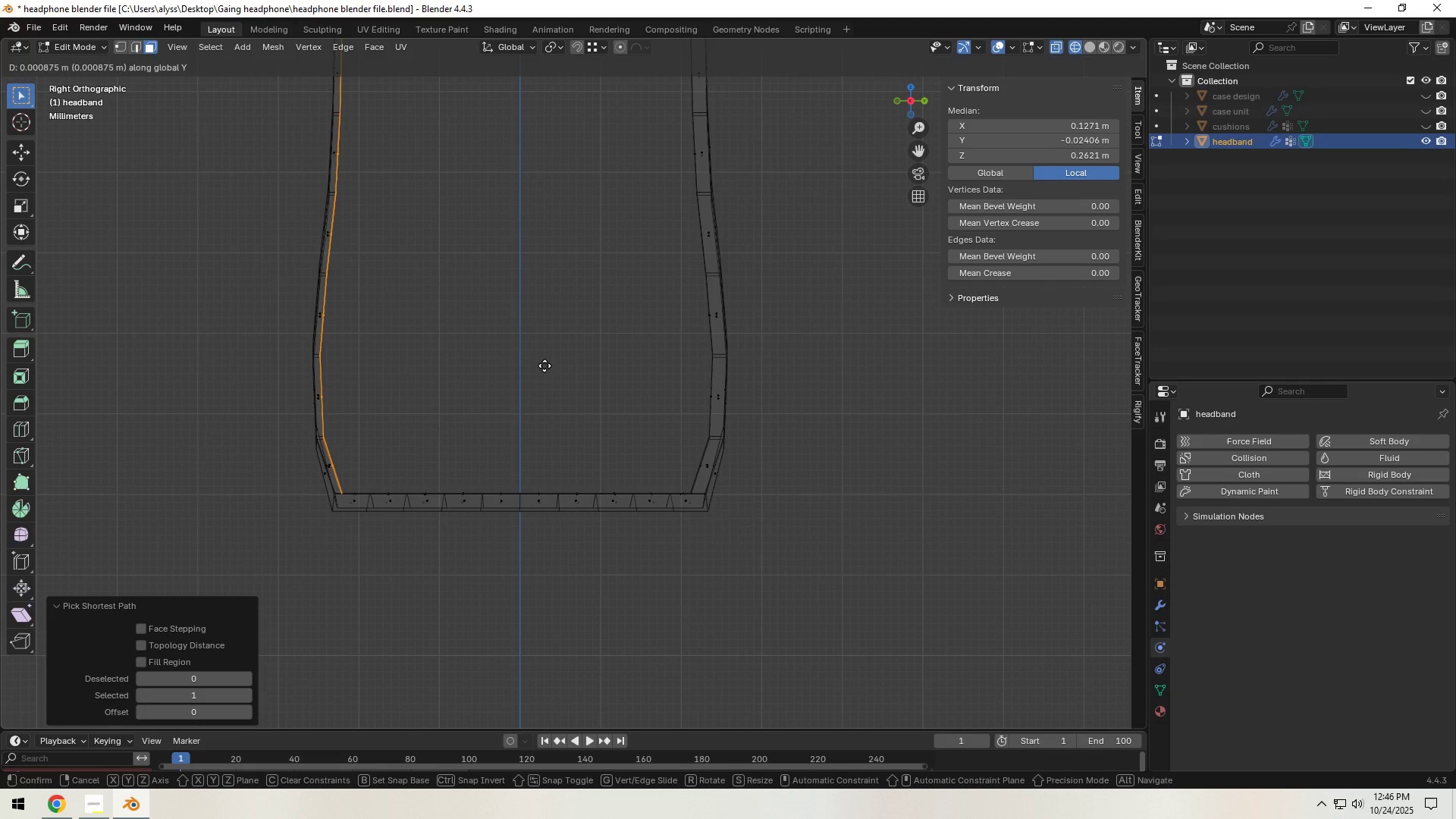 
scroll: coordinate [548, 335], scroll_direction: up, amount: 8.0
 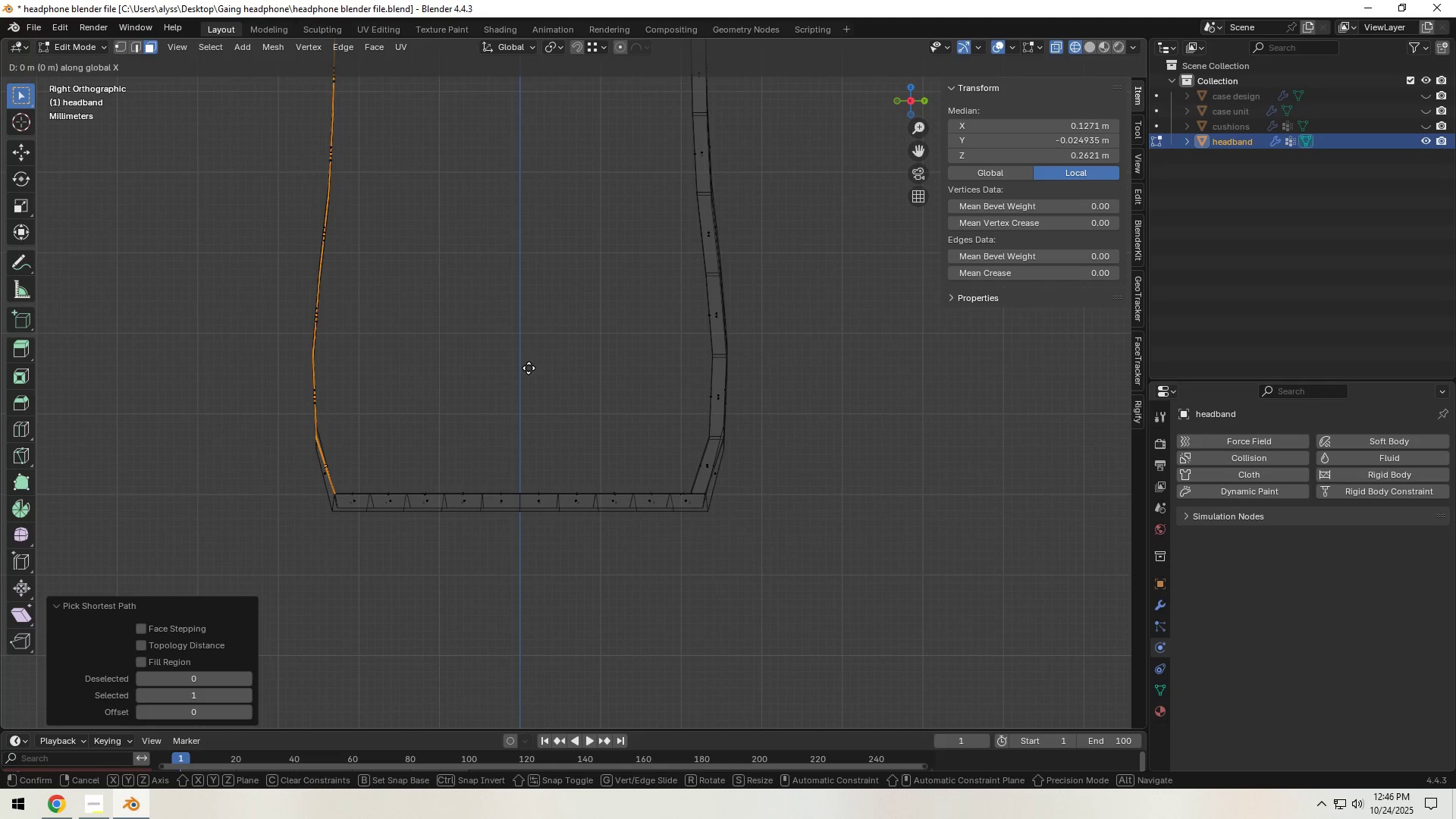 
left_click([558, 366])
 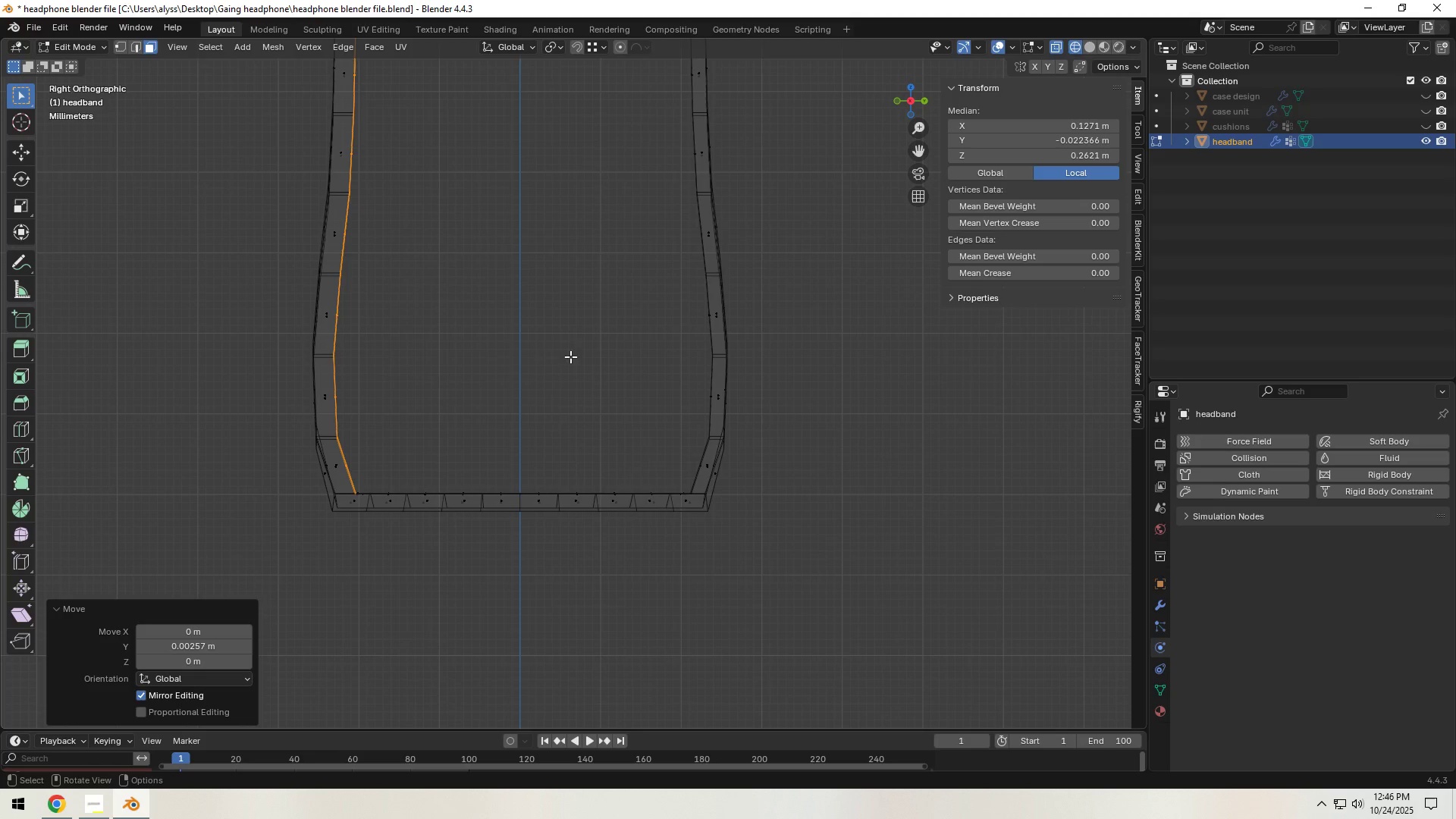 
wait(6.0)
 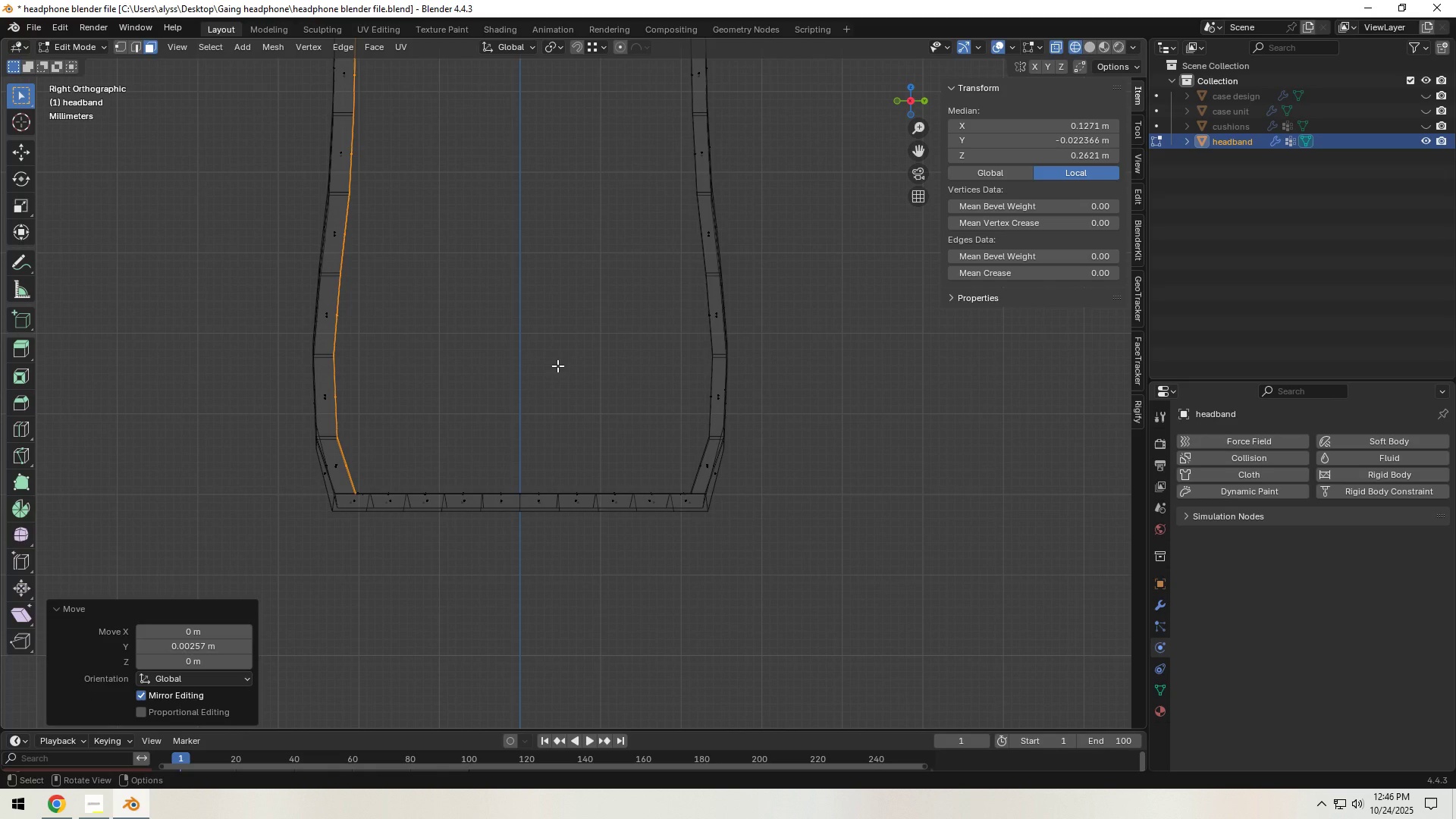 
key(Tab)
 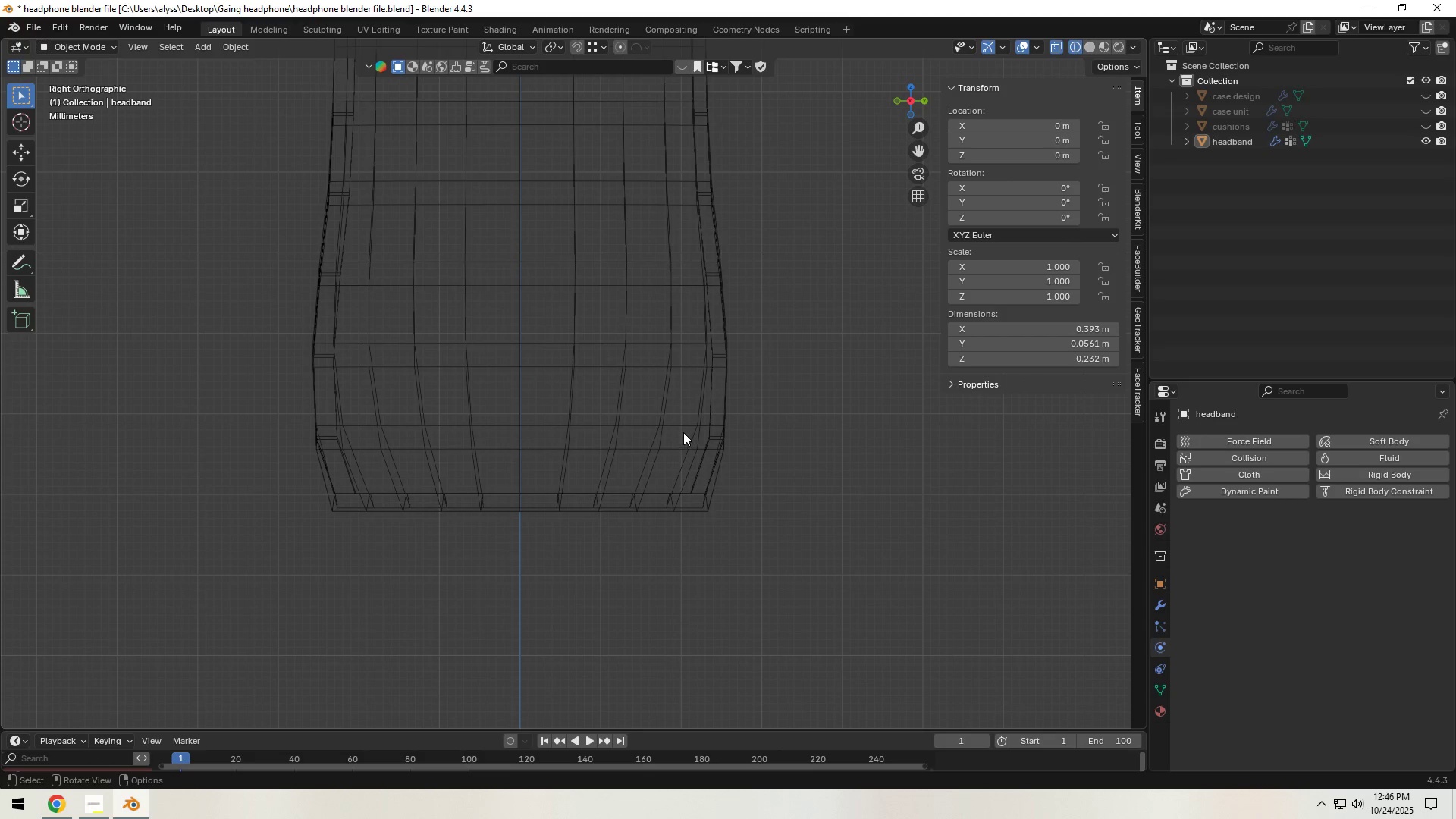 
key(Z)
 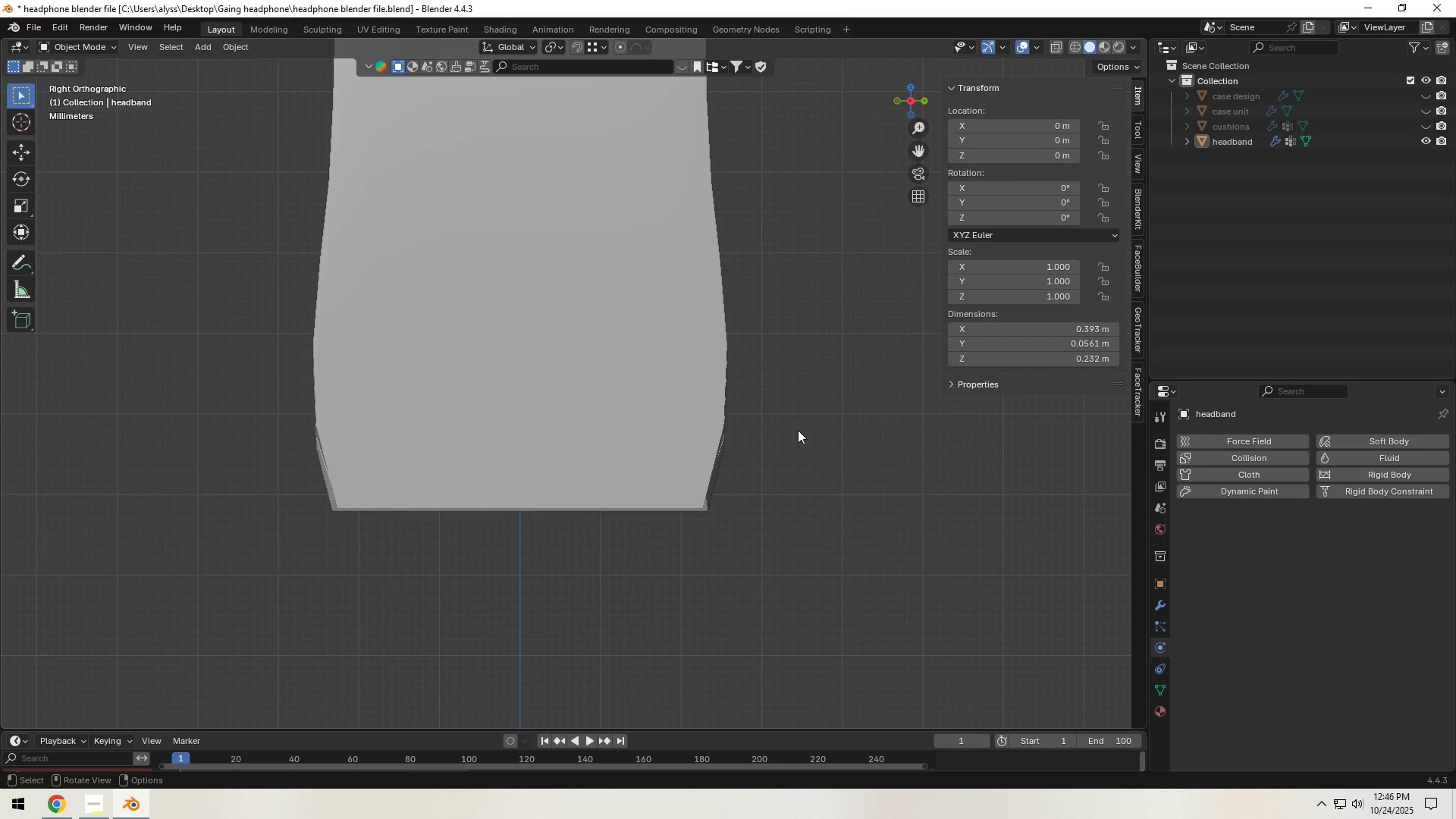 
key(Control+S)
 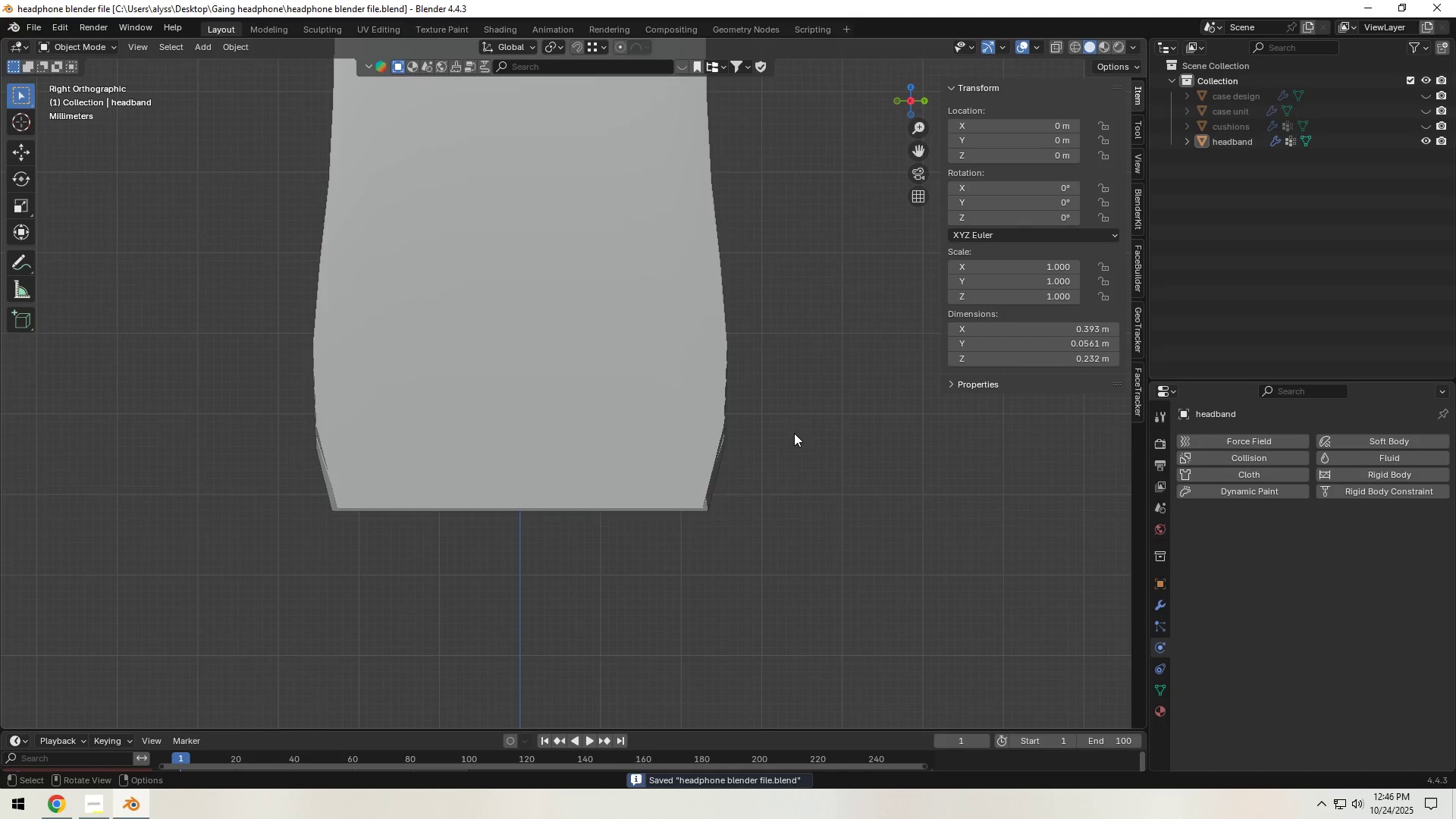 
scroll: coordinate [747, 429], scroll_direction: down, amount: 9.0
 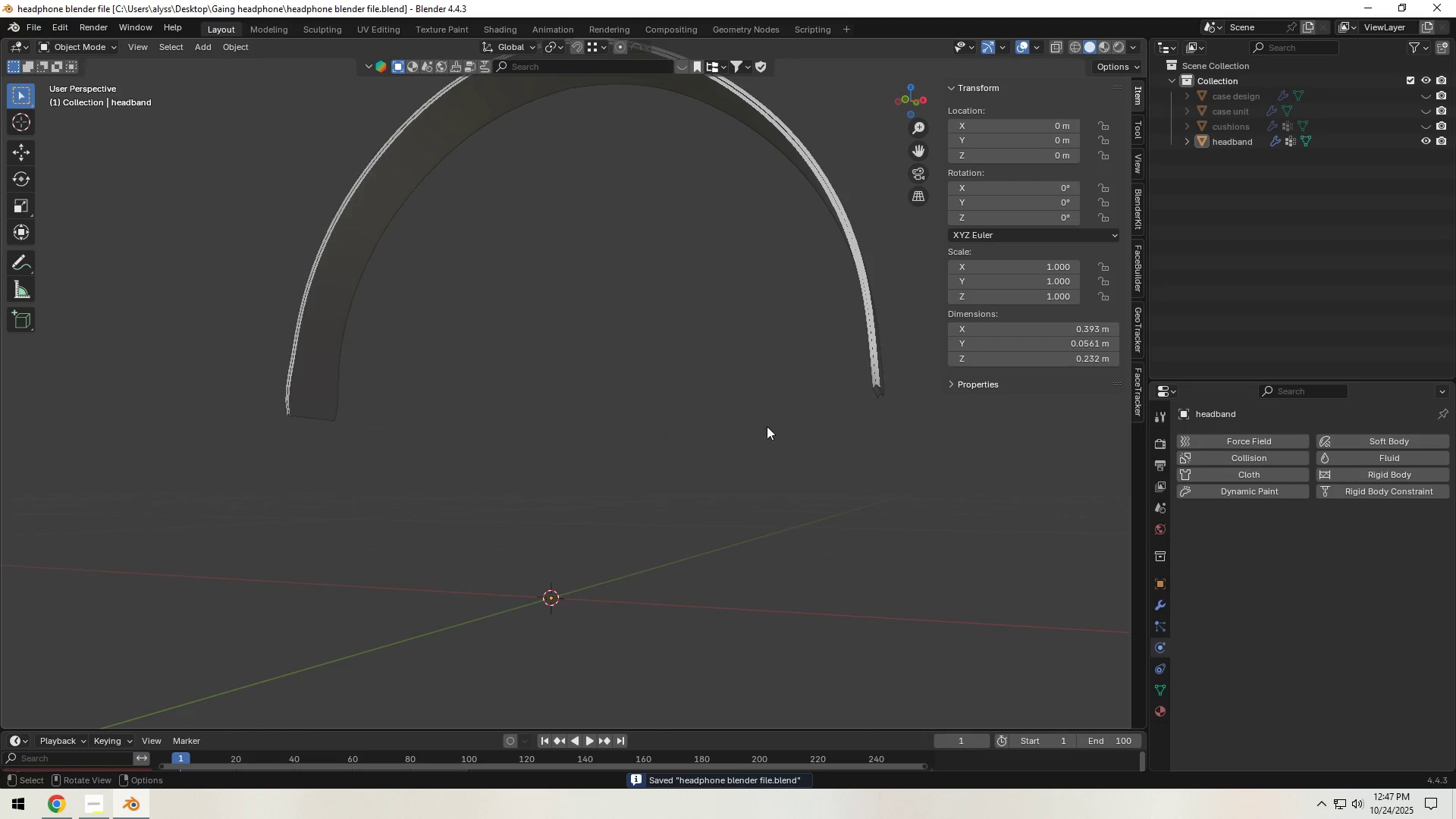 
hold_key(key=ShiftLeft, duration=0.42)
 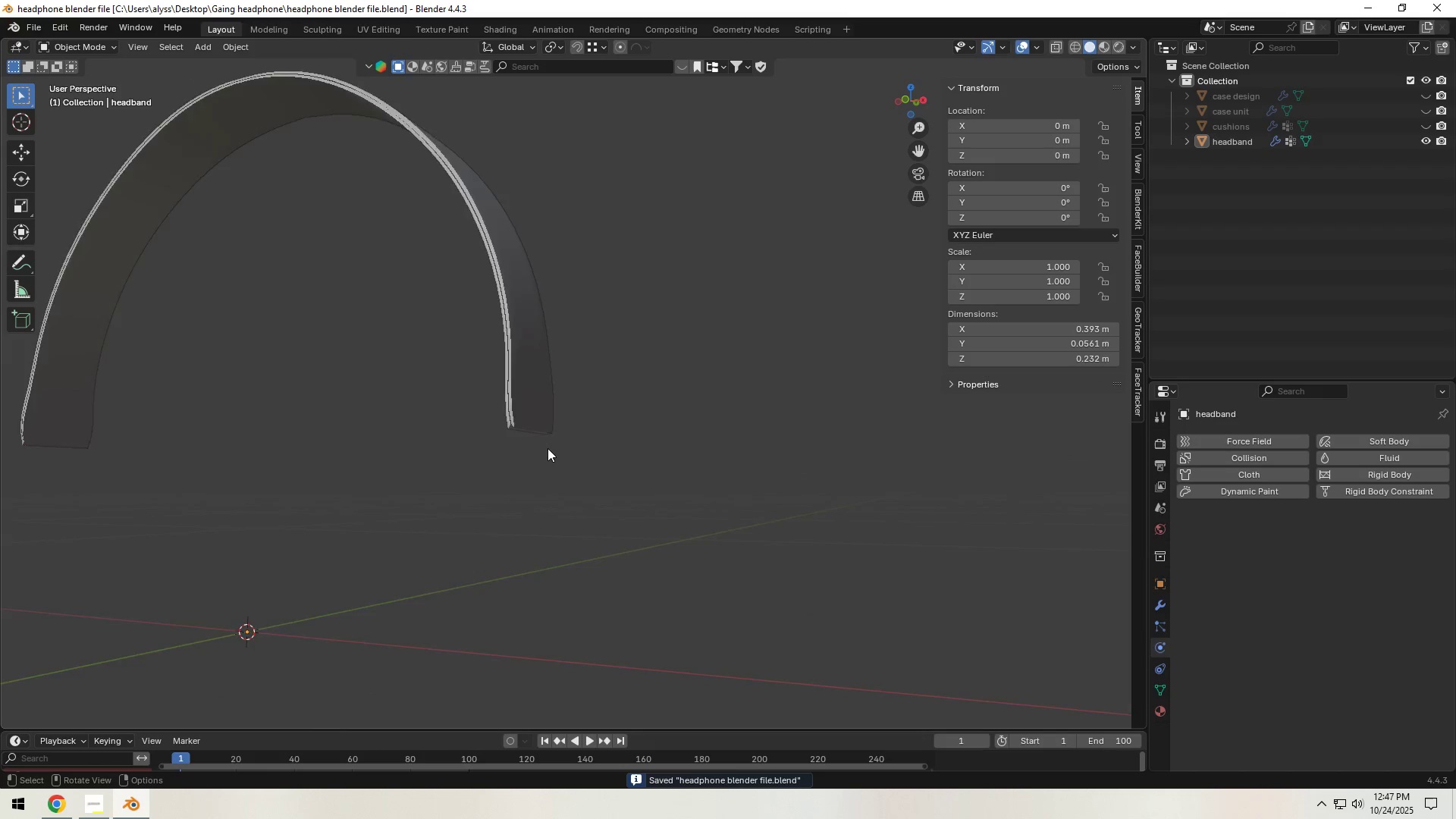 
scroll: coordinate [548, 448], scroll_direction: up, amount: 4.0
 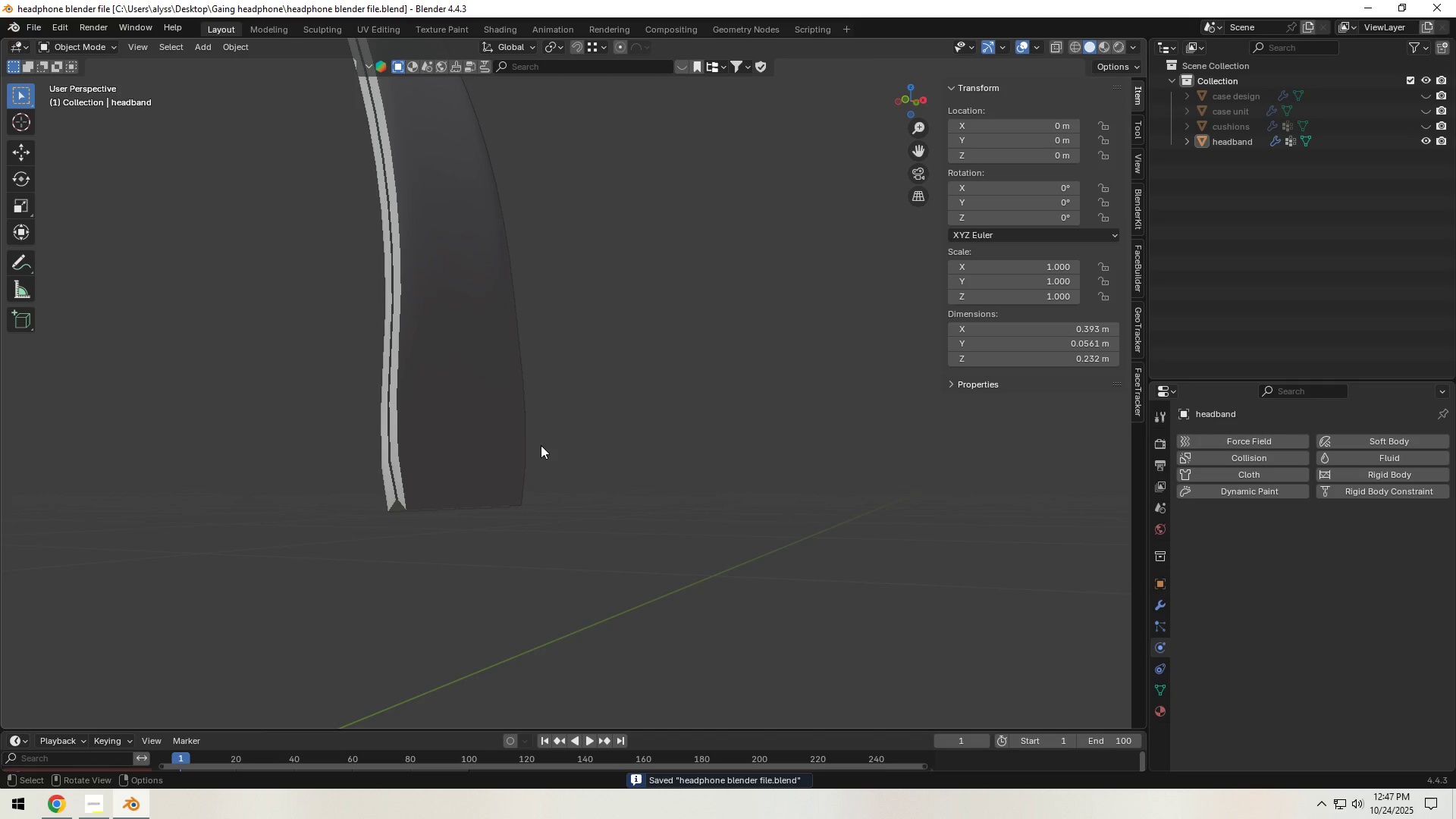 
hold_key(key=ShiftLeft, duration=0.35)
 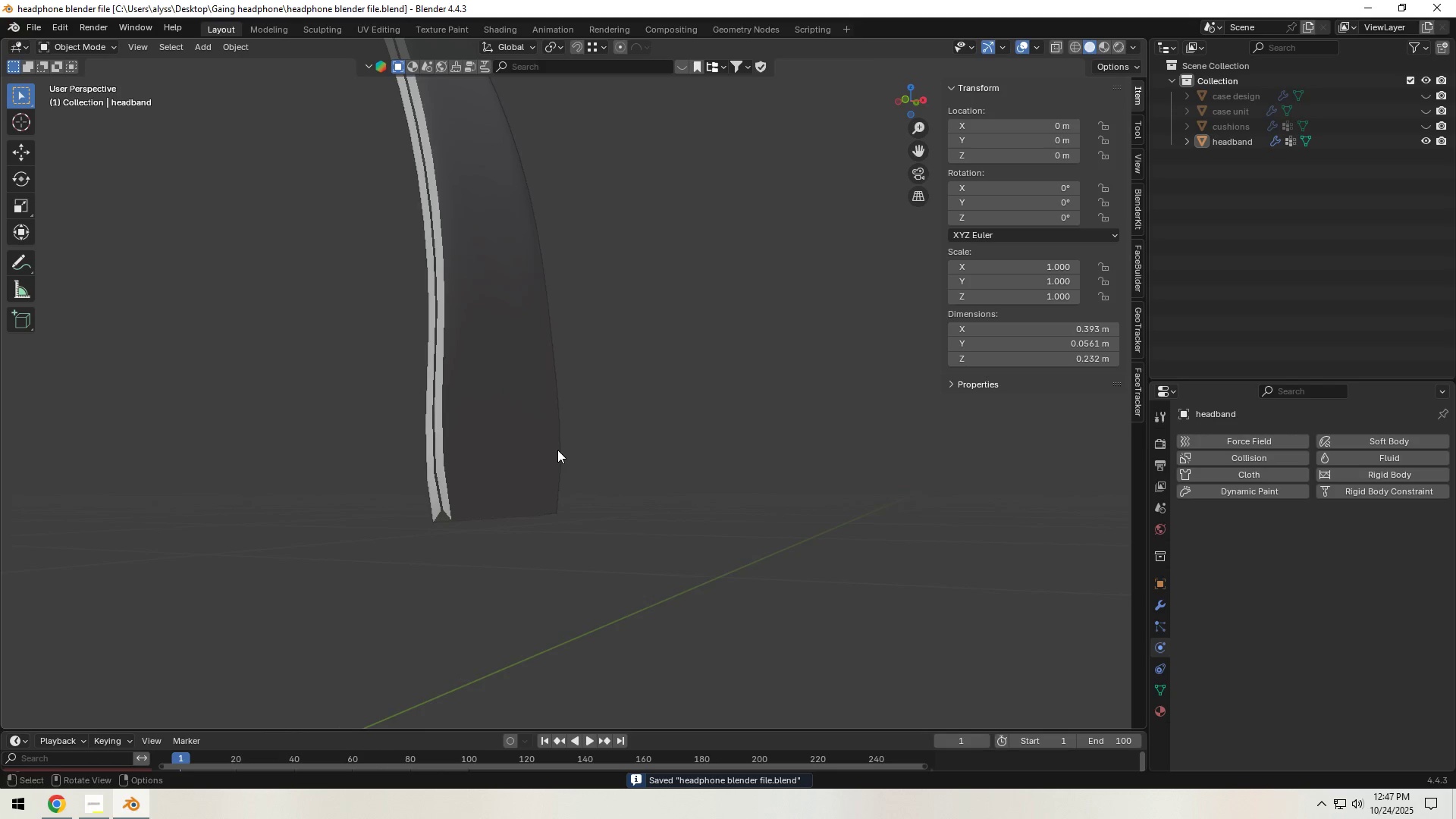 
scroll: coordinate [557, 450], scroll_direction: up, amount: 2.0
 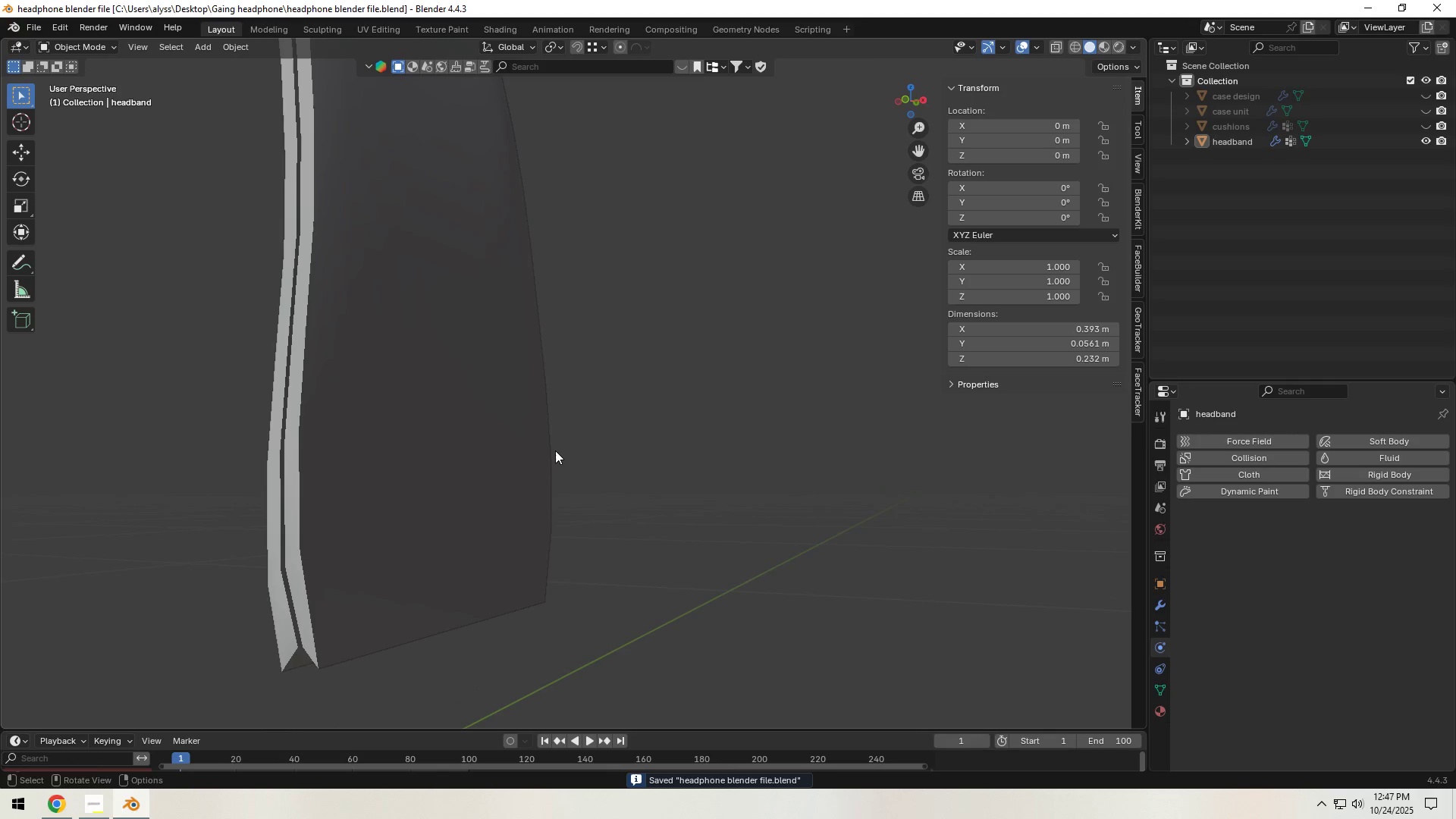 
hold_key(key=ShiftLeft, duration=0.38)
 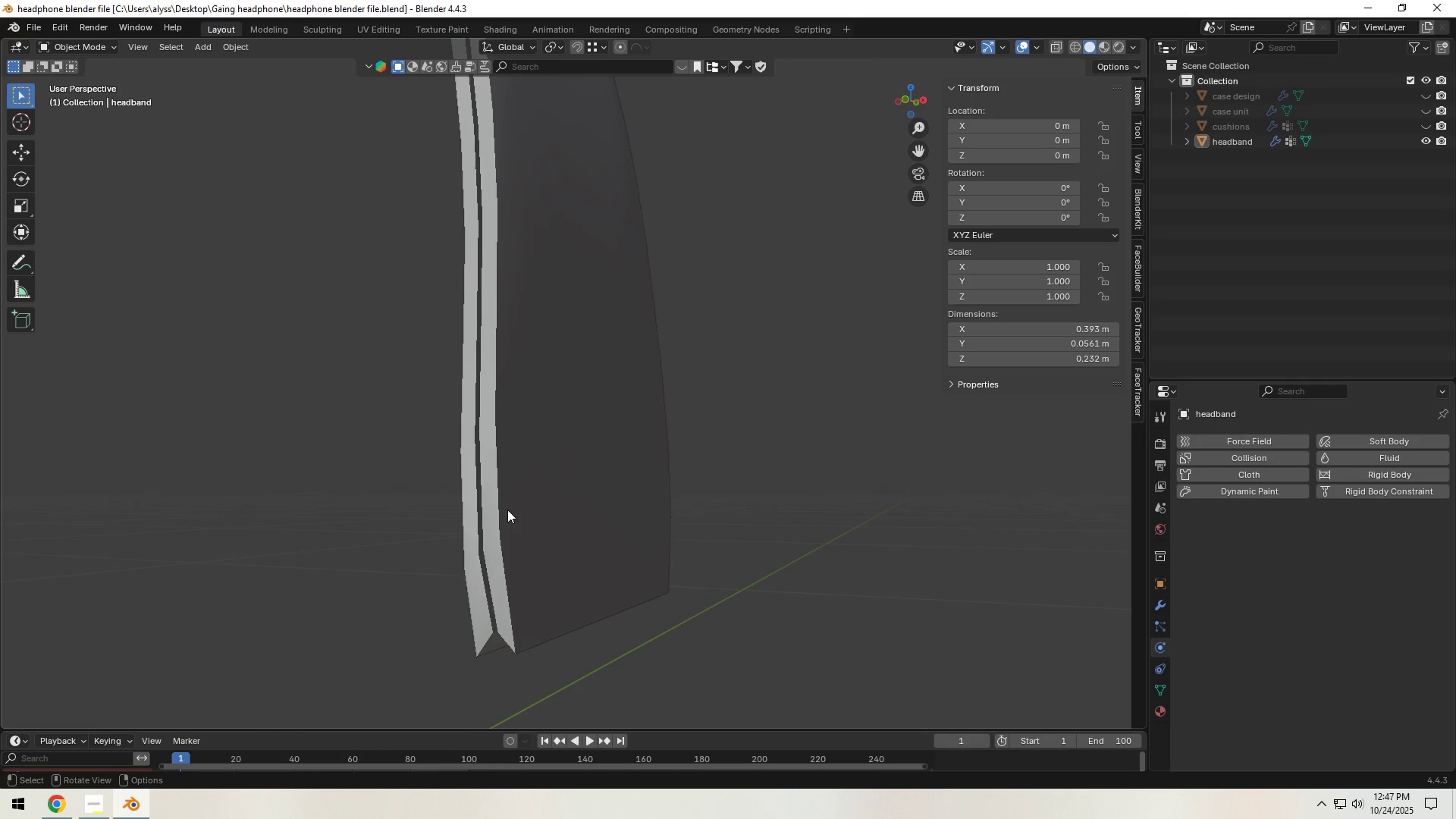 
left_click([527, 509])
 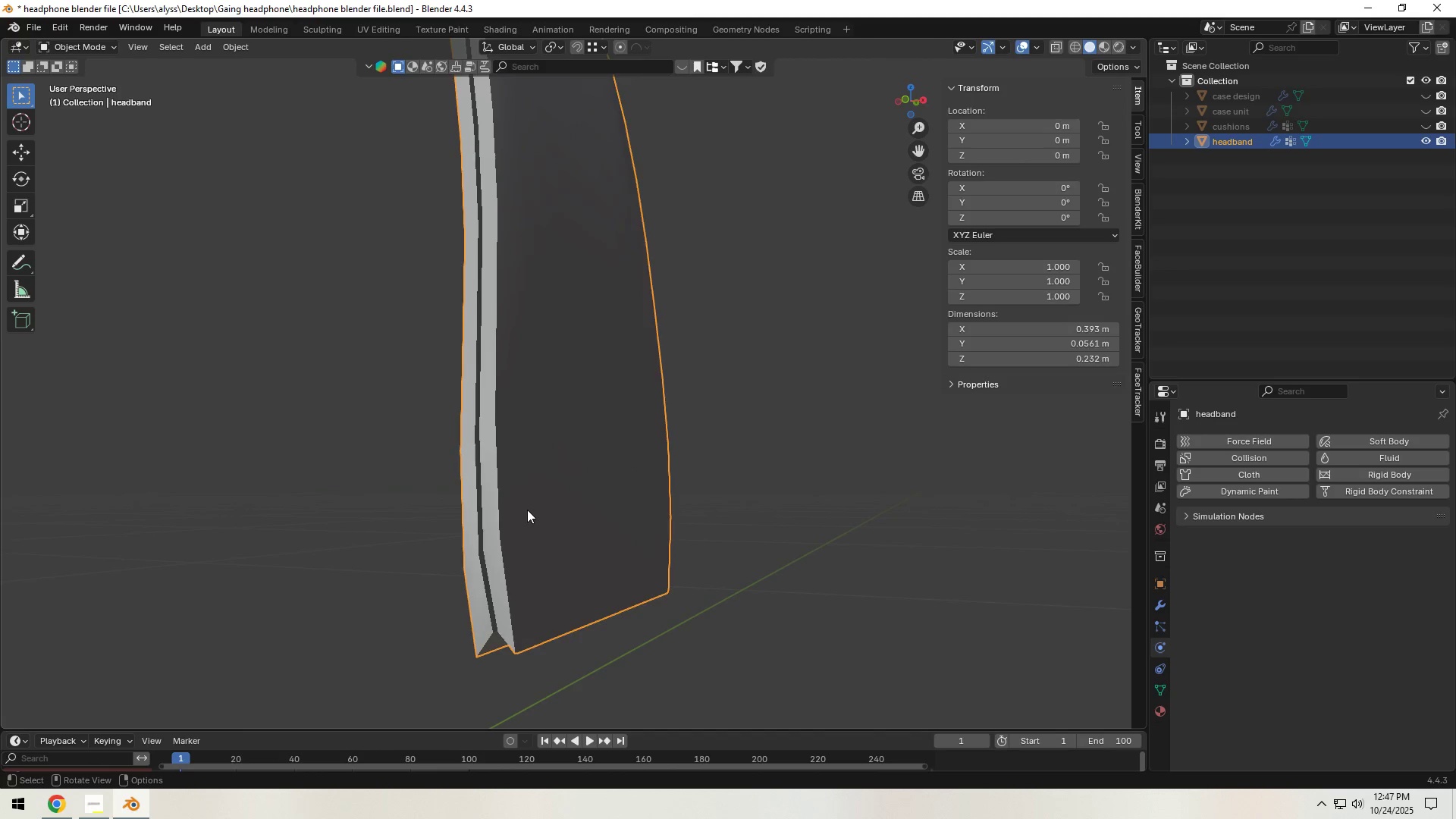 
key(Tab)
 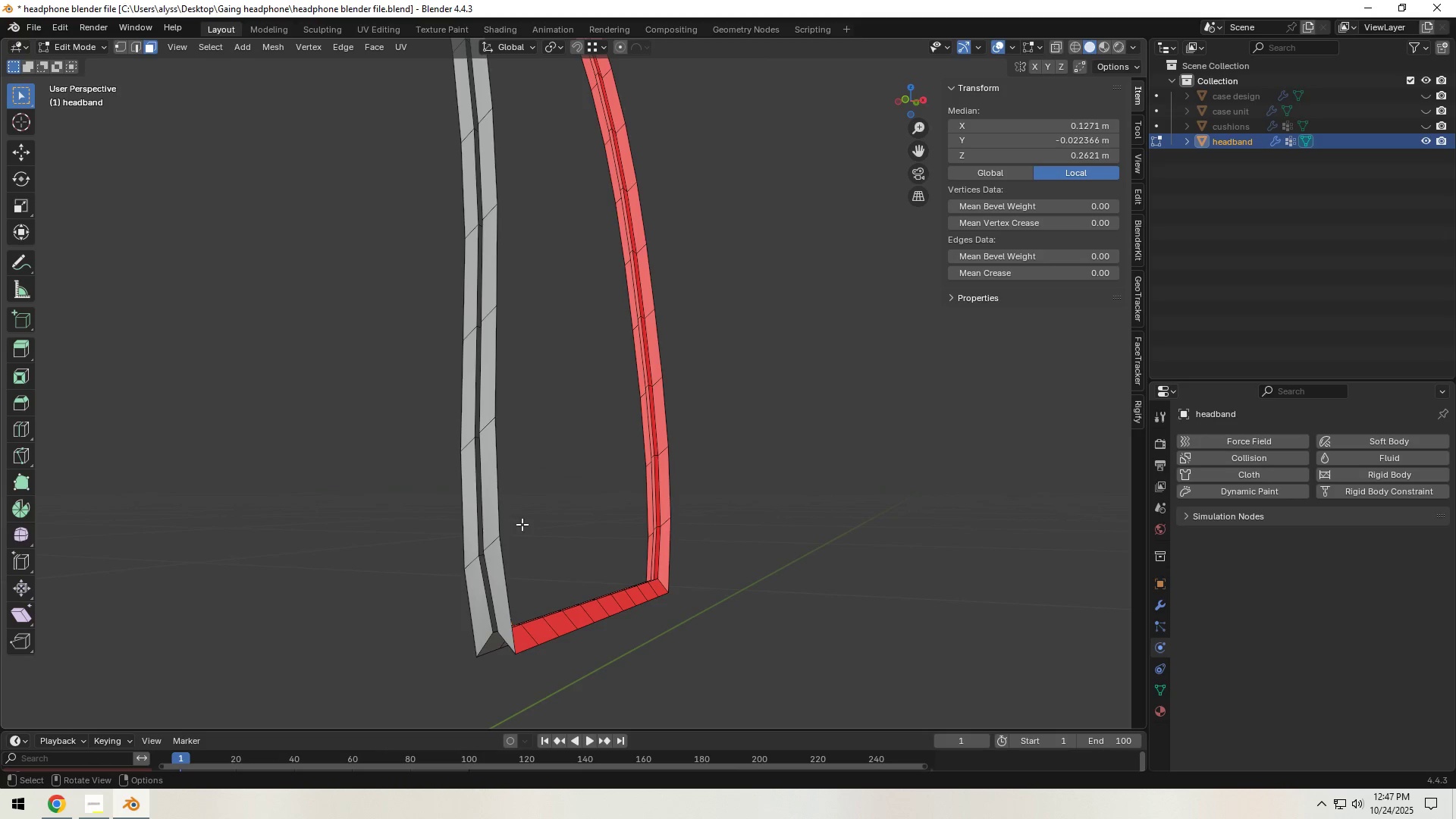 
key(Alt+H)
 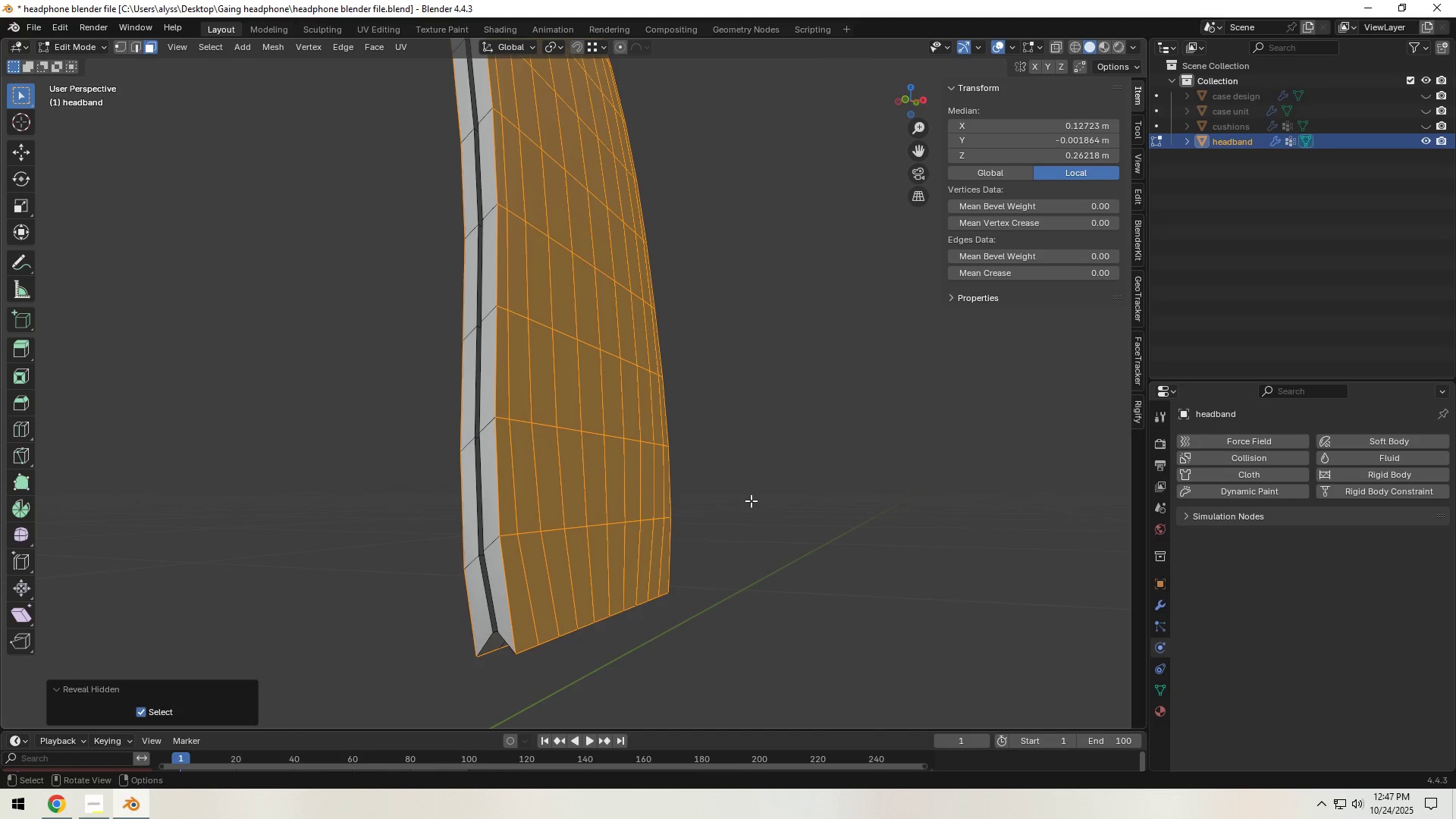 
left_click([846, 485])
 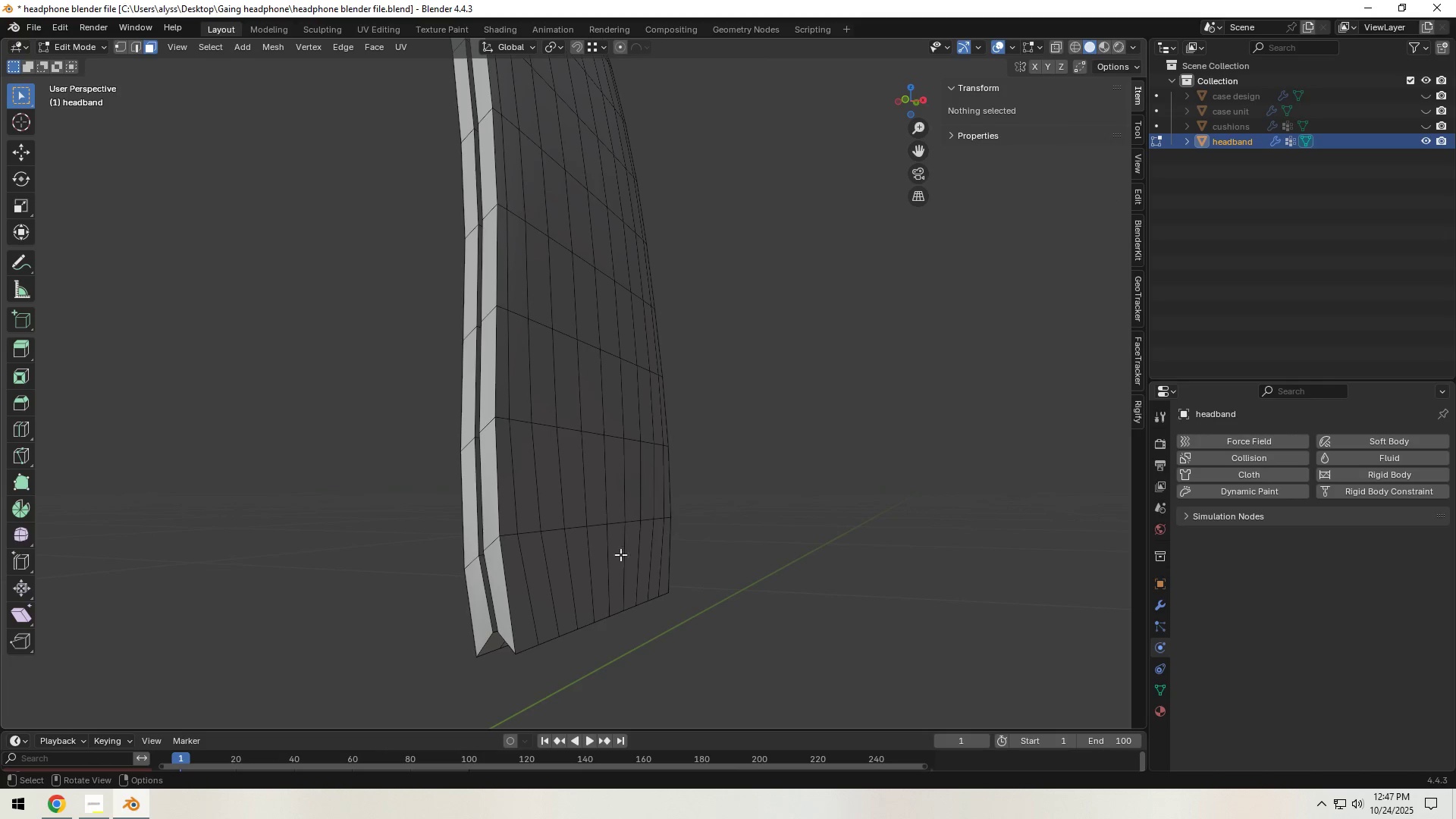 
hold_key(key=AltLeft, duration=1.05)
left_click([507, 573])
 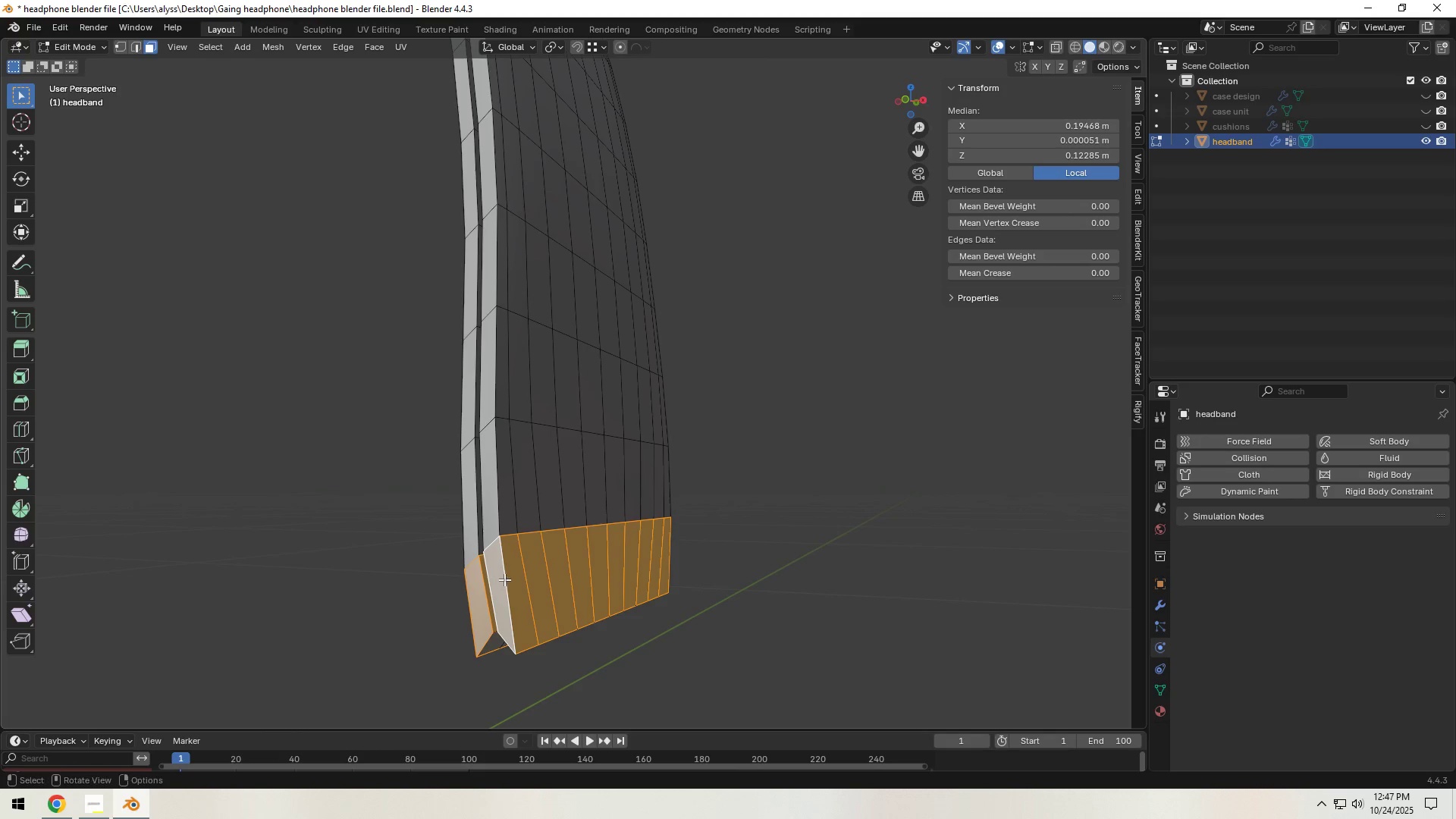 
key(2)
 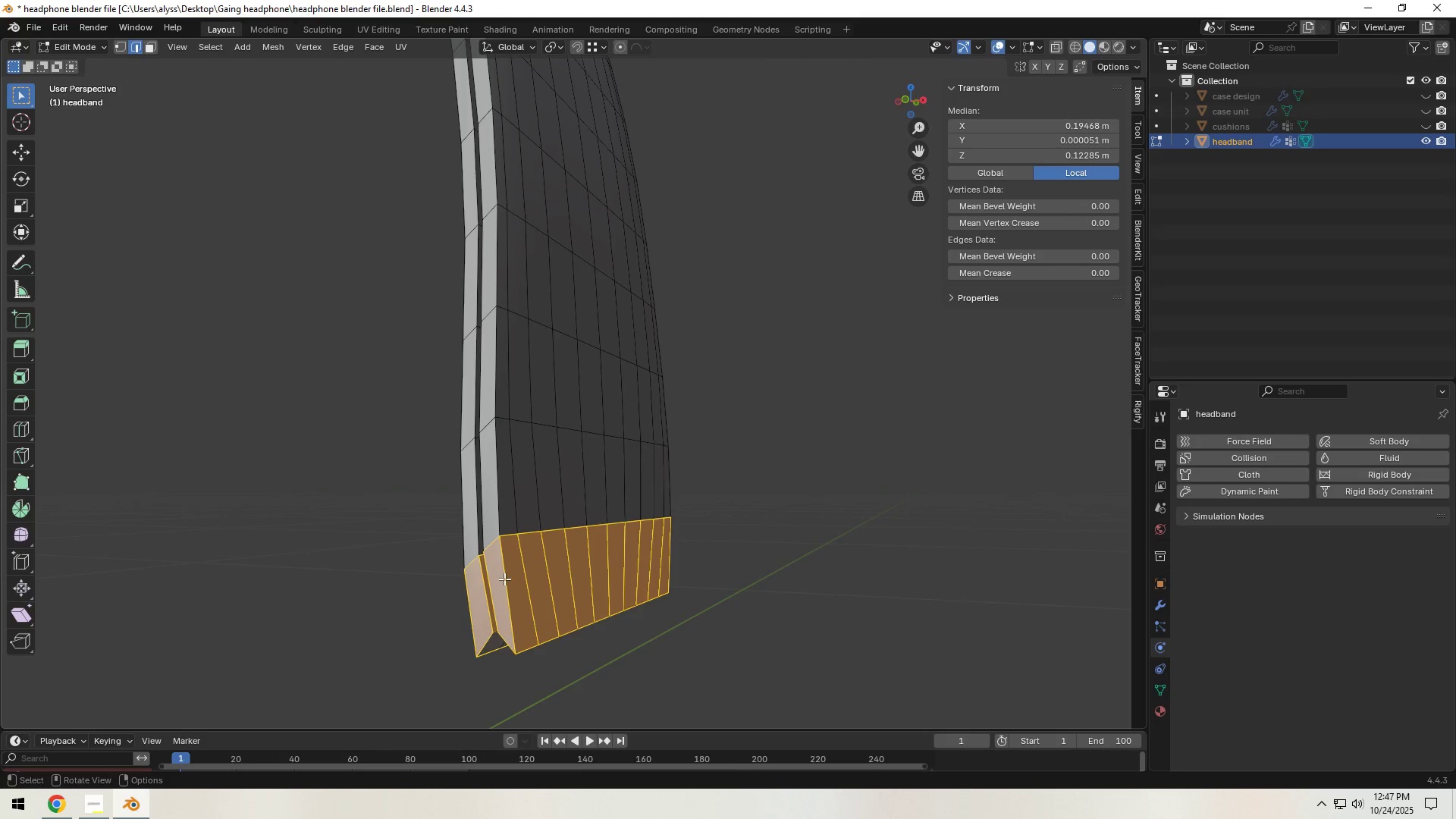 
hold_key(key=AltLeft, duration=2.59)
left_click([504, 579])
 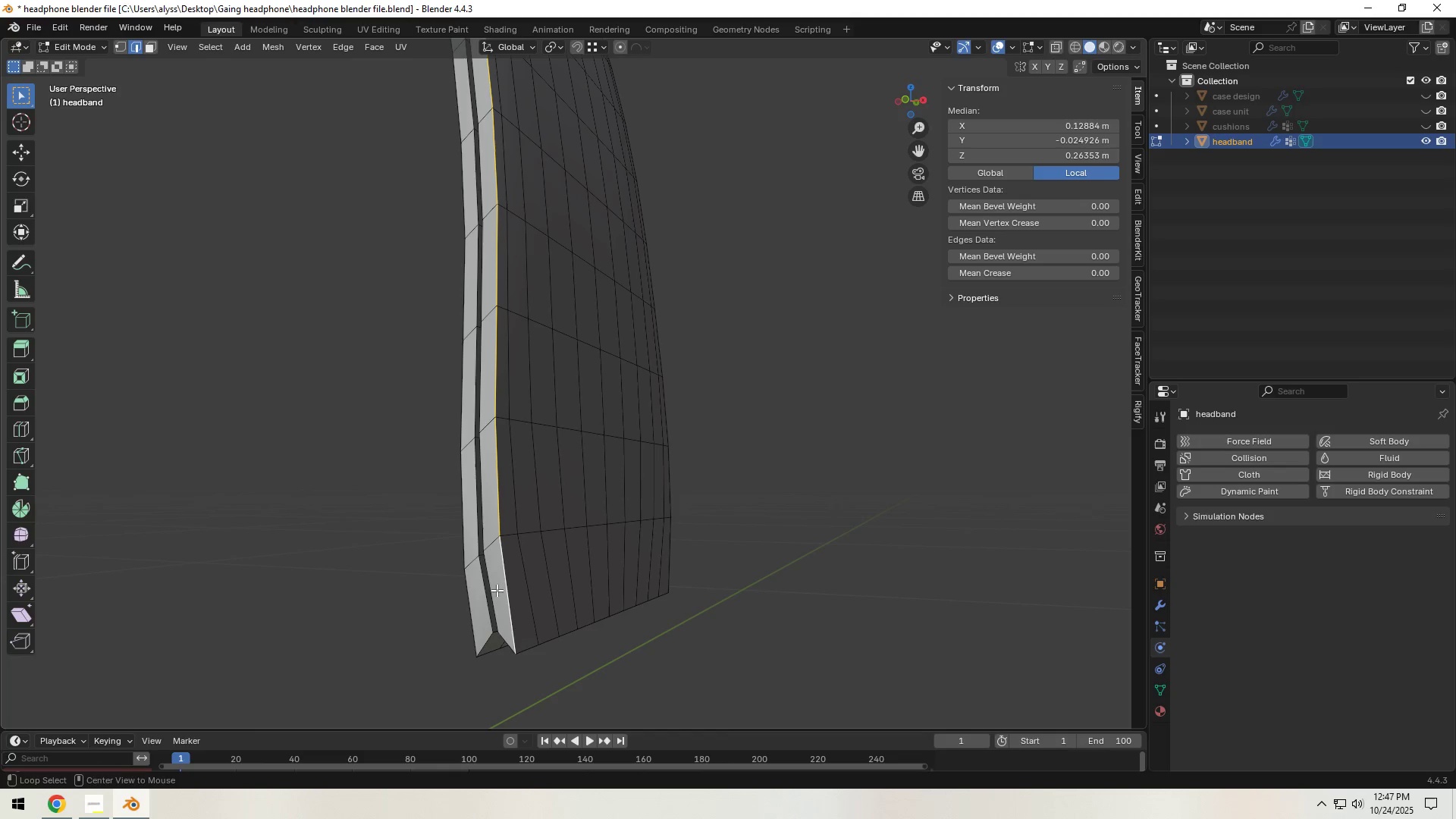 
hold_key(key=ShiftLeft, duration=1.53)
left_click([471, 598])
 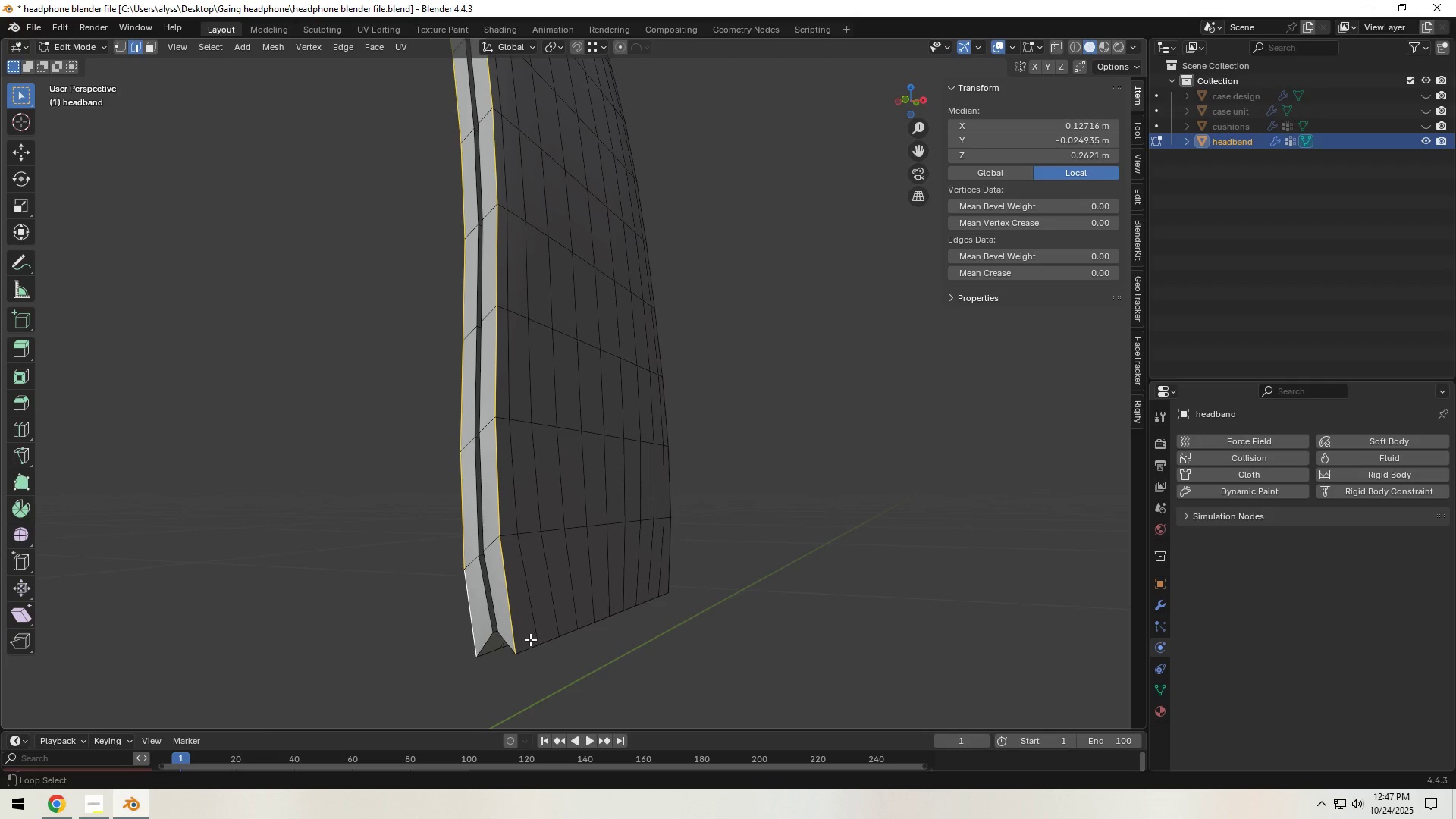 
left_click([525, 643])
 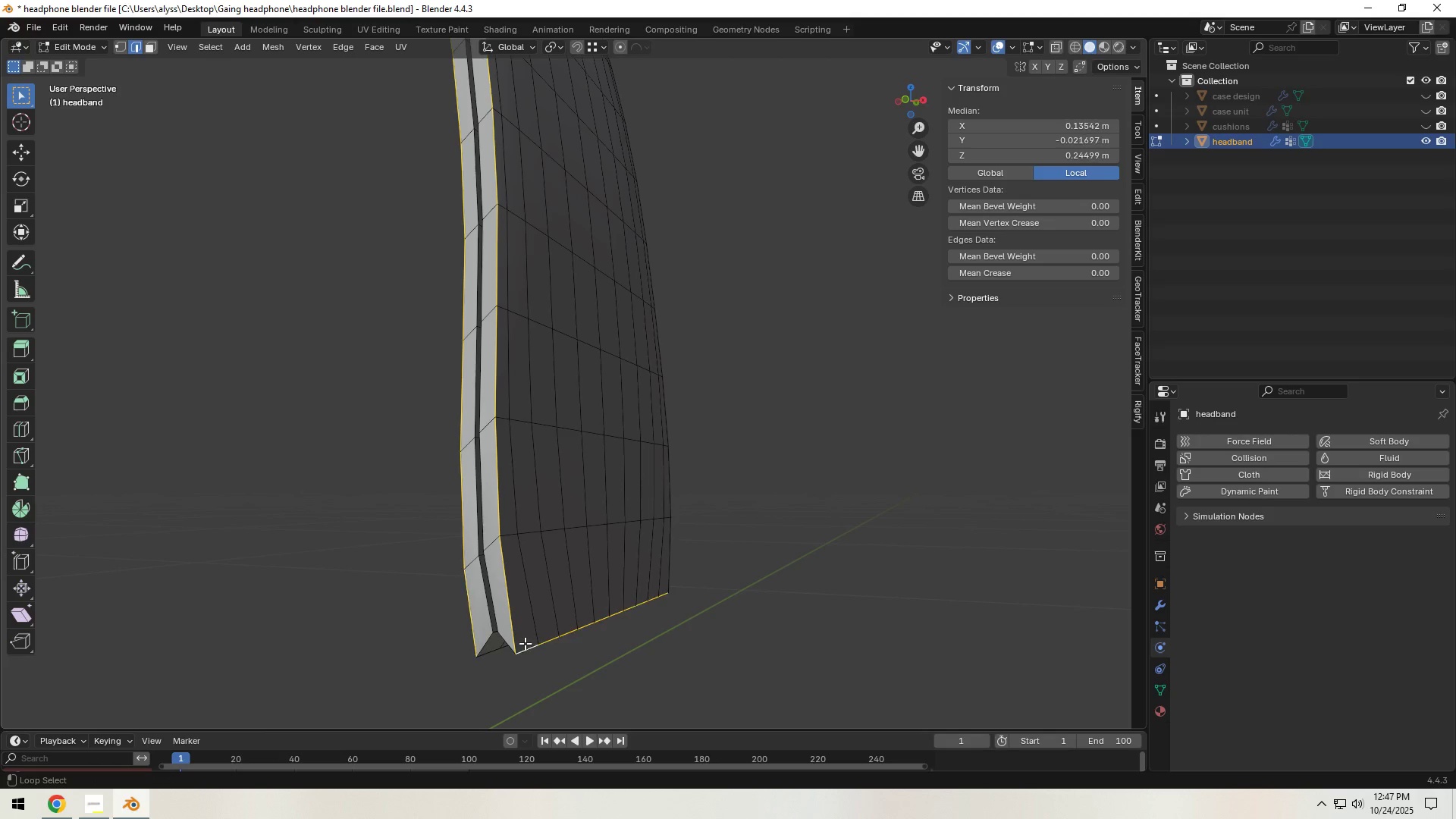 
key(Alt+Shift+ShiftLeft)
 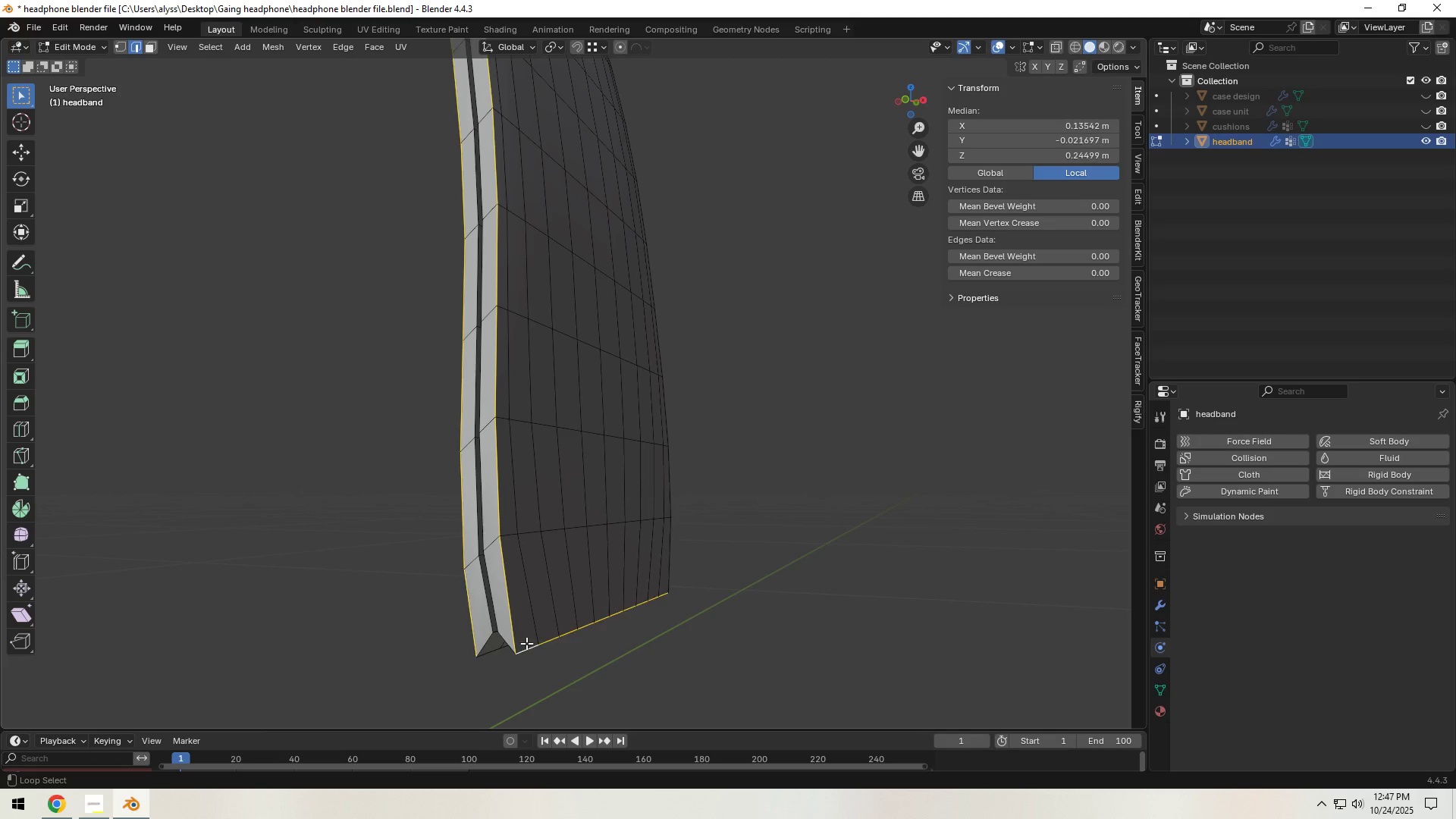 
key(Alt+Shift+ShiftLeft)
 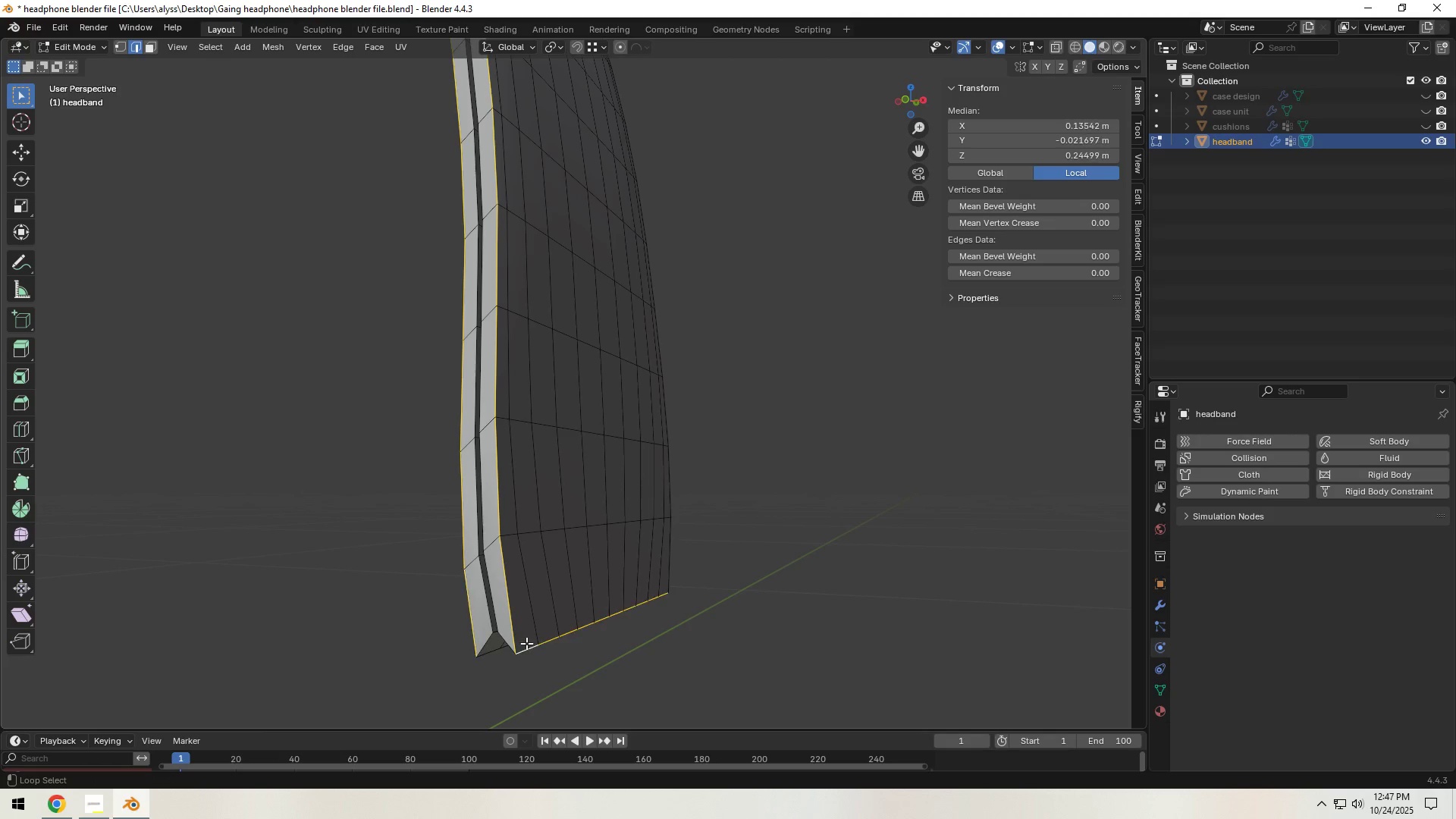 
key(Alt+Shift+ShiftLeft)
 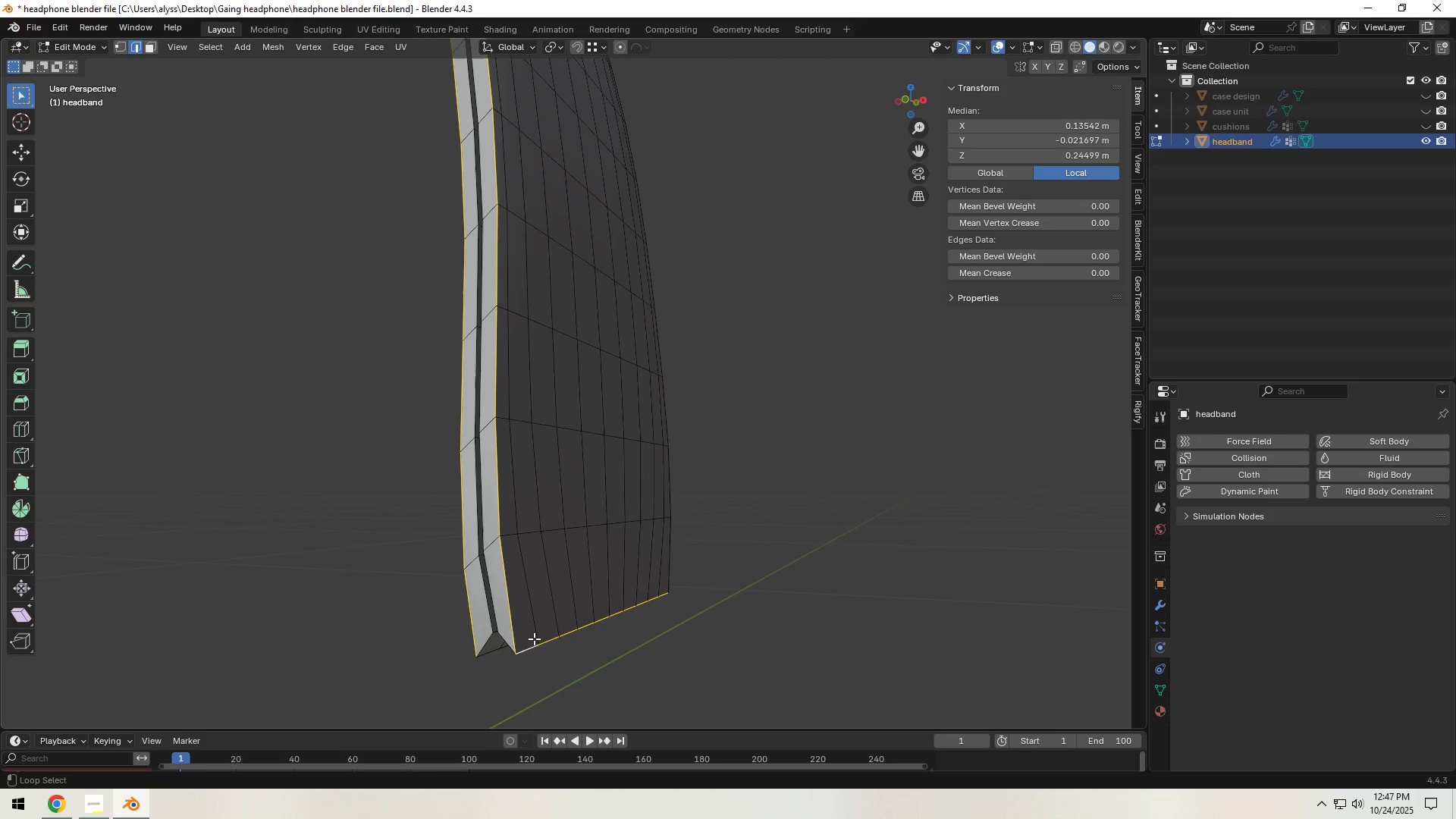 
key(Alt+Shift+ShiftLeft)
 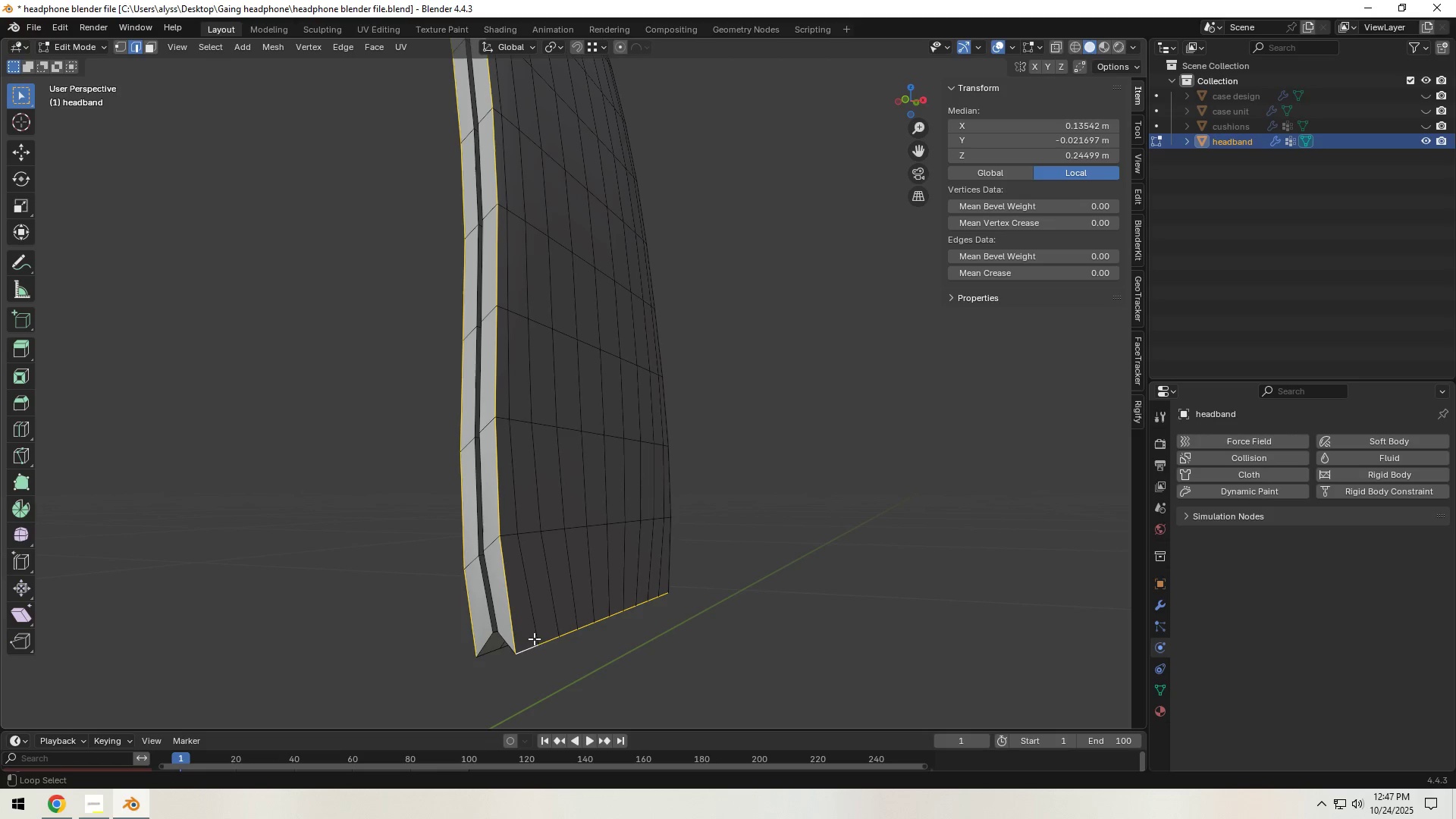 
key(Alt+Shift+ShiftLeft)
 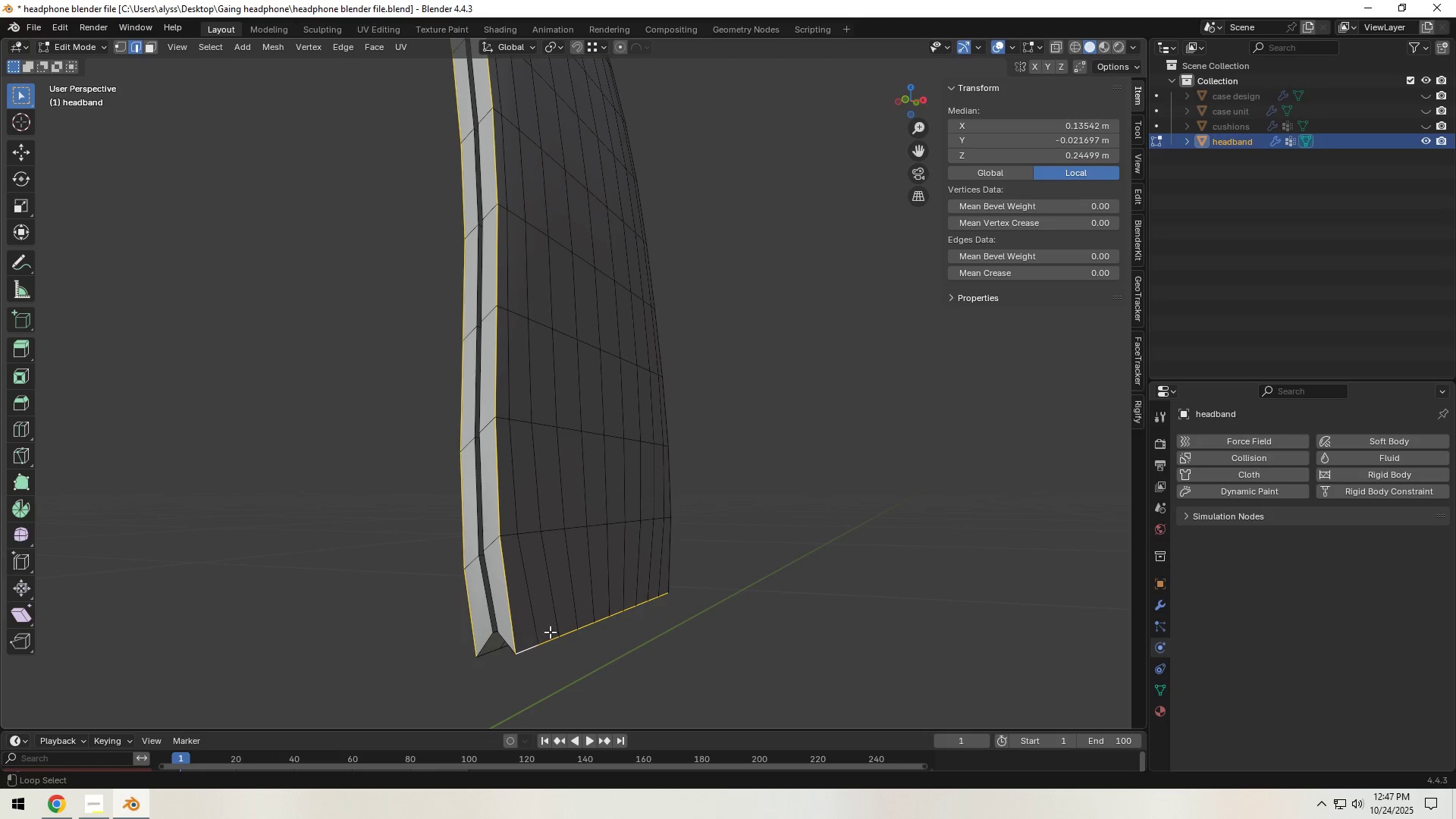 
key(Alt+Shift+ShiftLeft)
 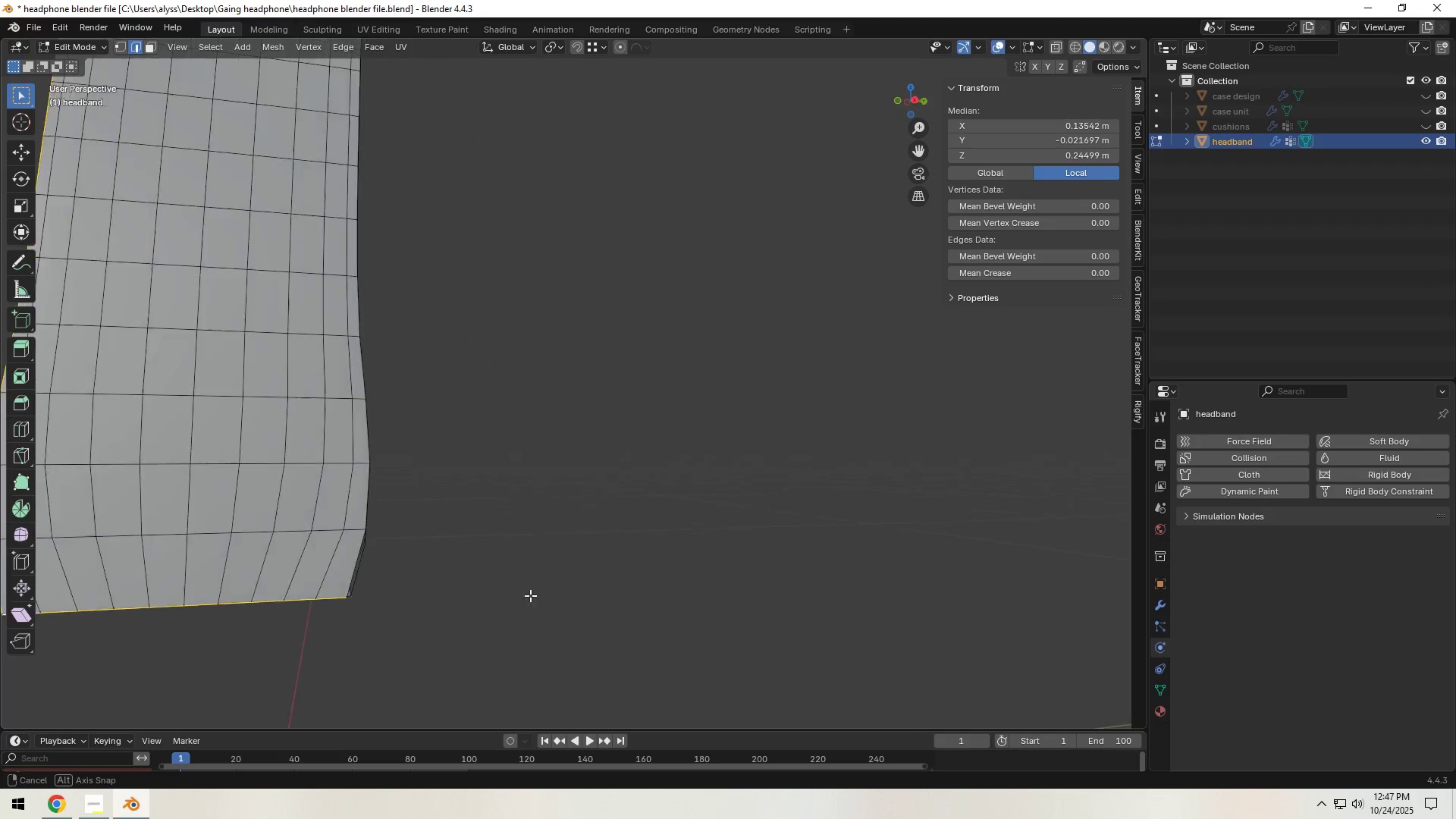 
hold_key(key=ShiftLeft, duration=0.75)
hold_key(key=AltLeft, duration=0.54)
left_click([318, 559])
 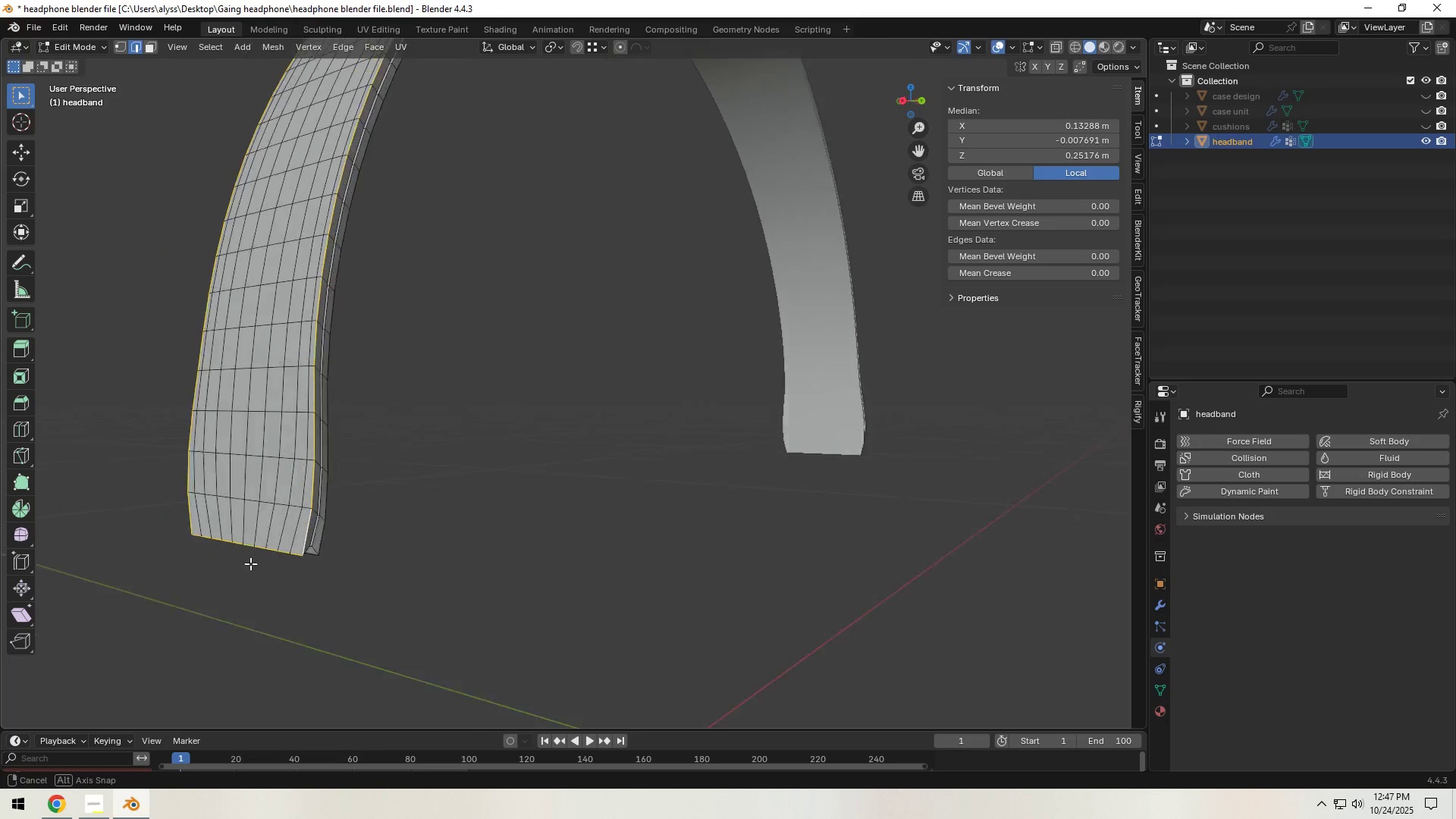 
hold_key(key=ShiftLeft, duration=1.08)
hold_key(key=AltLeft, duration=0.82)
left_click([337, 532])
 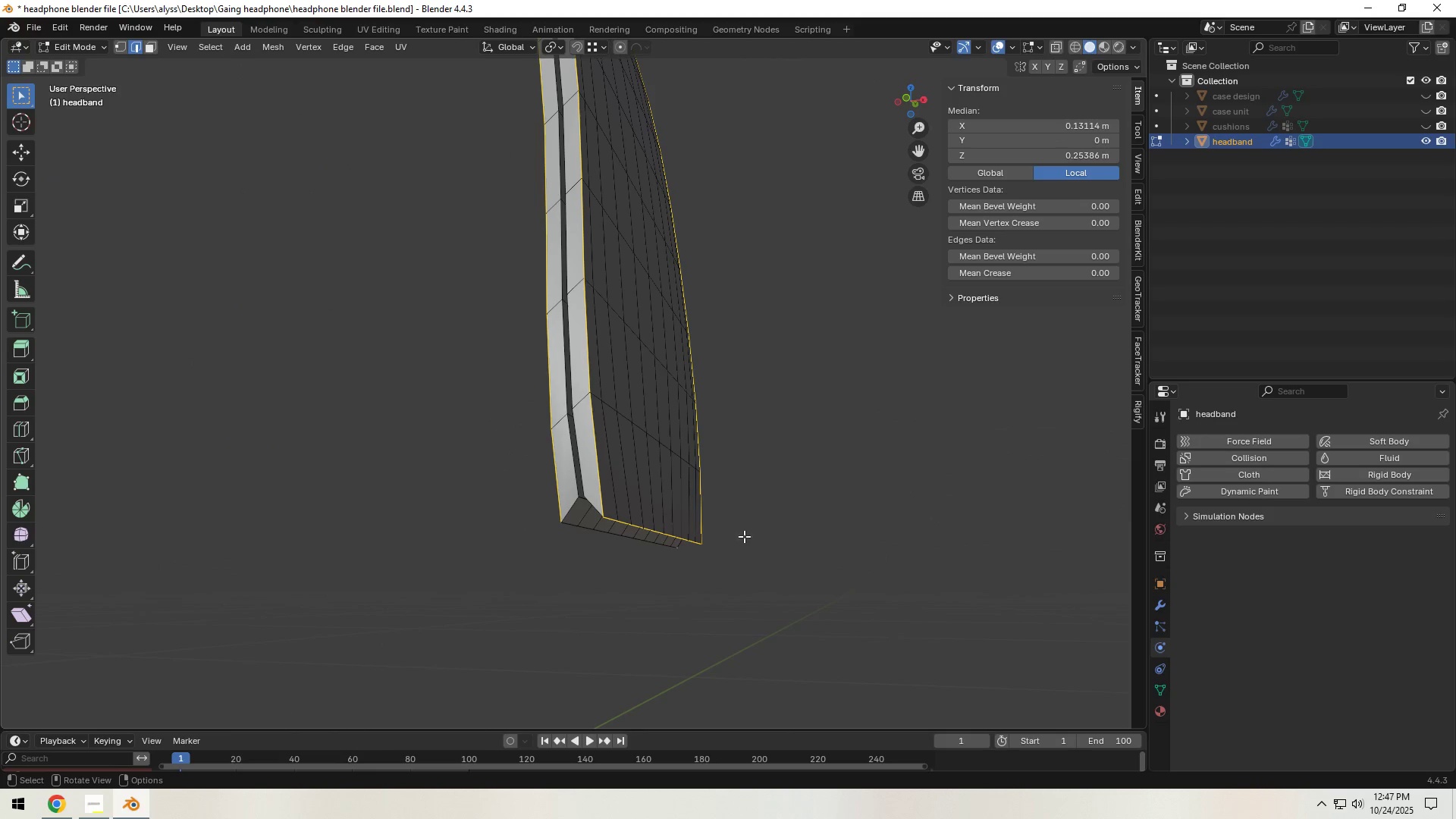 
key(Control+B)
 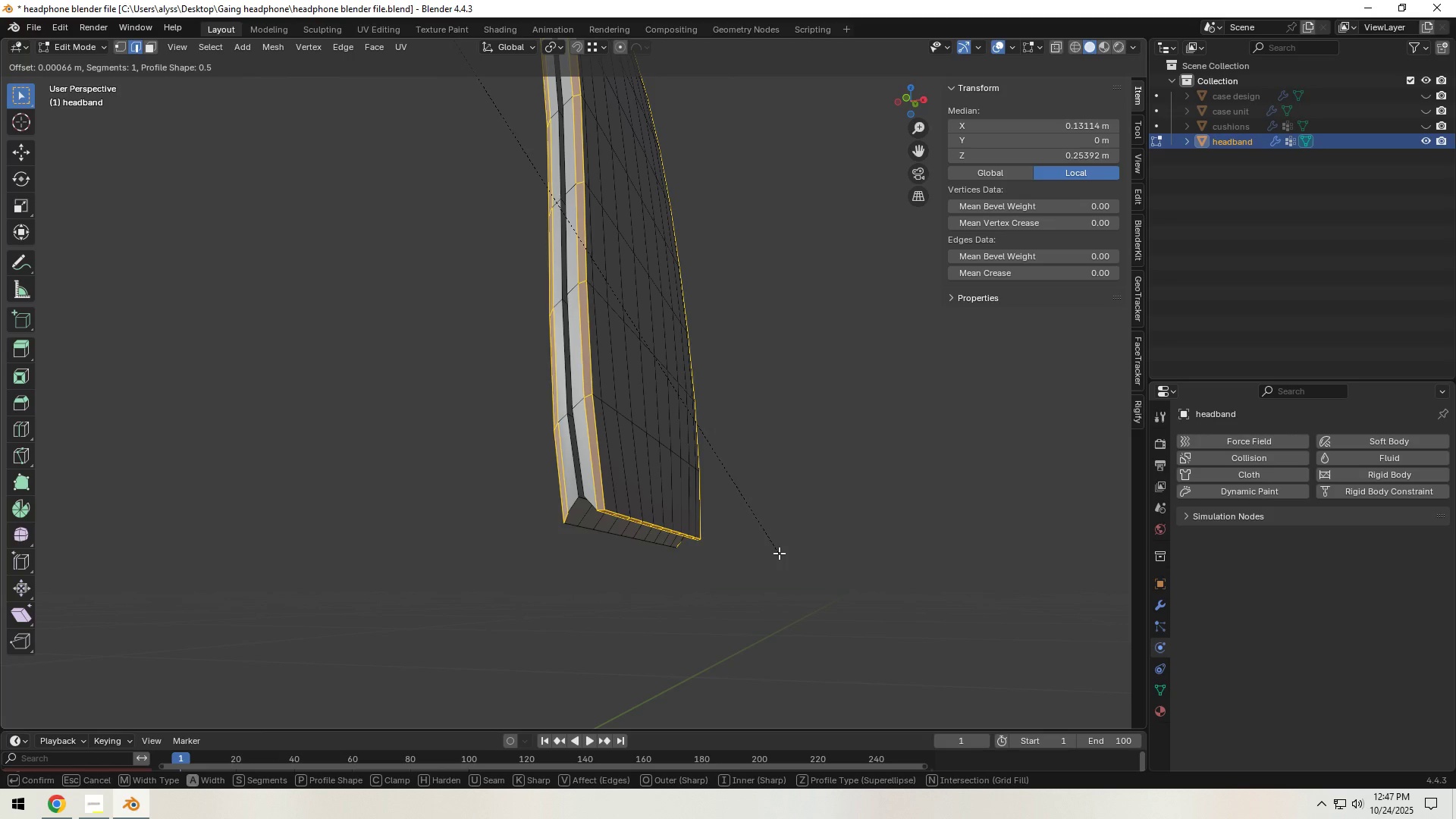 
key(Control+ControlLeft)
 